 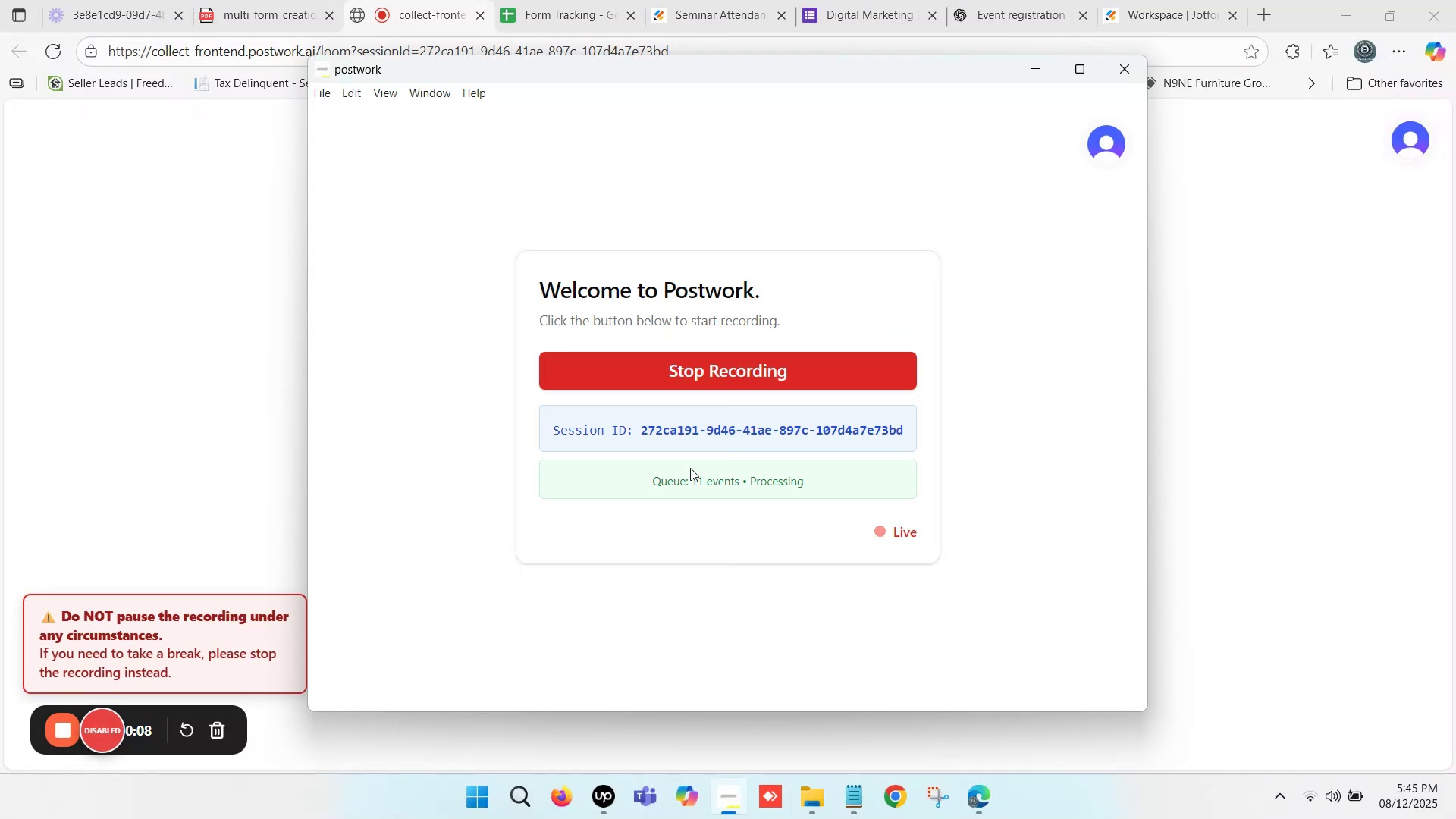 
left_click([1140, 0])
 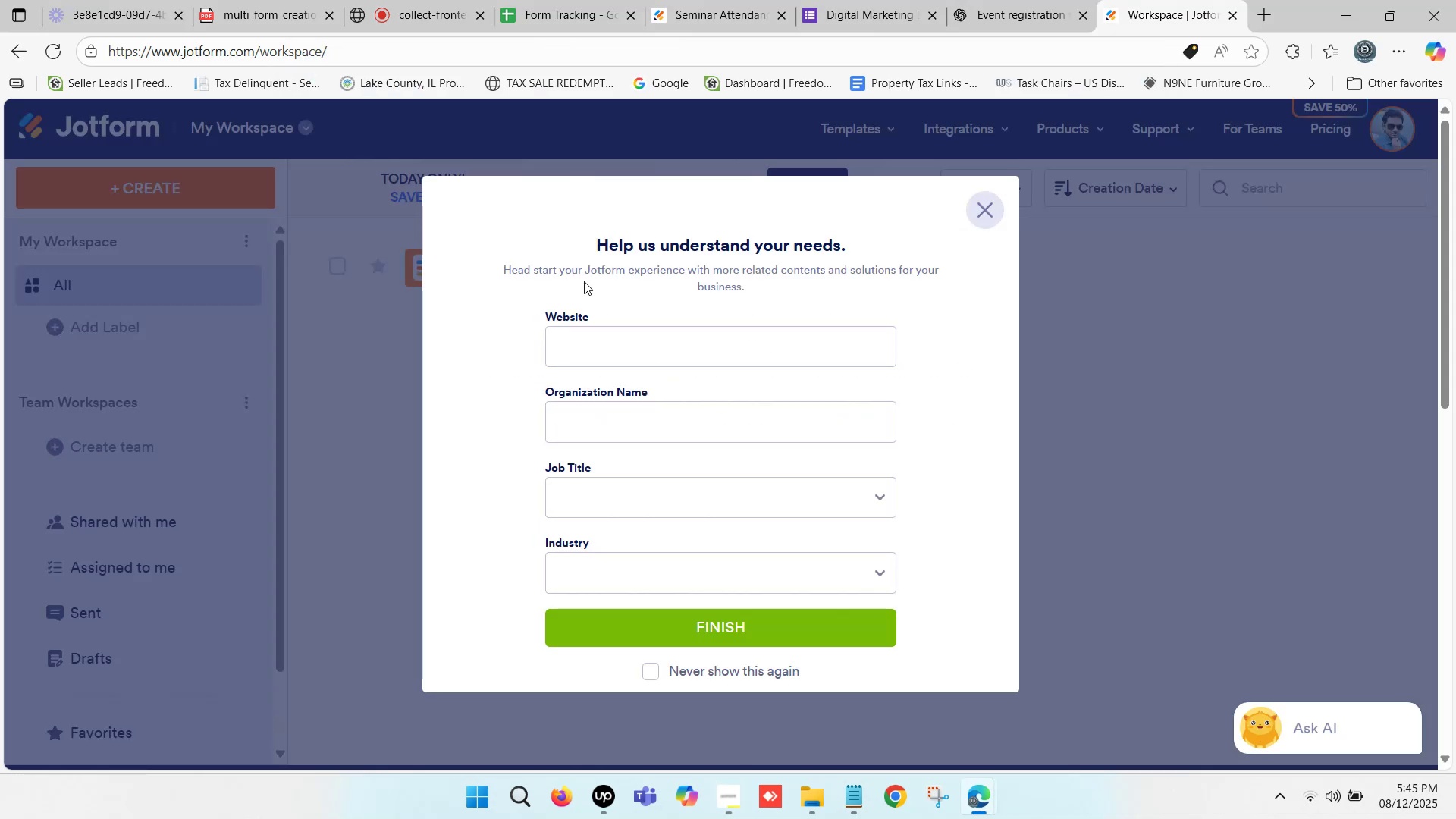 
scroll: coordinate [700, 337], scroll_direction: down, amount: 2.0
 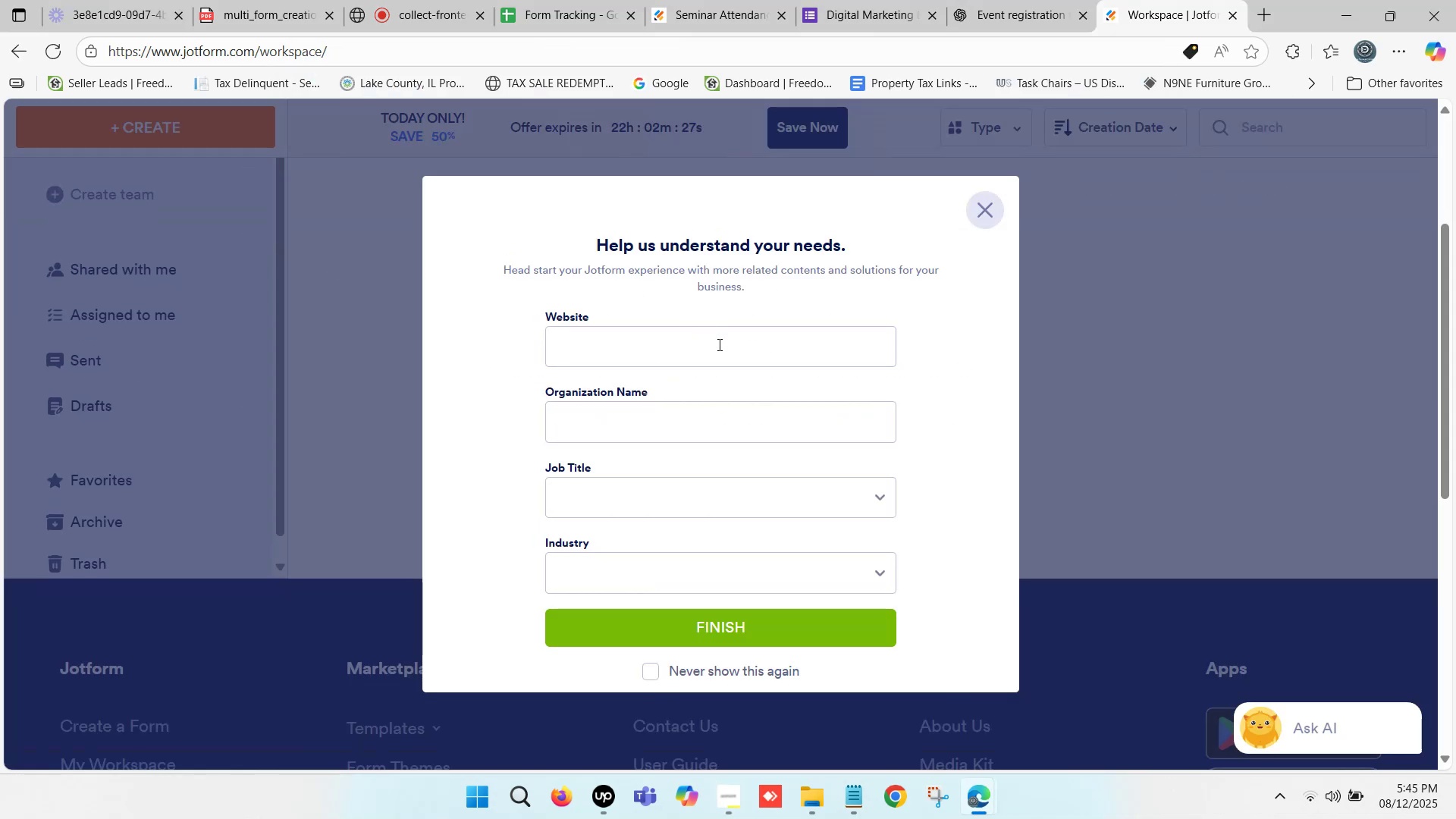 
scroll: coordinate [726, 348], scroll_direction: up, amount: 2.0
 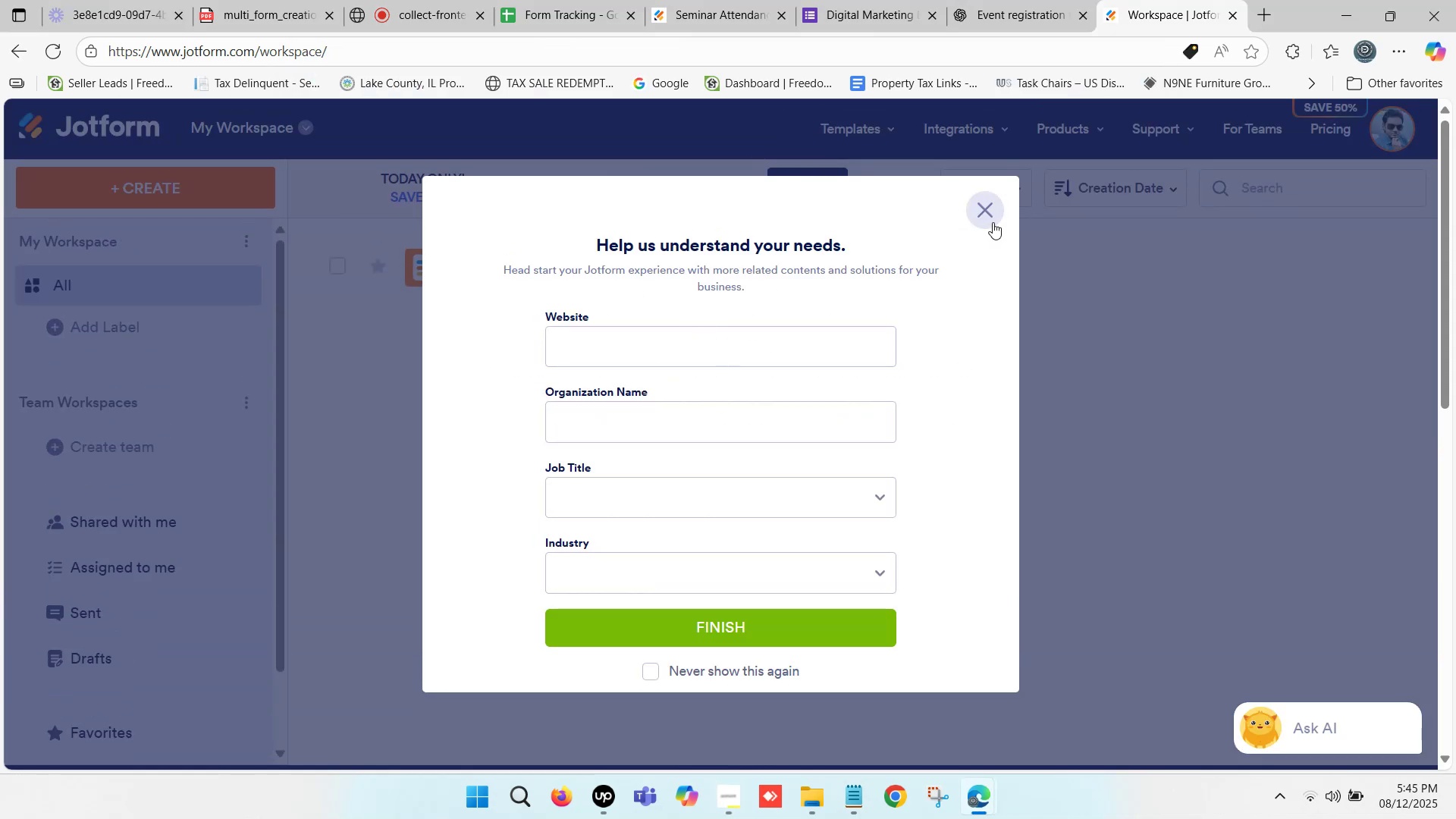 
left_click([989, 213])
 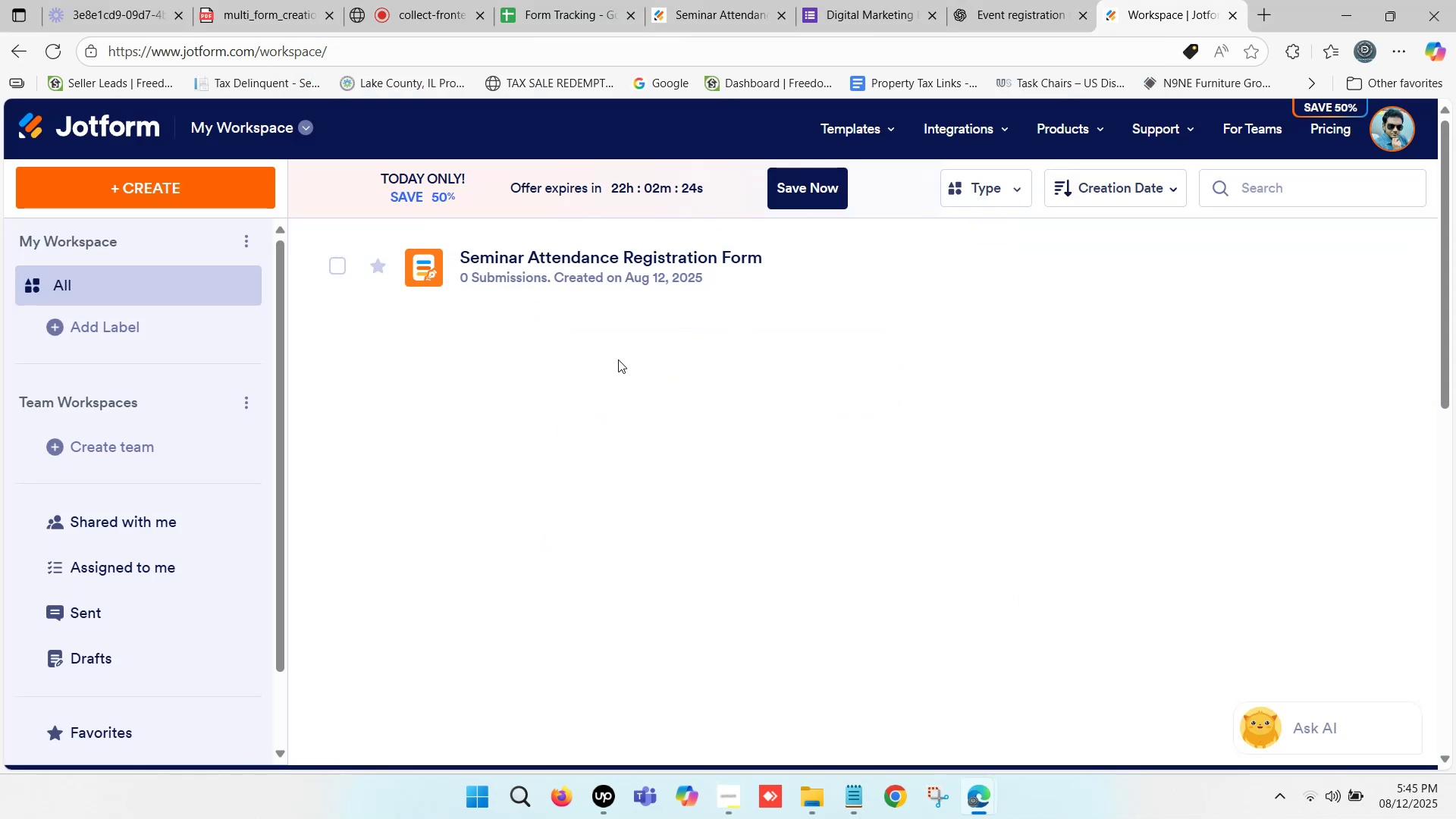 
scroll: coordinate [413, 325], scroll_direction: up, amount: 2.0
 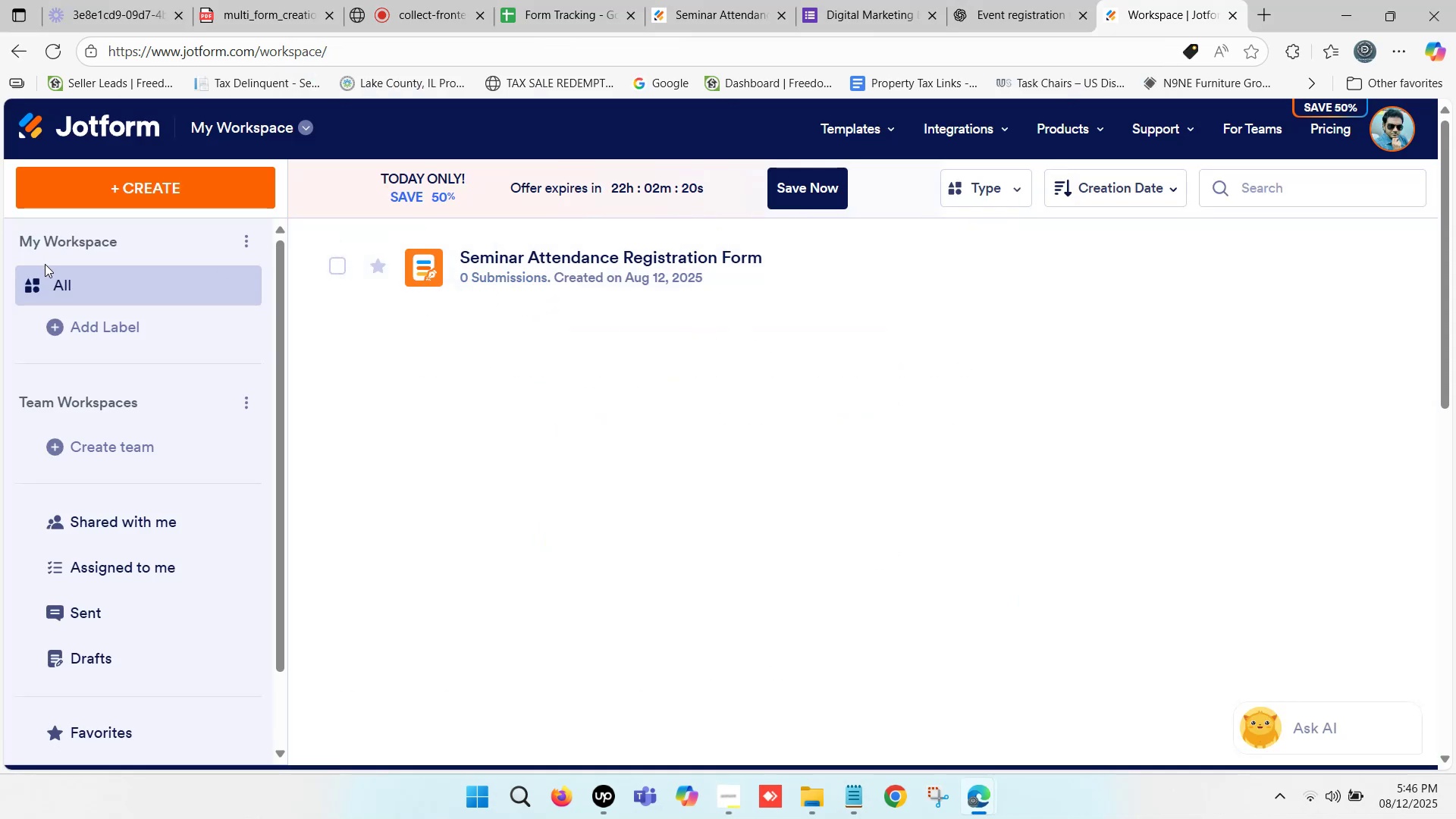 
left_click([151, 188])
 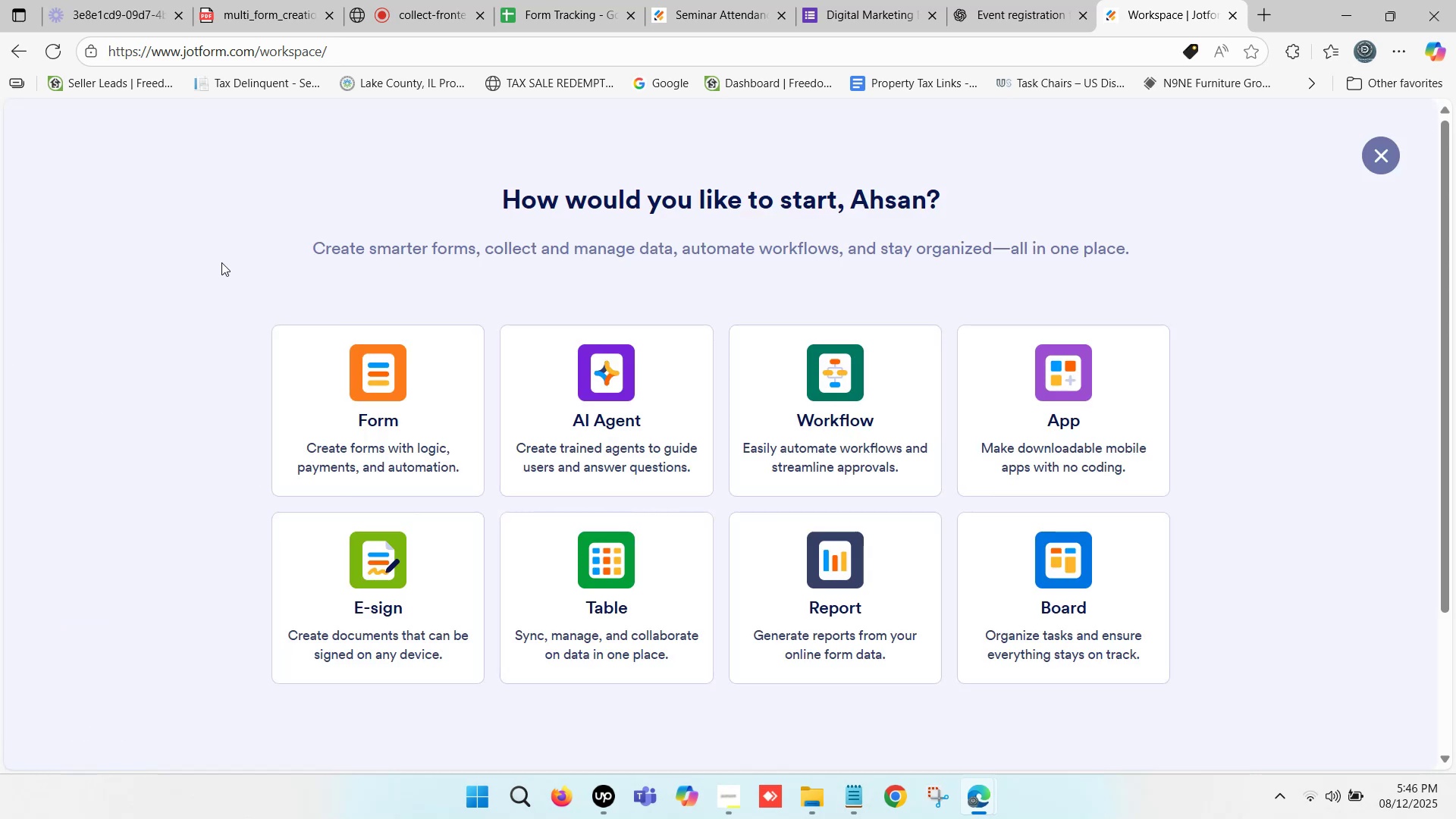 
scroll: coordinate [402, 419], scroll_direction: down, amount: 1.0
 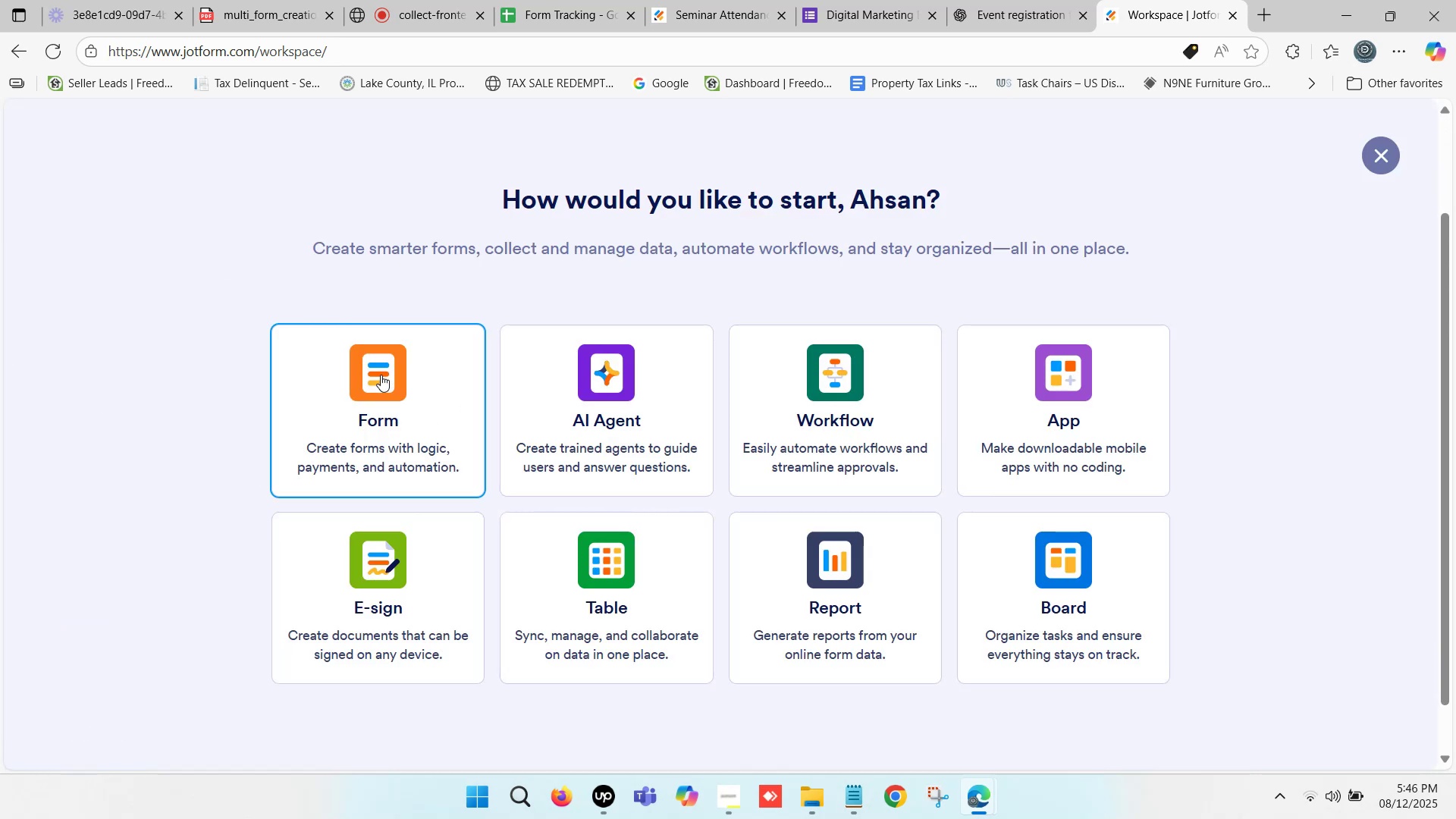 
left_click([381, 371])
 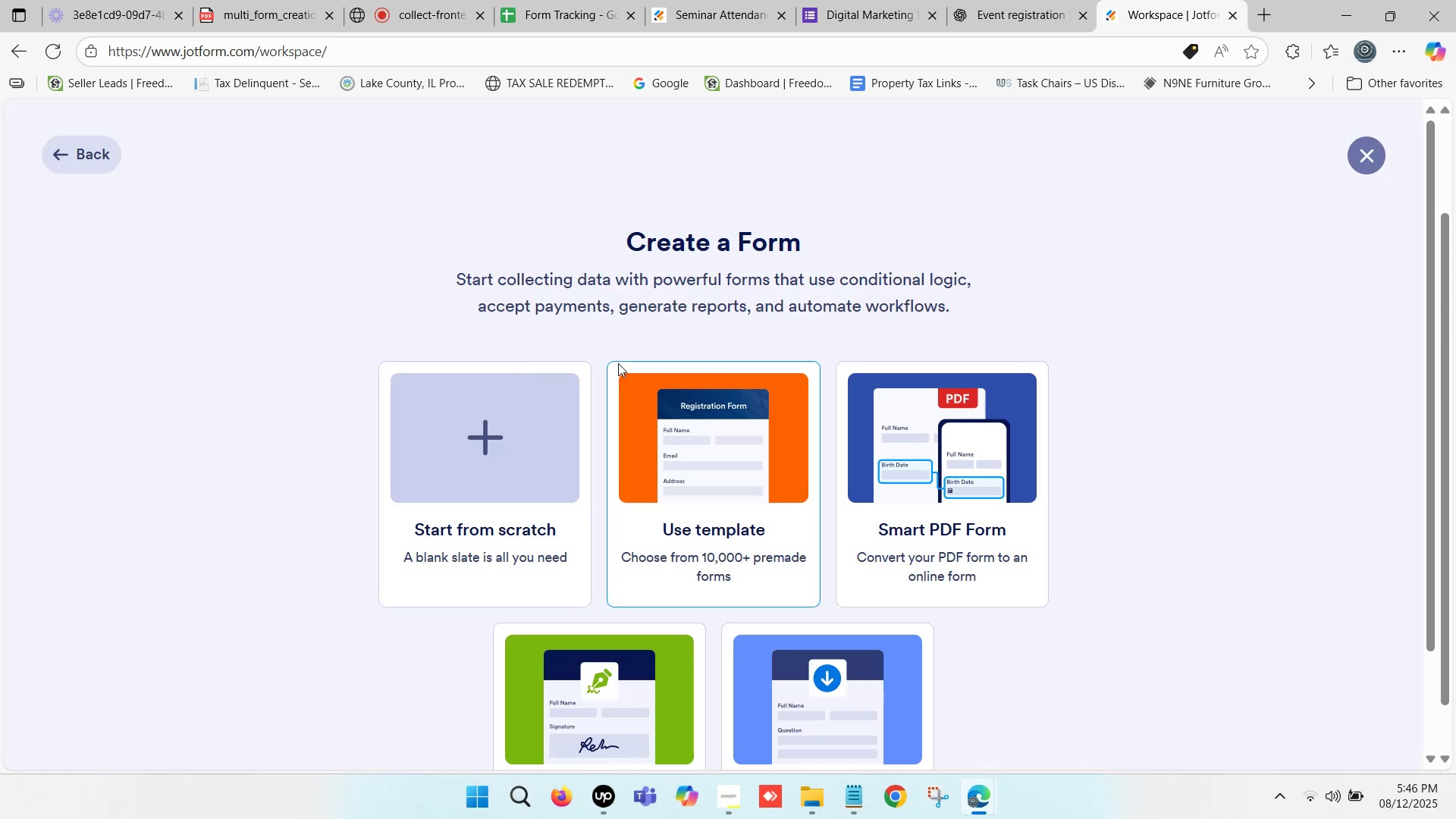 
scroll: coordinate [522, 340], scroll_direction: down, amount: 3.0
 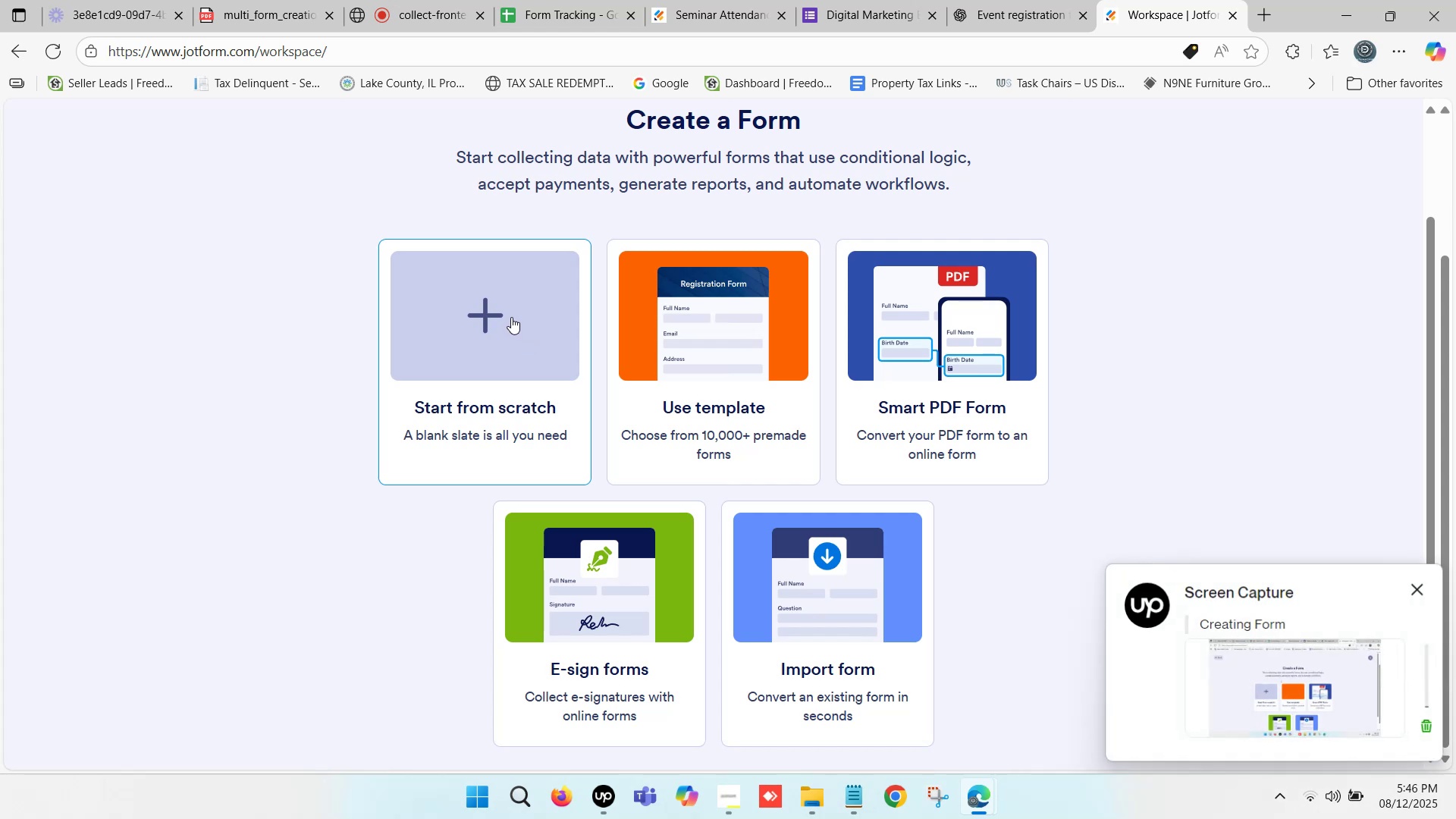 
left_click([491, 319])
 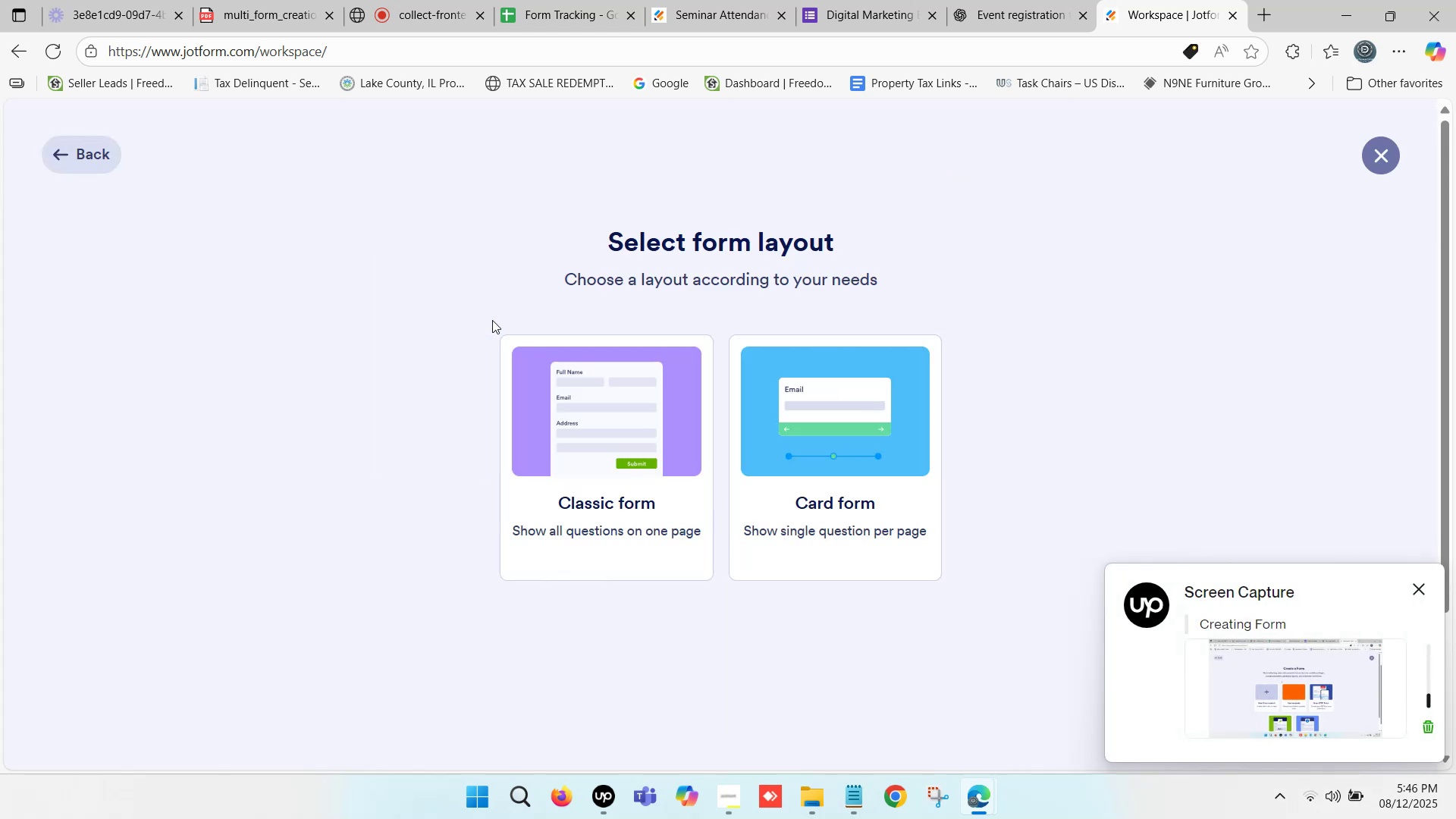 
scroll: coordinate [564, 328], scroll_direction: down, amount: 1.0
 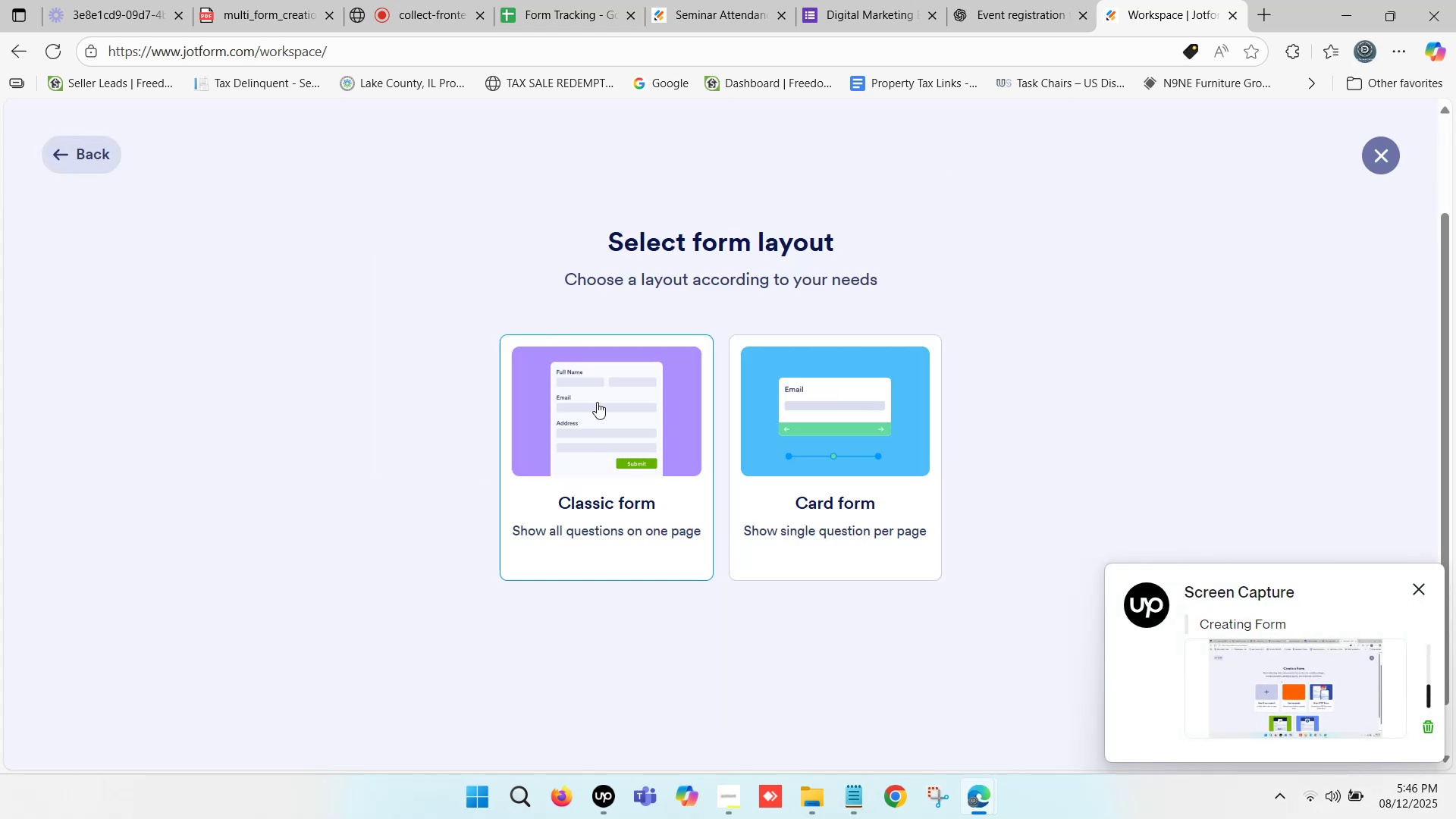 
left_click([597, 402])
 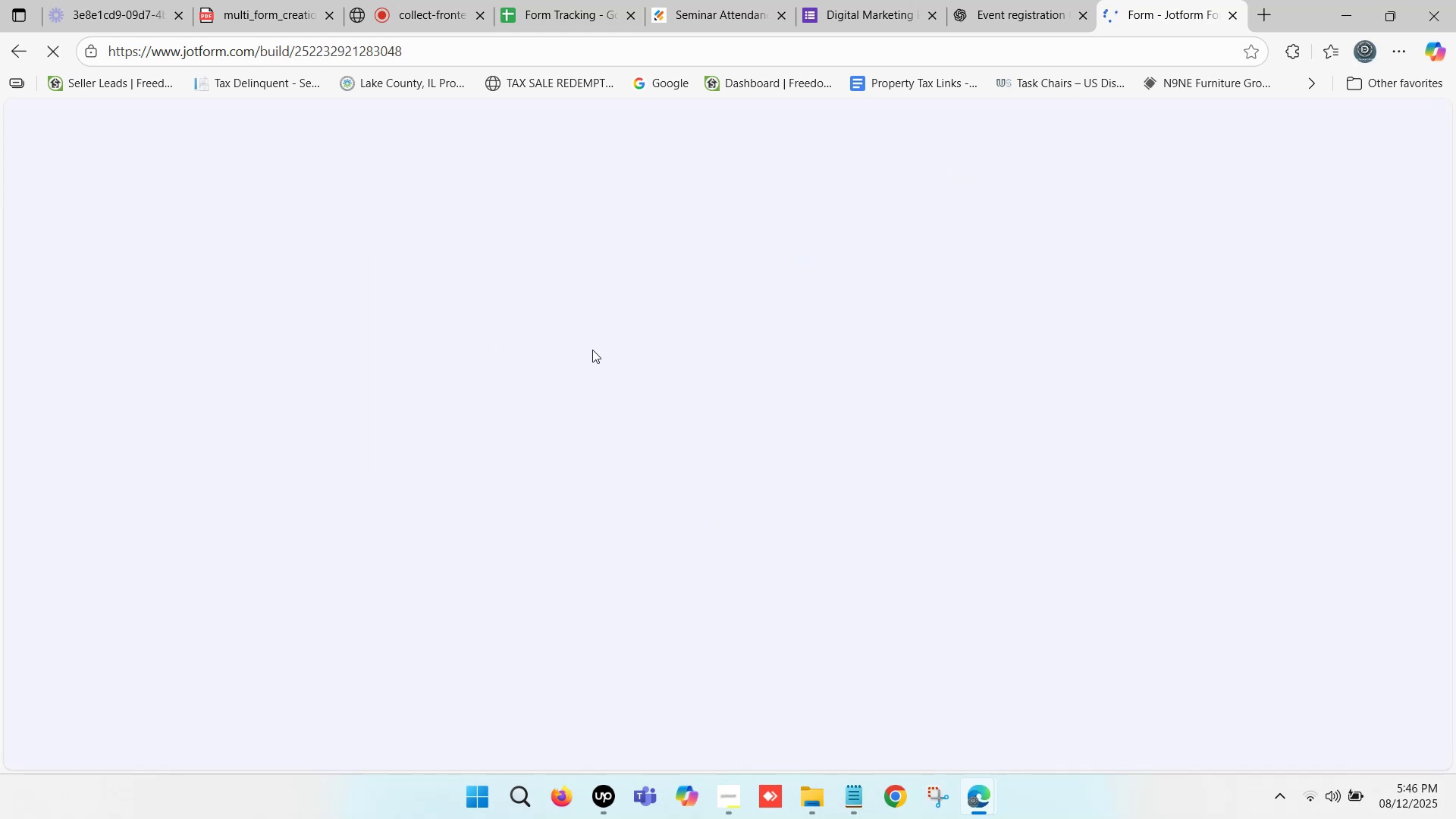 
left_click([1163, 0])
 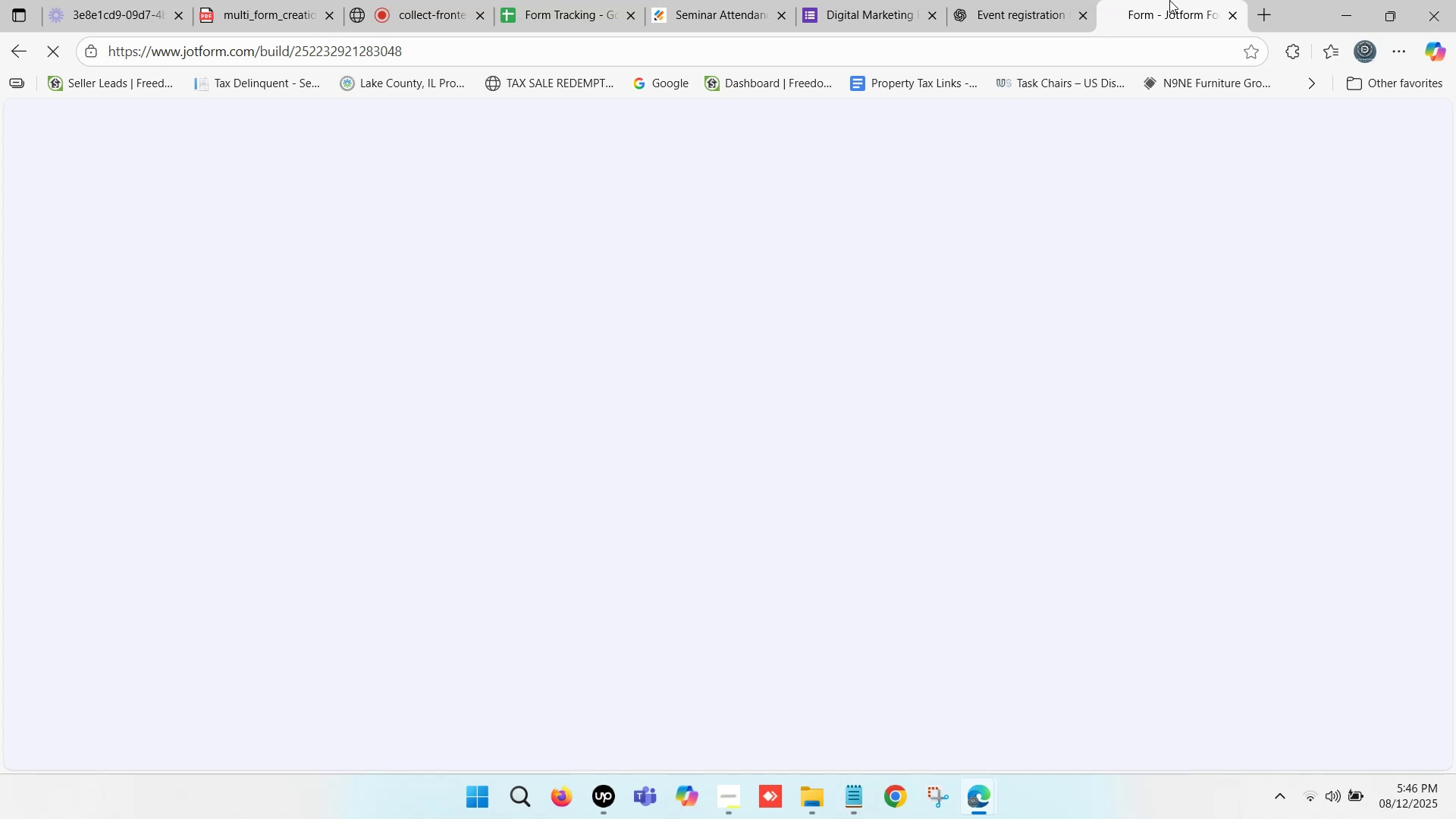 
left_click([1187, 0])
 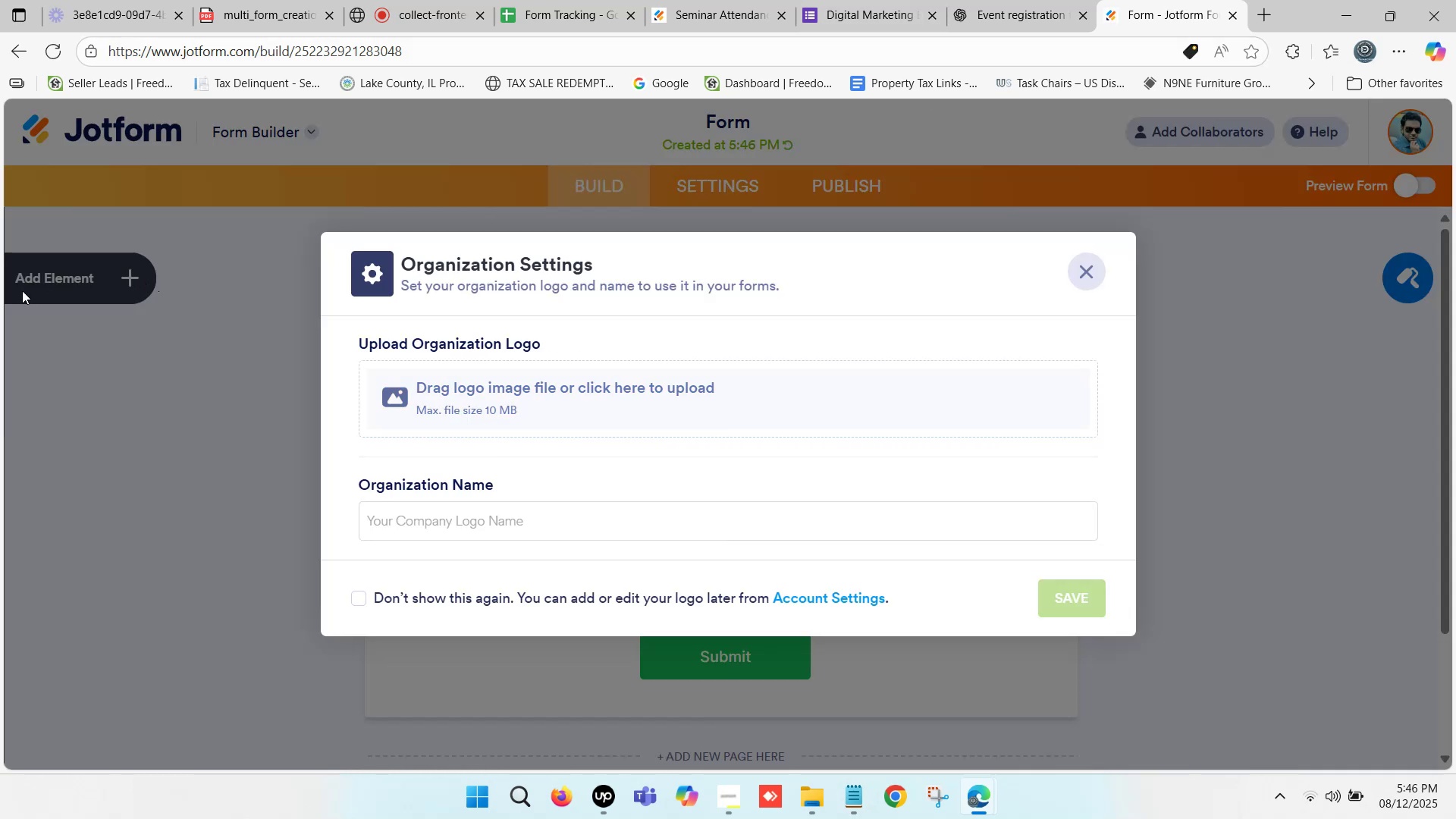 
wait(6.84)
 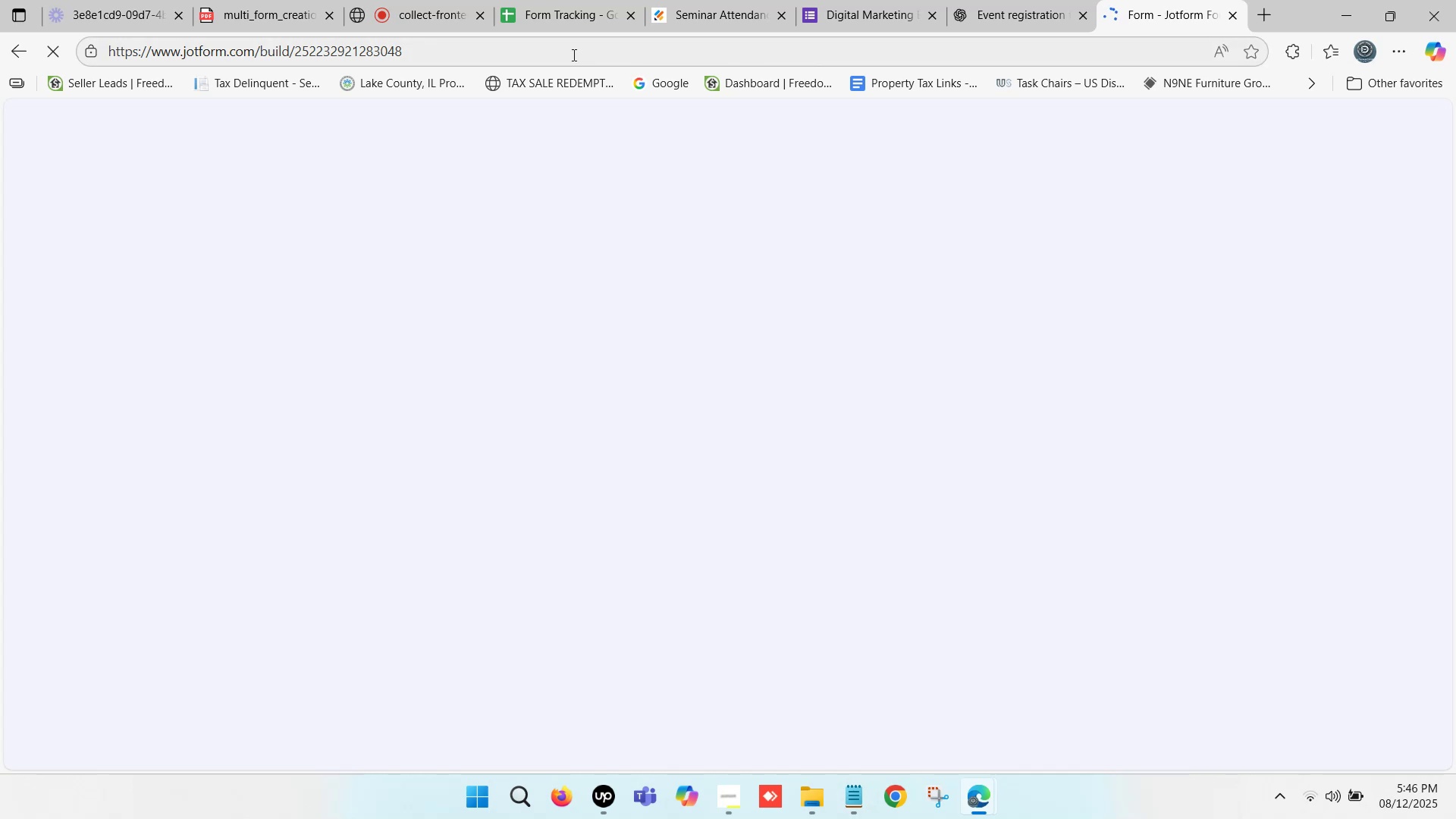 
left_click([444, 514])
 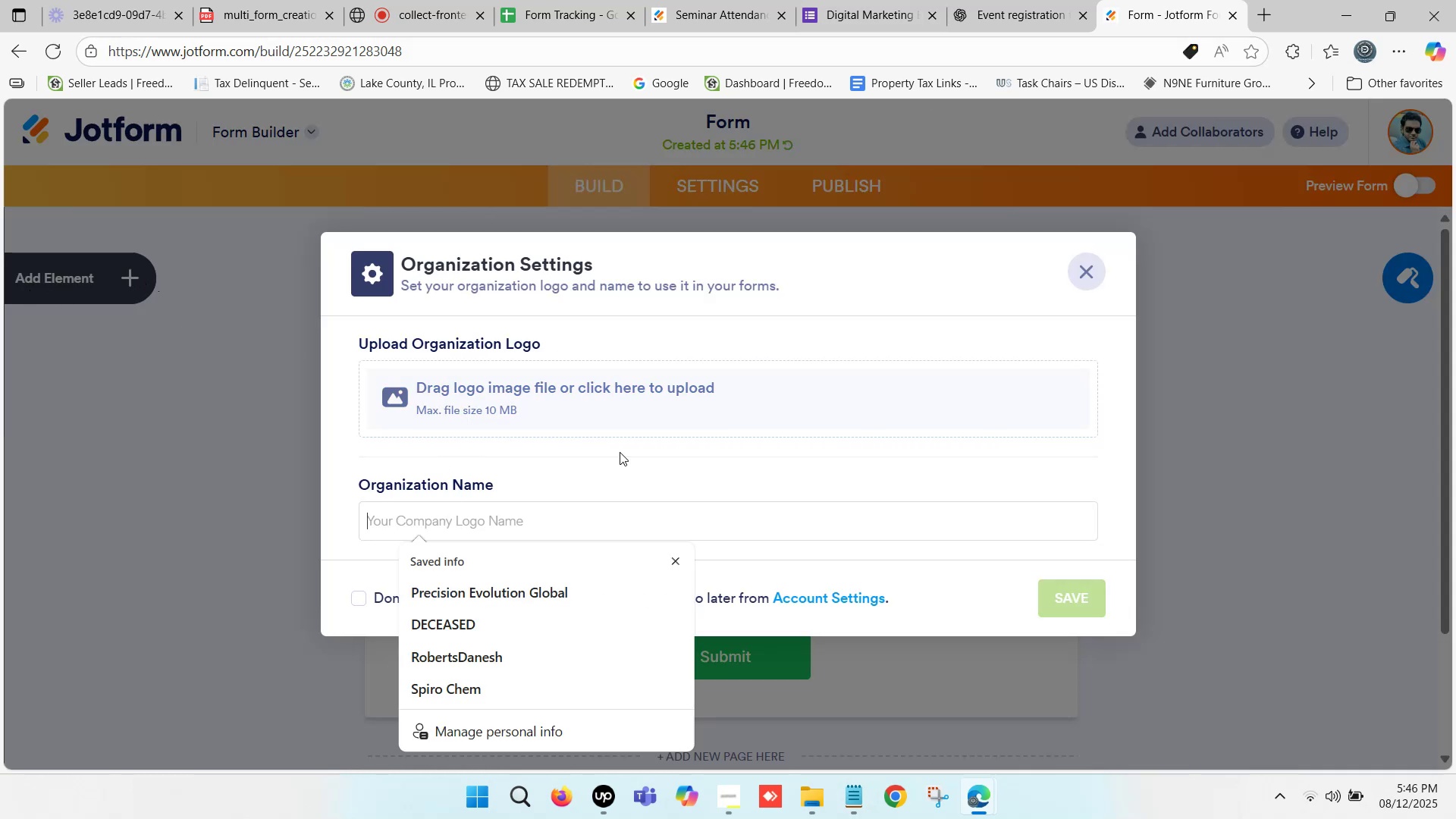 
scroll: coordinate [572, 442], scroll_direction: down, amount: 5.0
 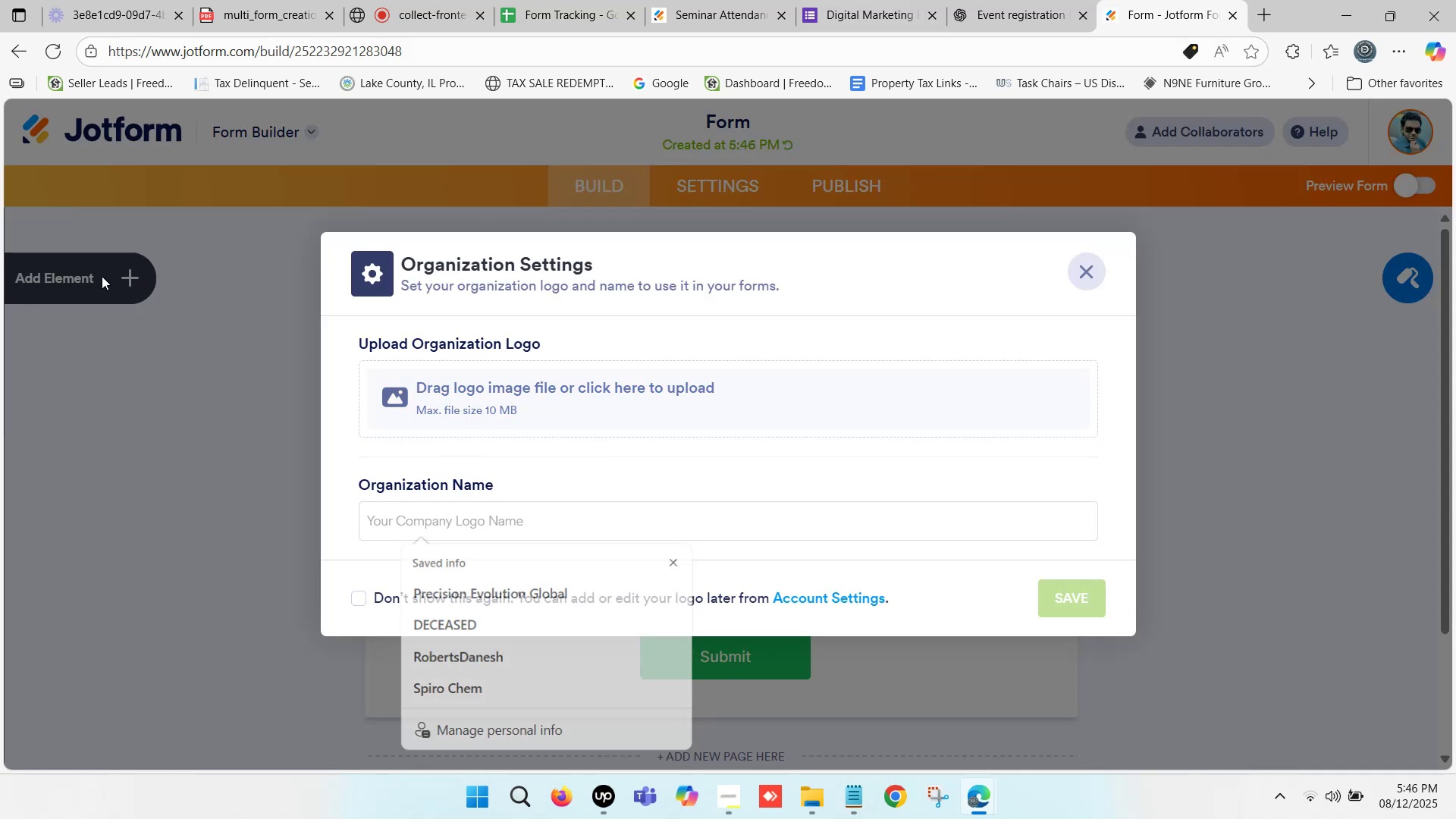 
left_click([102, 276])
 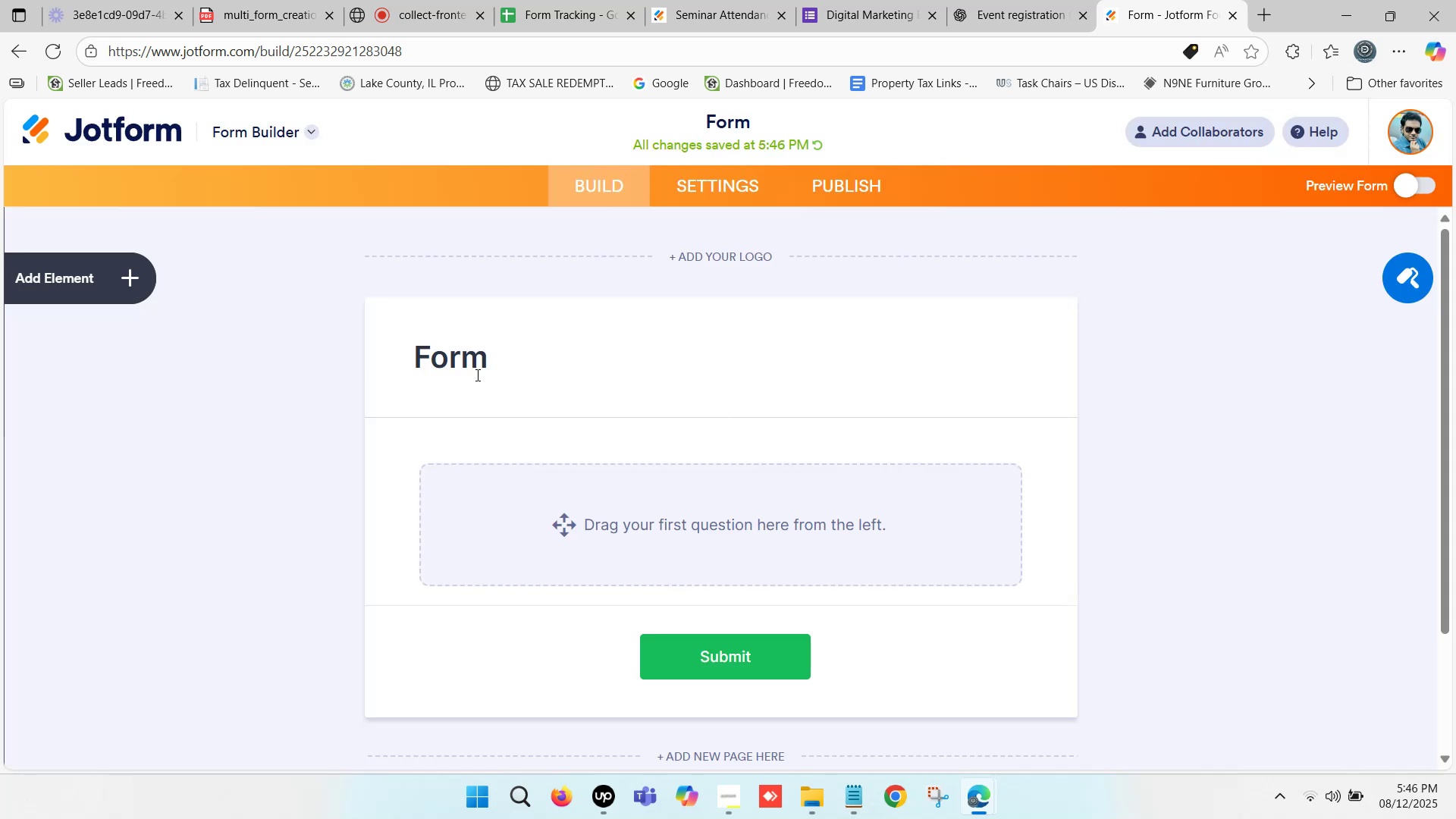 
left_click([486, 349])
 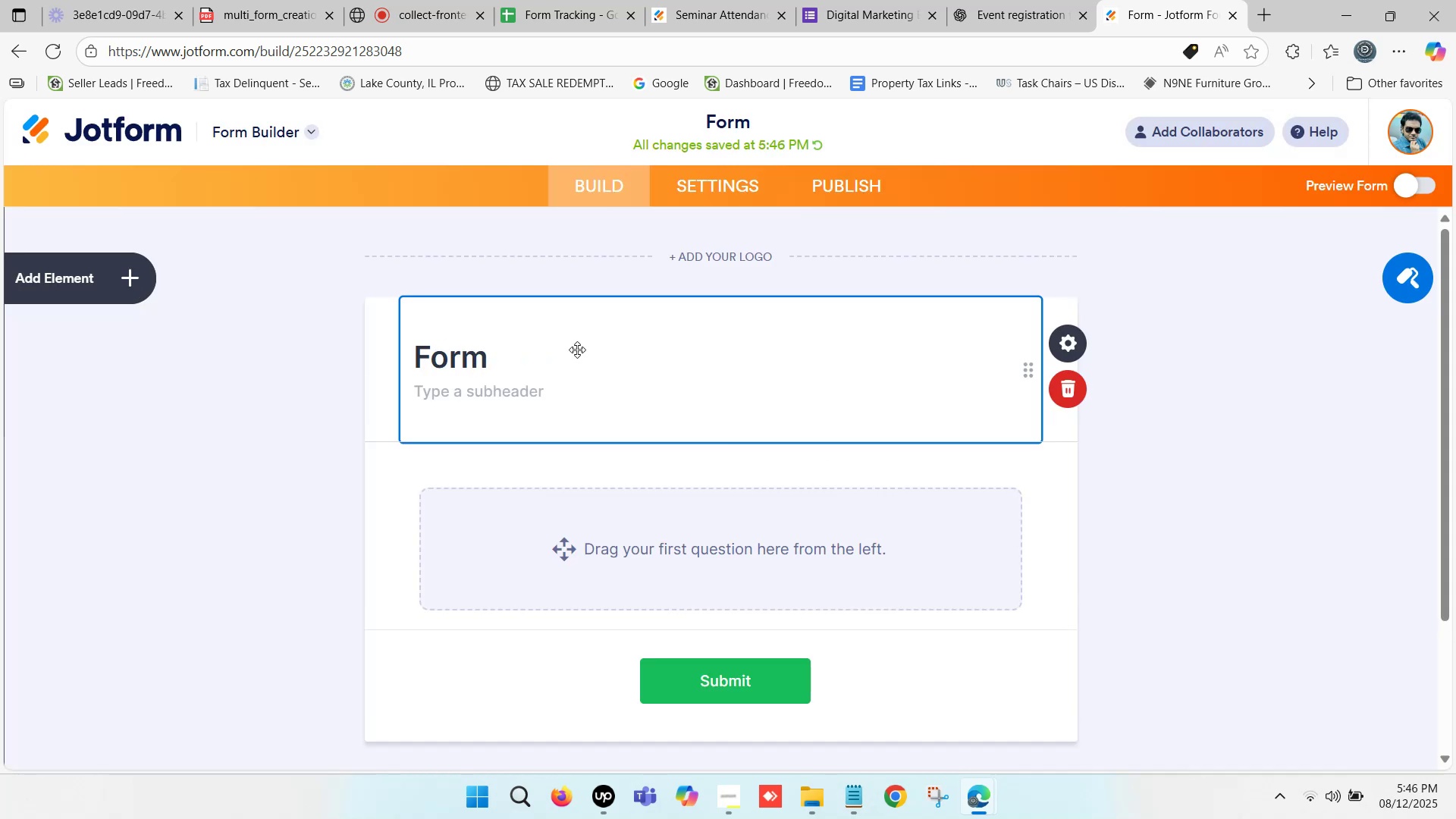 
mouse_move([1051, 385])
 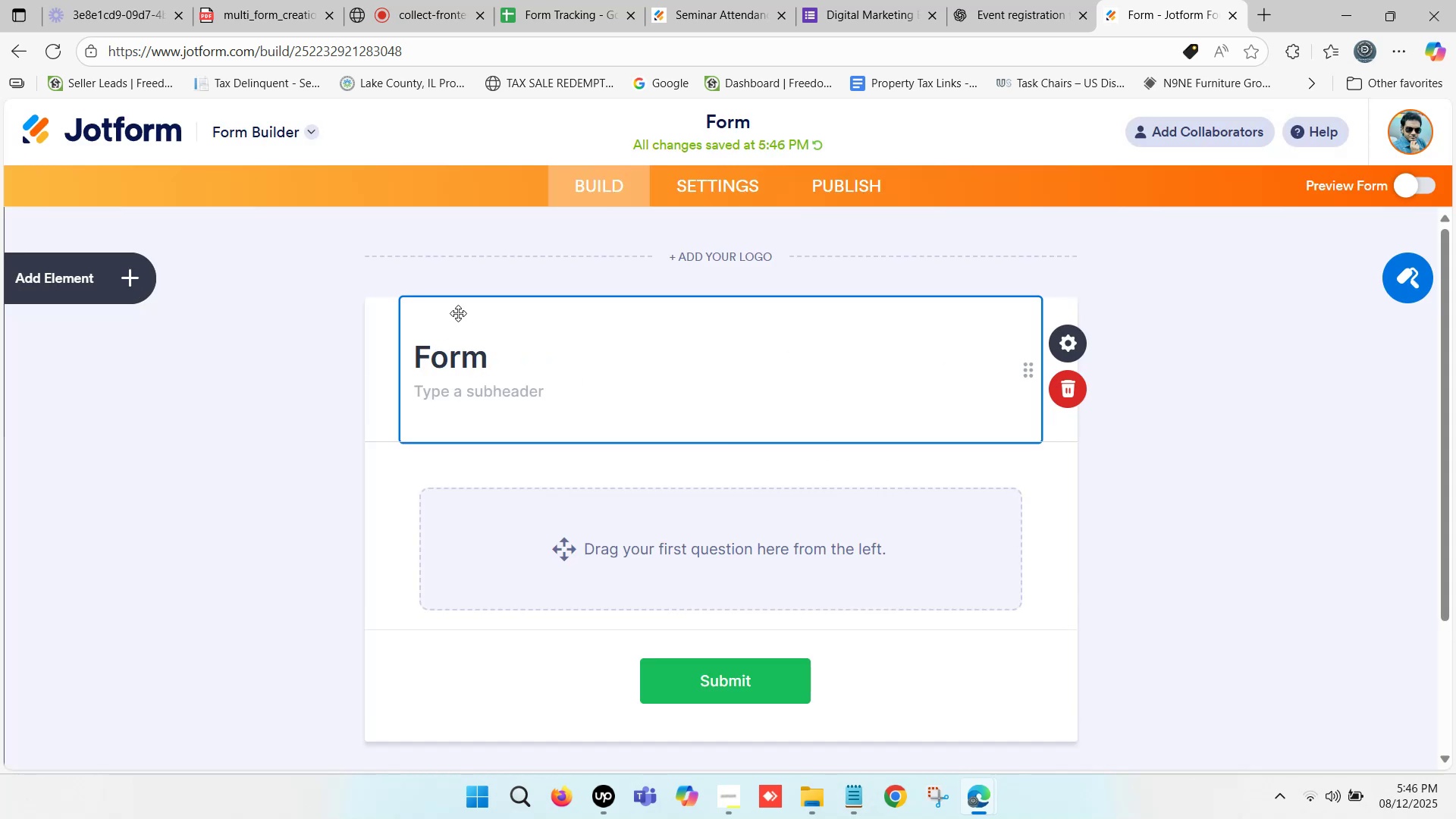 
scroll: coordinate [607, 219], scroll_direction: up, amount: 1.0
 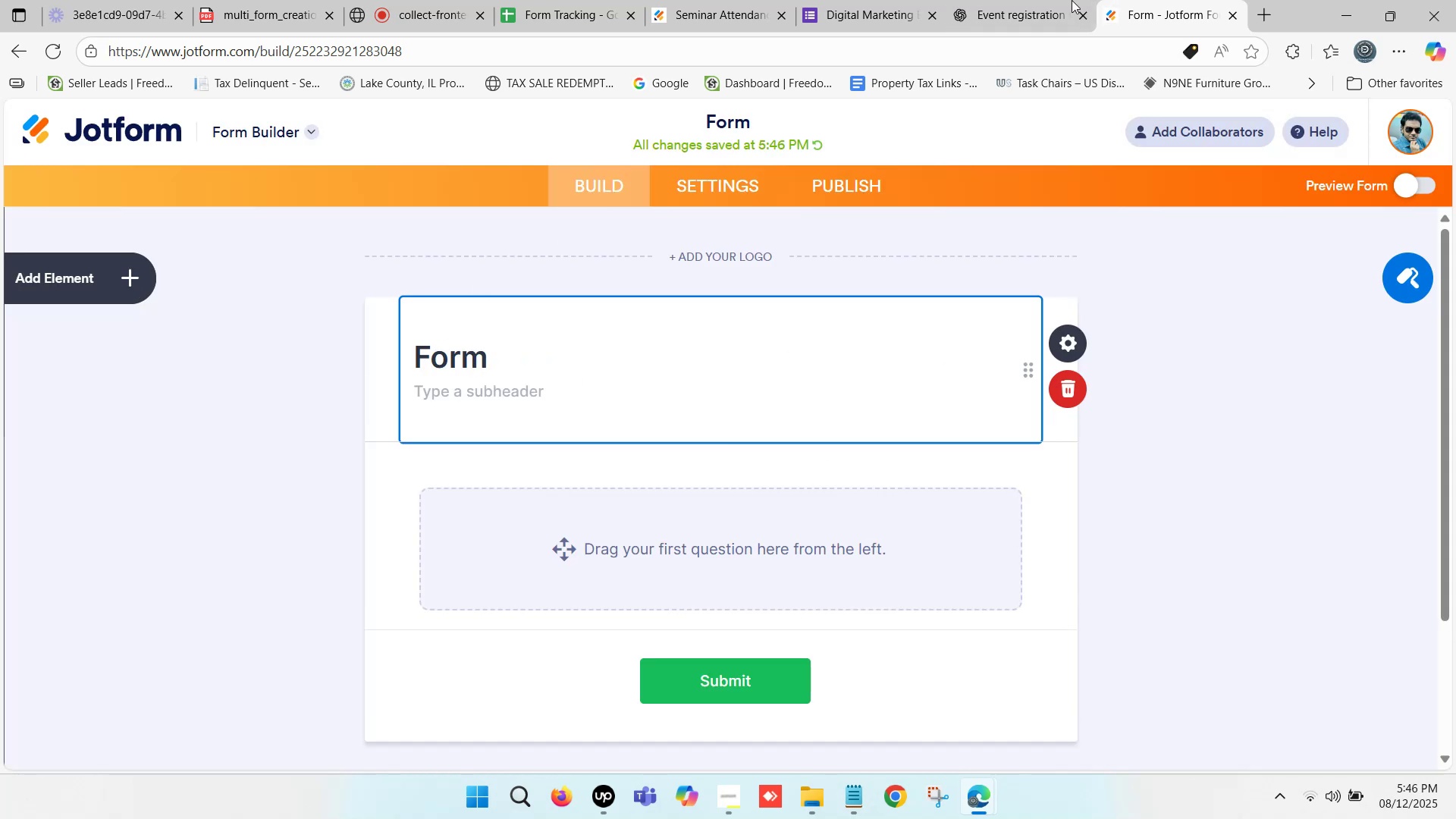 
left_click([1014, 0])
 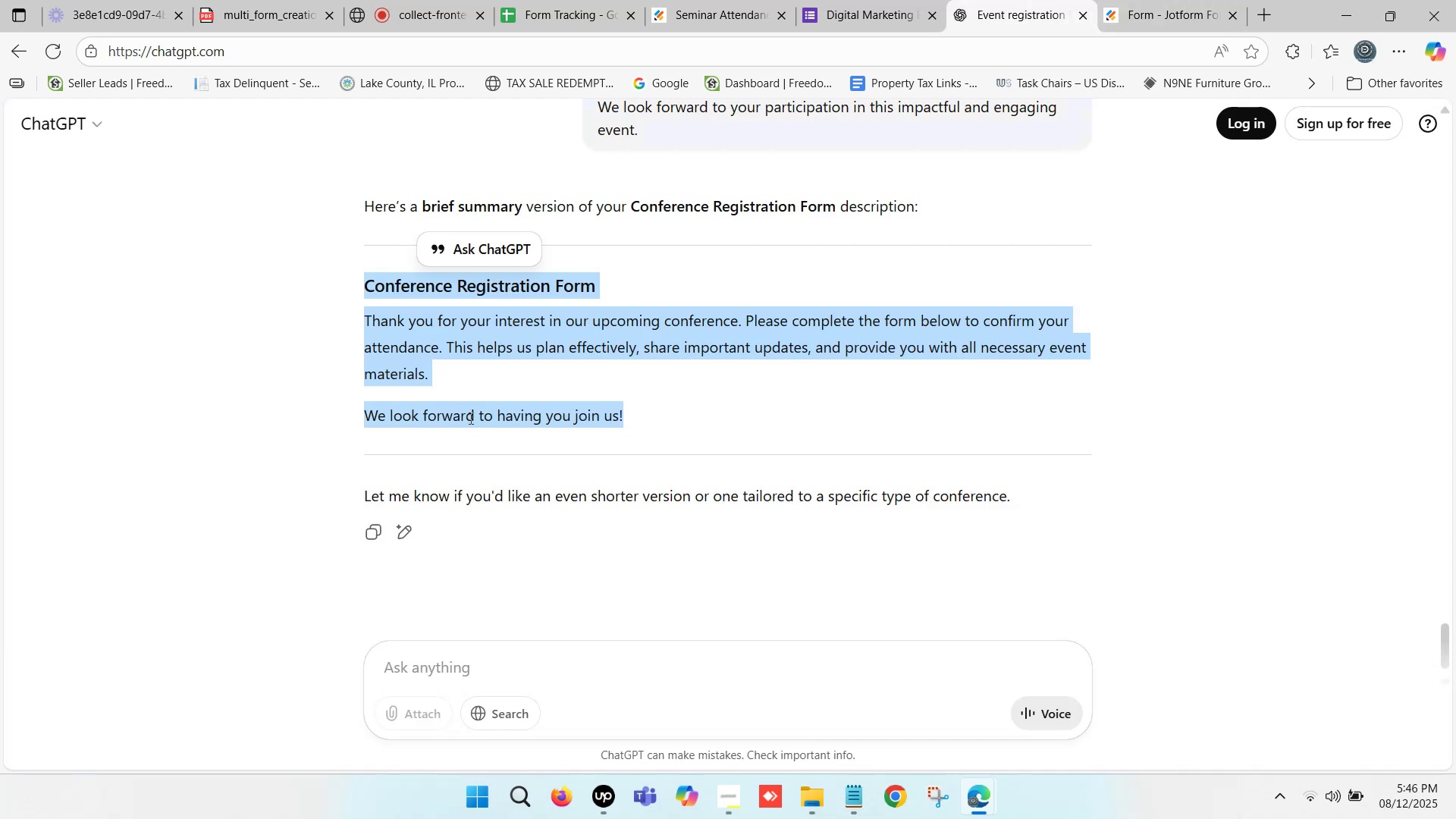 
scroll: coordinate [520, 469], scroll_direction: up, amount: 39.0
 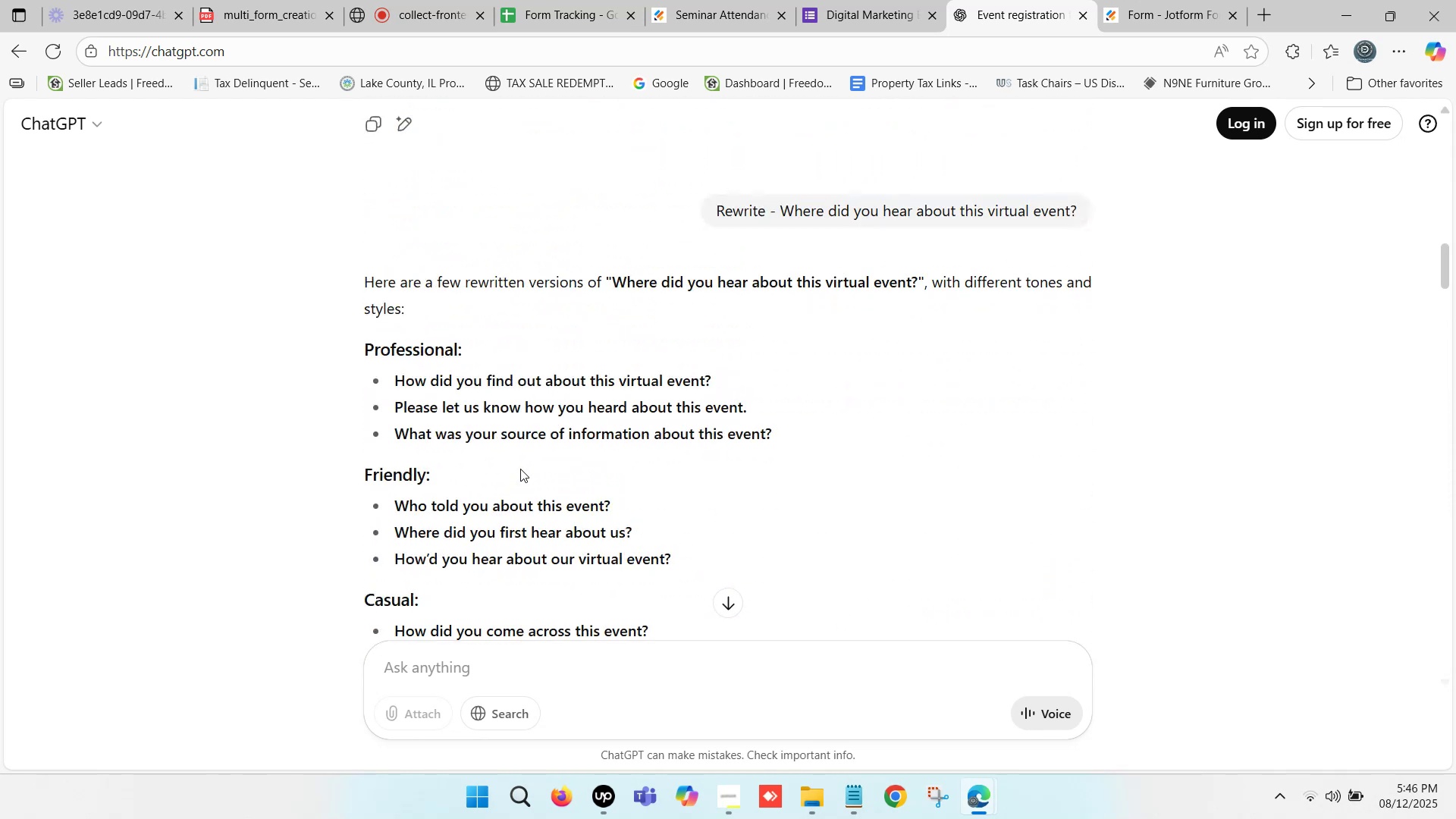 
scroll: coordinate [520, 469], scroll_direction: up, amount: 10.0
 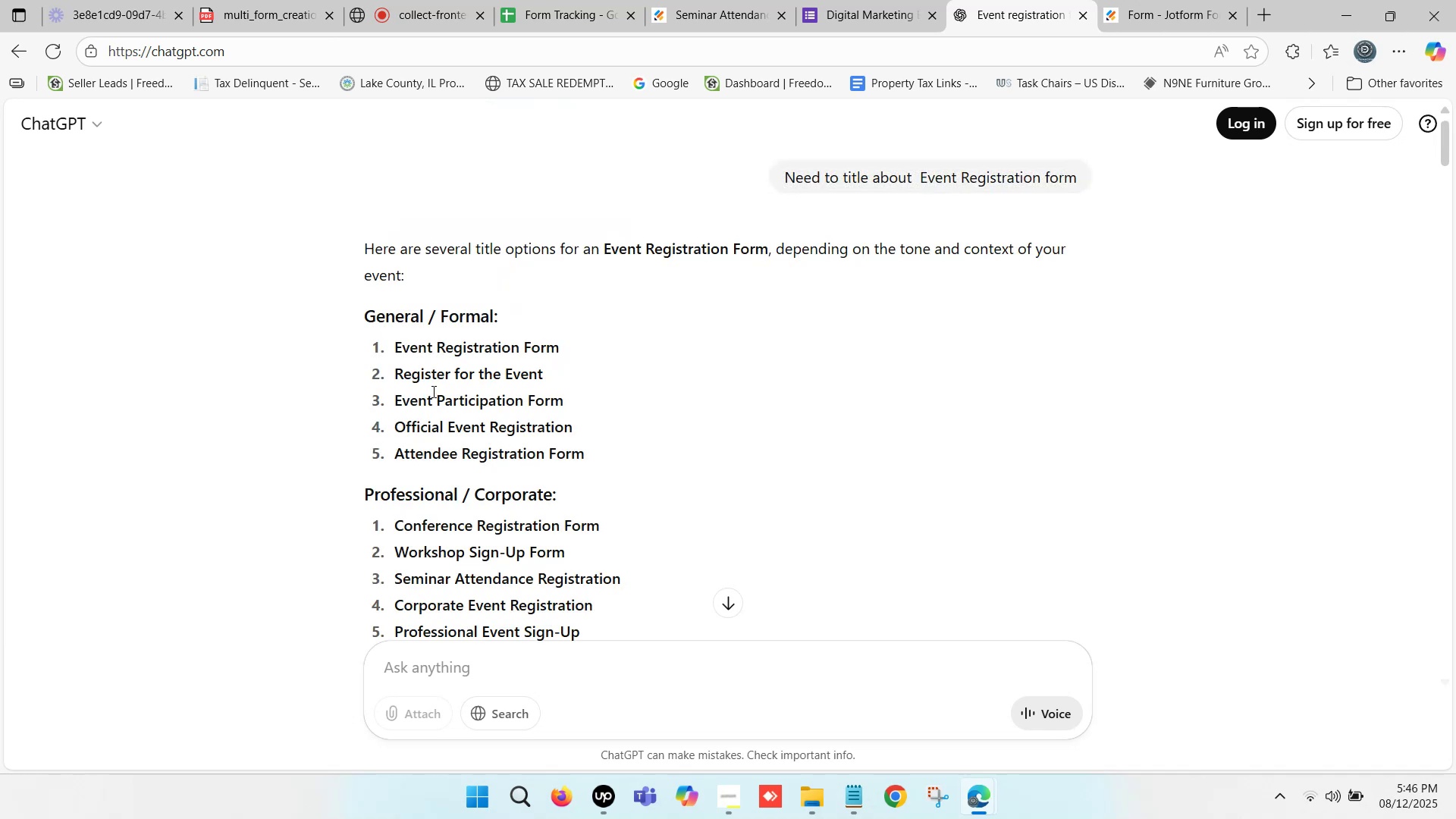 
wait(5.21)
 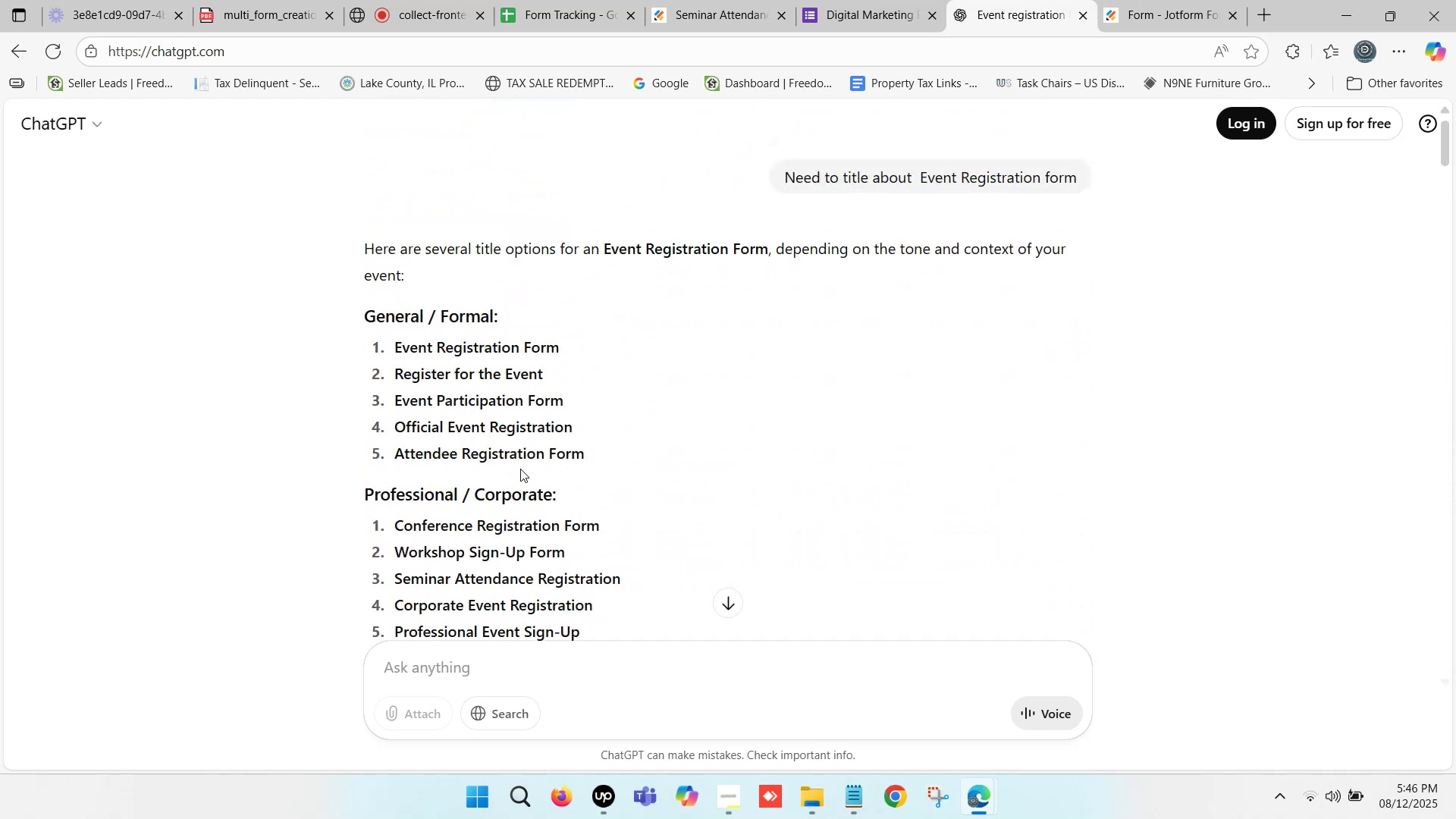 
left_click_drag(start_coordinate=[395, 400], to_coordinate=[560, 400])
 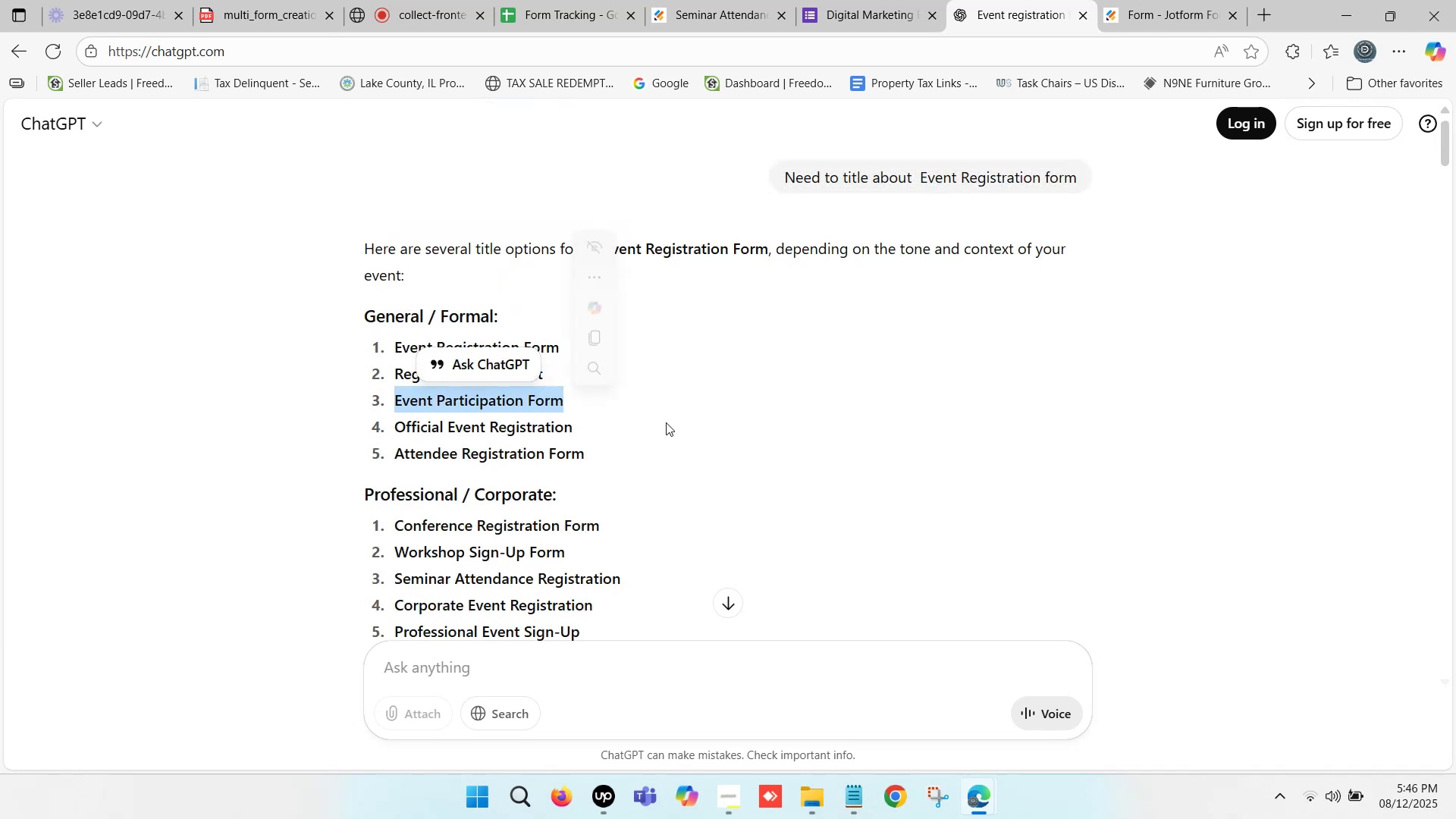 
key(Control+C)
 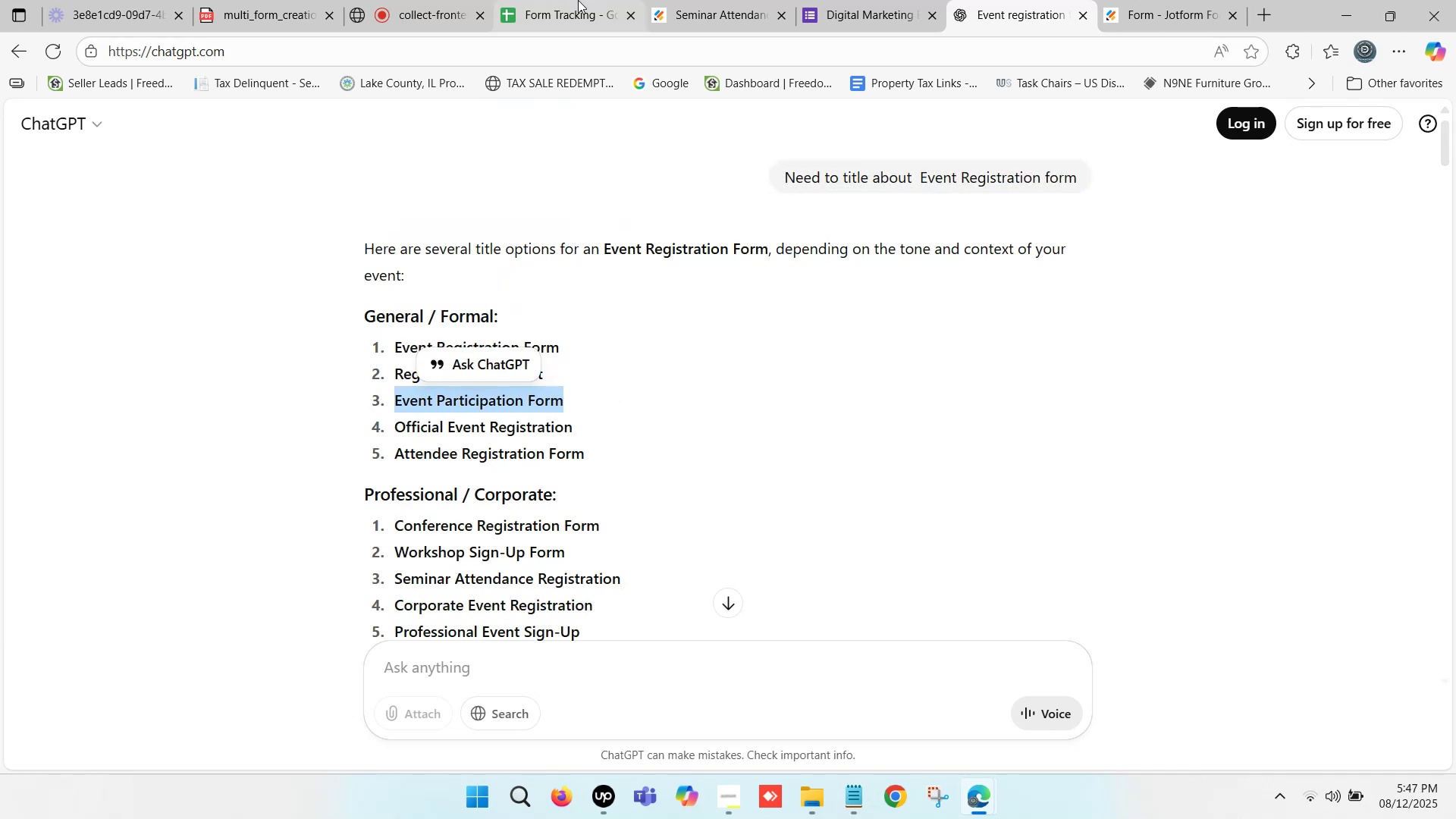 
left_click([578, 0])
 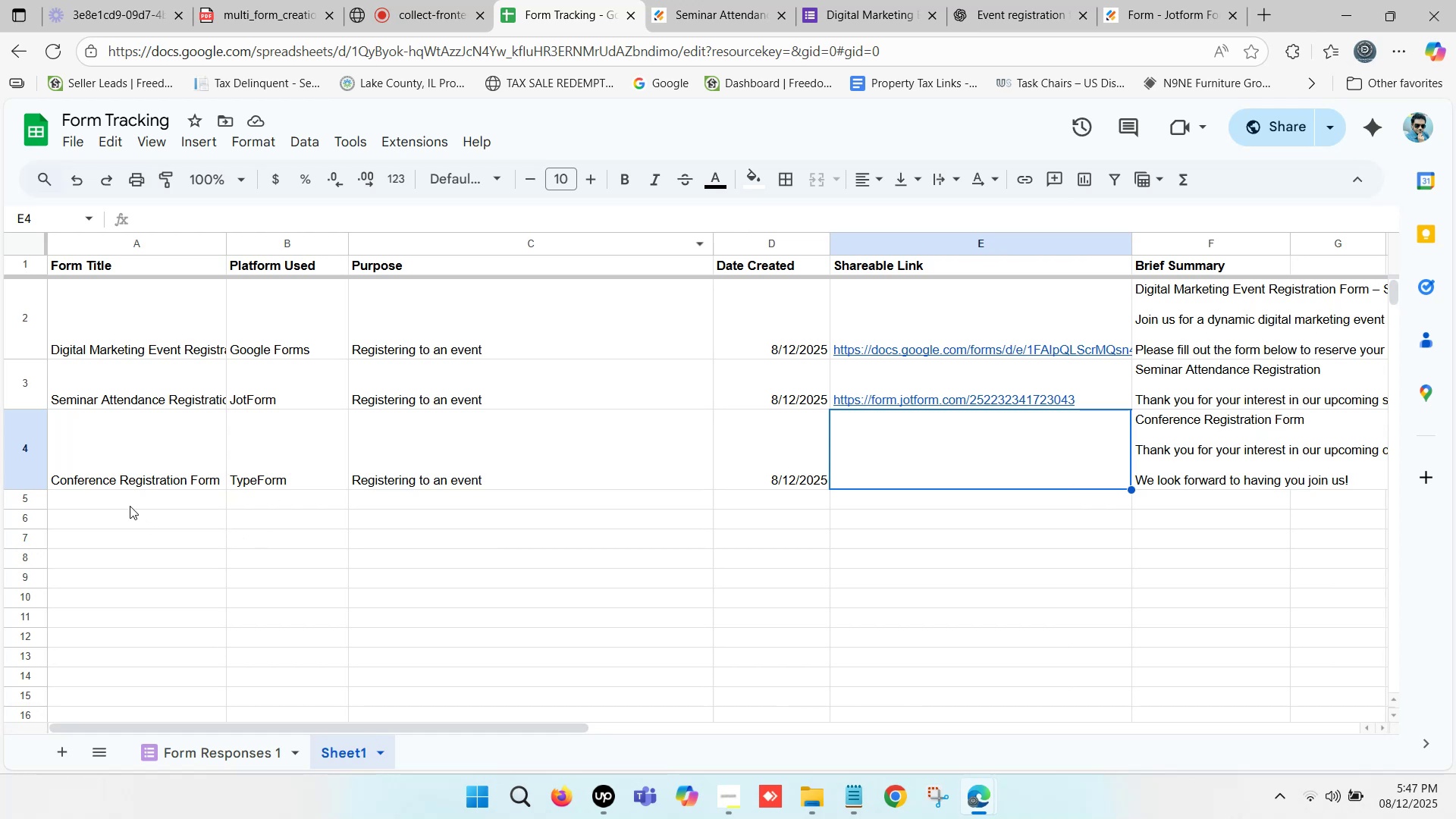 
scroll: coordinate [129, 504], scroll_direction: up, amount: 3.0
 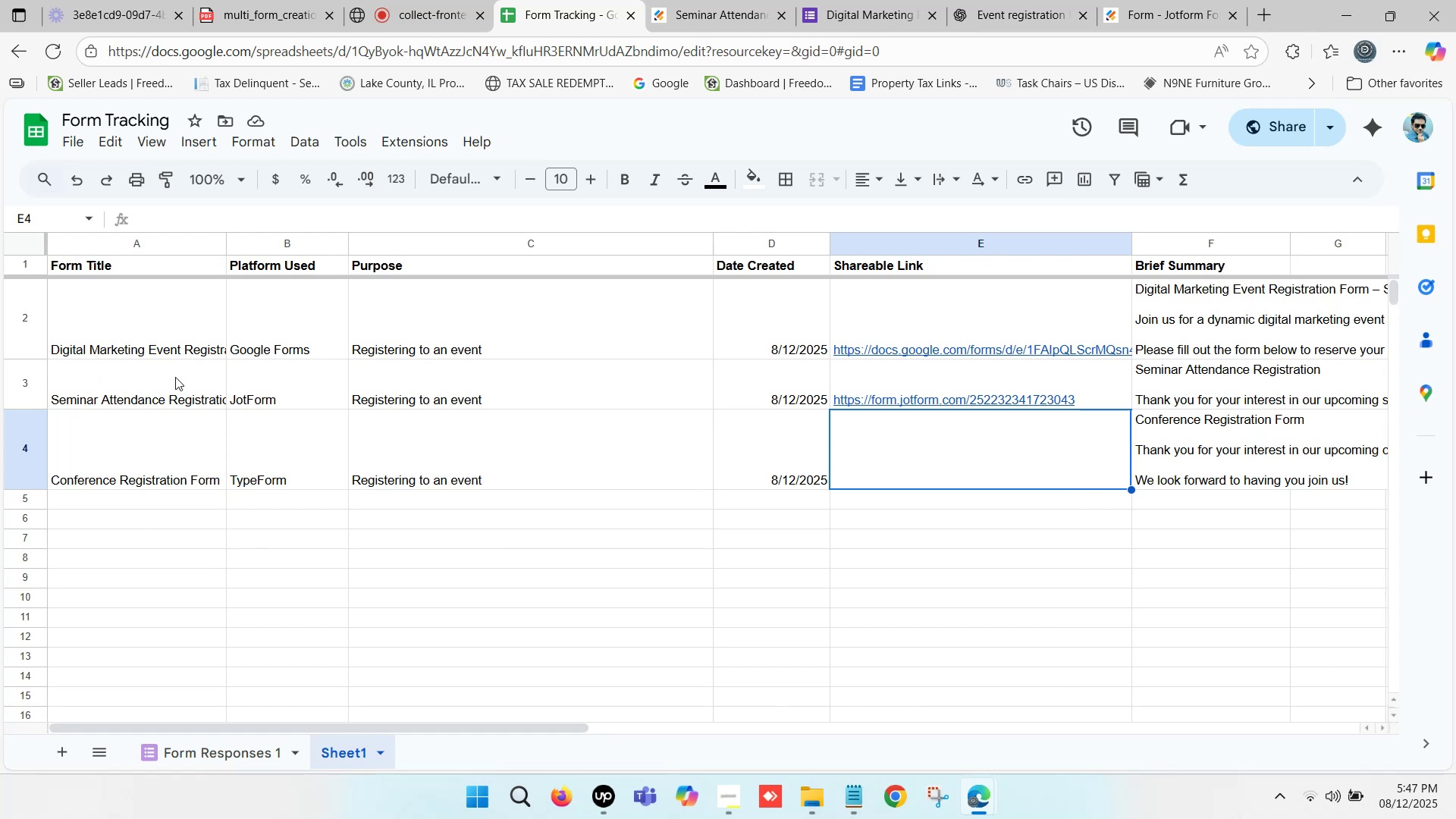 
left_click([184, 352])
 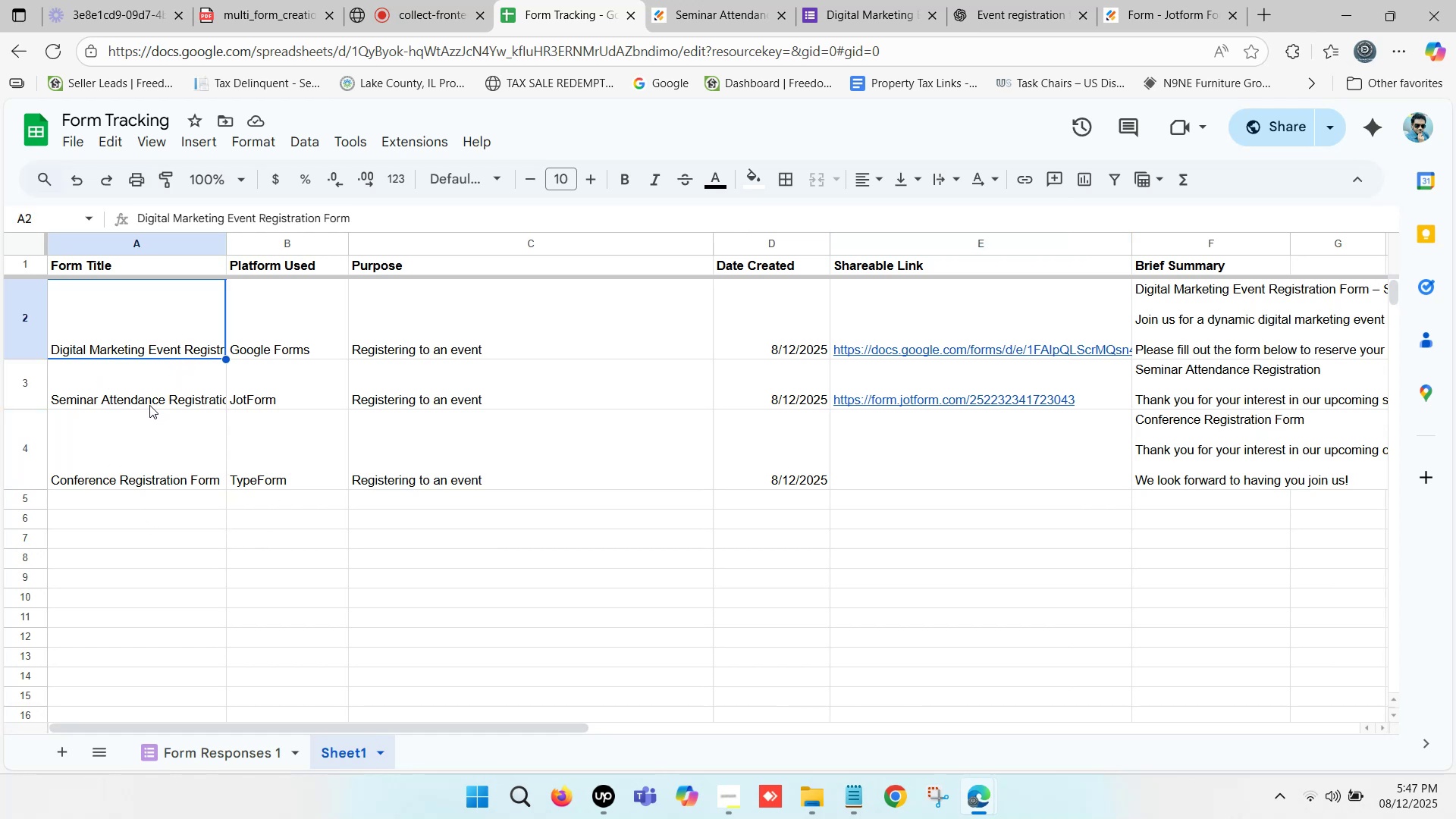 
left_click([149, 405])
 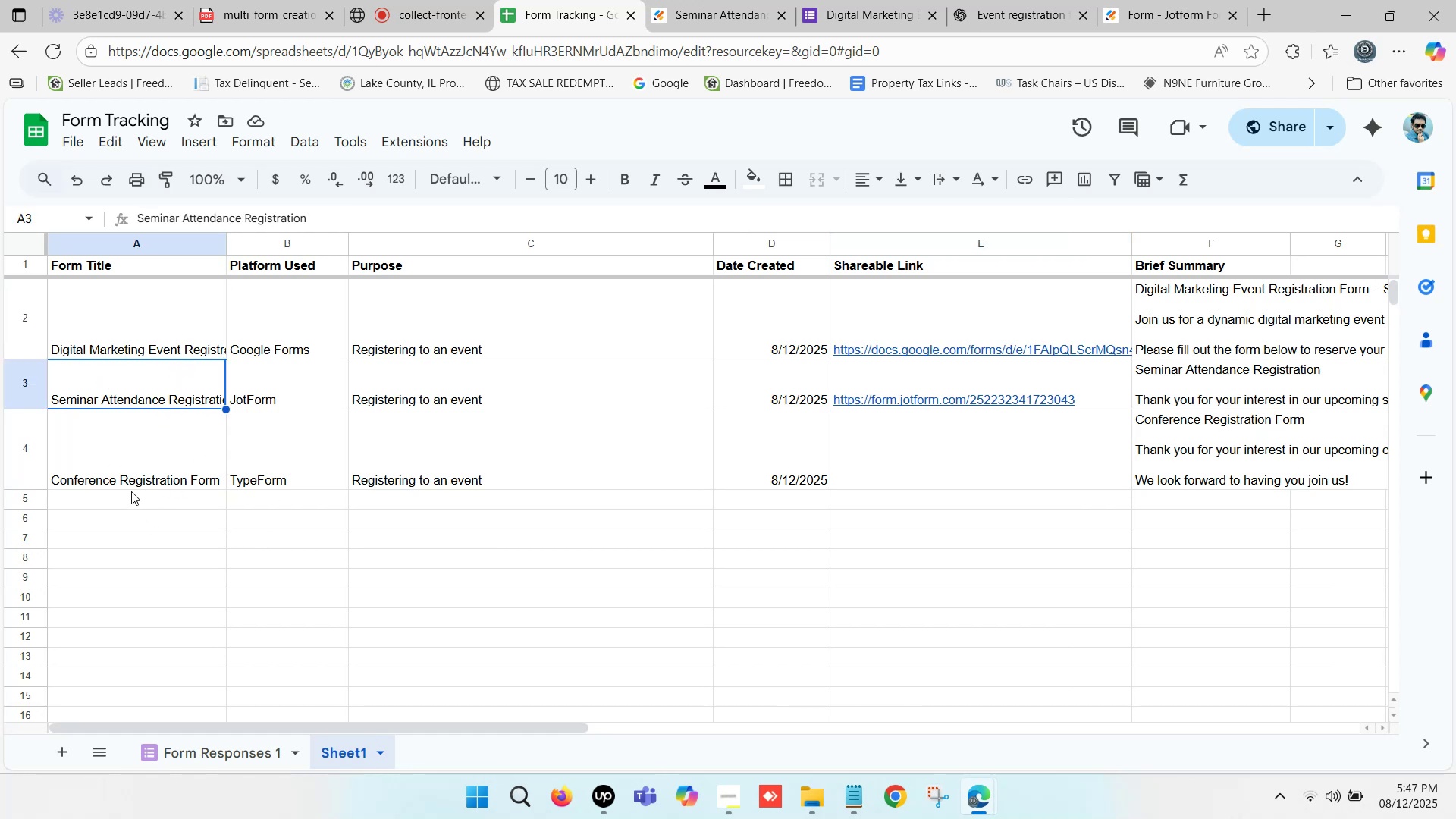 
left_click([128, 489])
 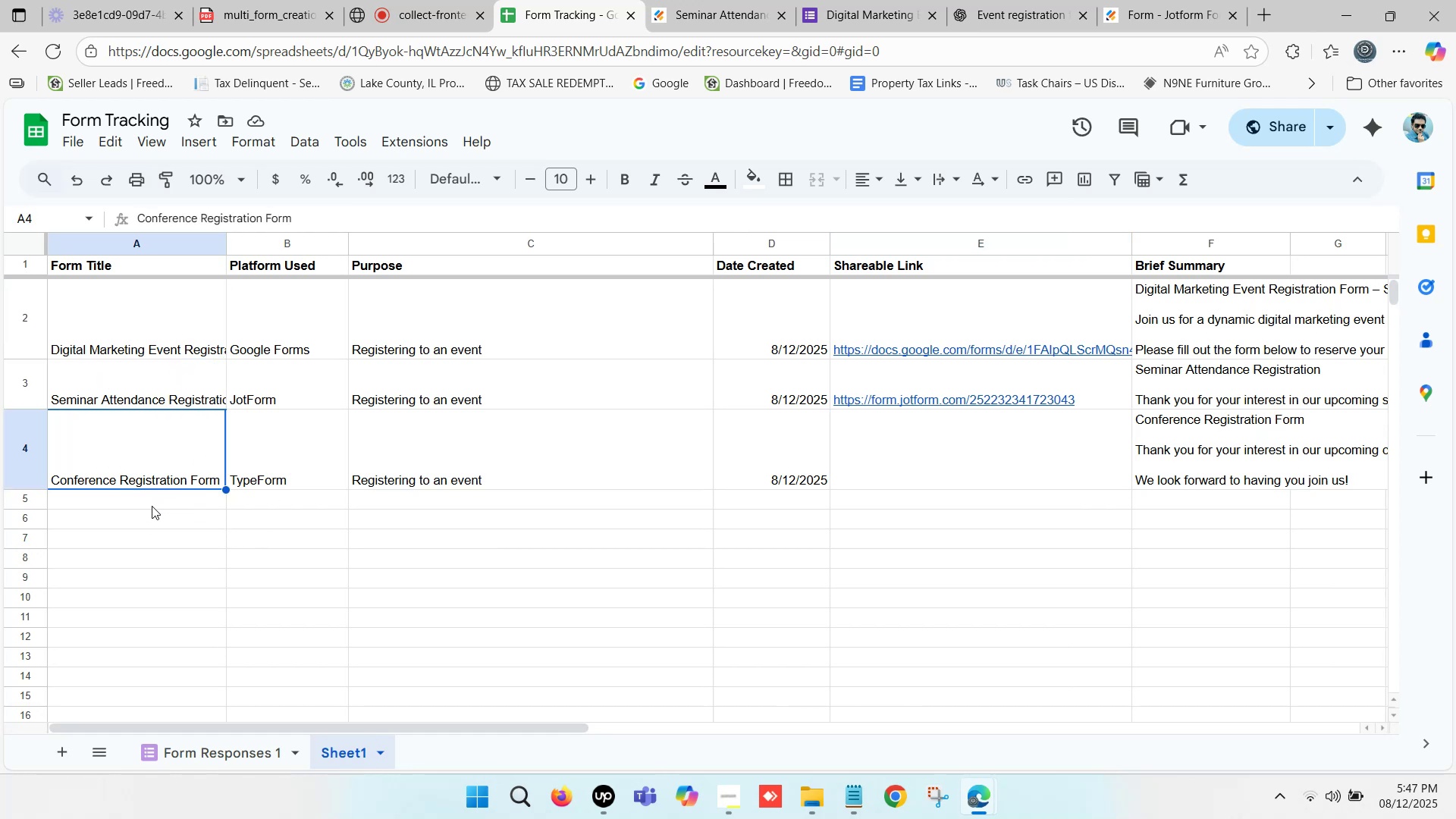 
double_click([150, 506])
 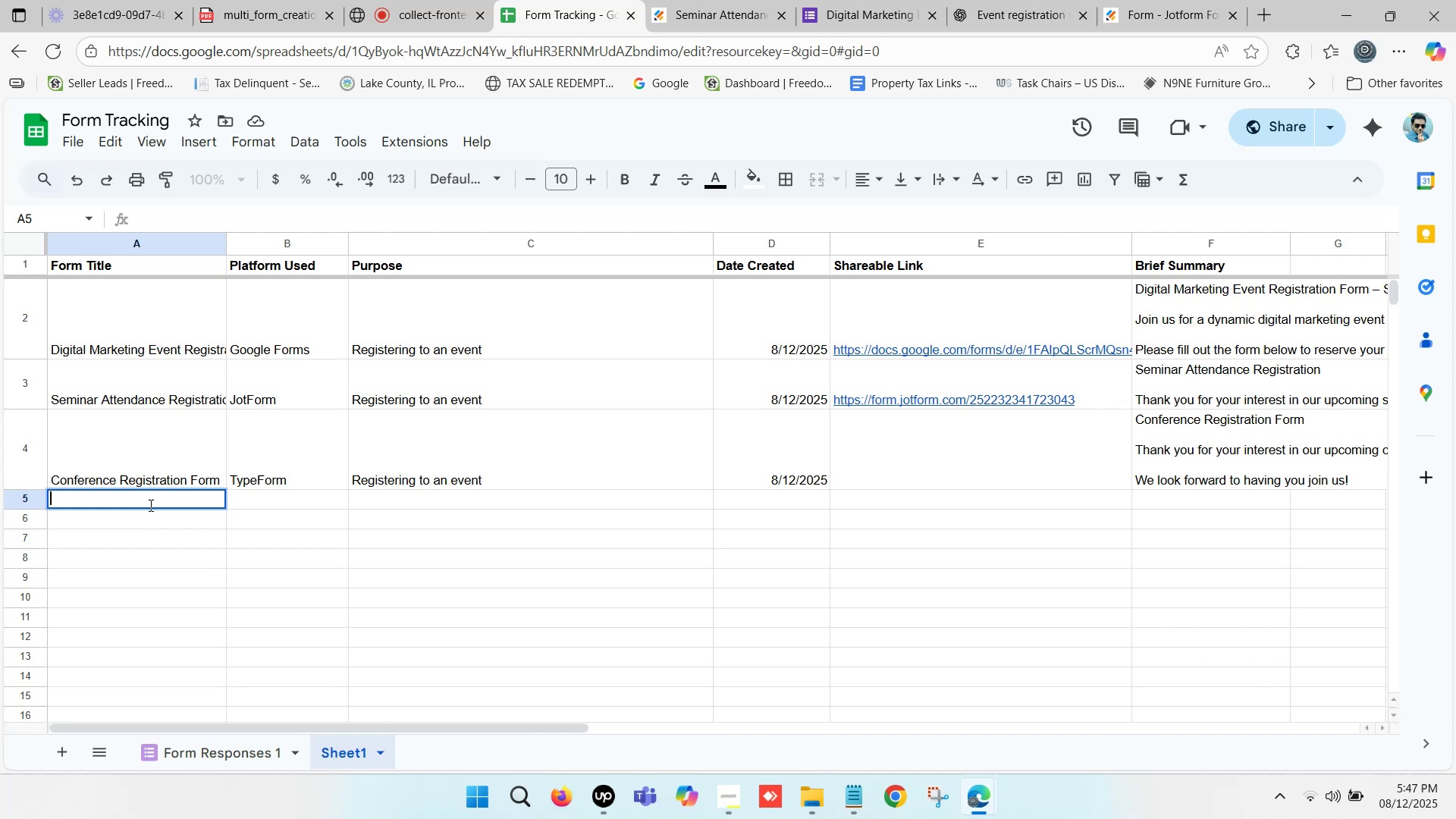 
key(Control+ControlLeft)
 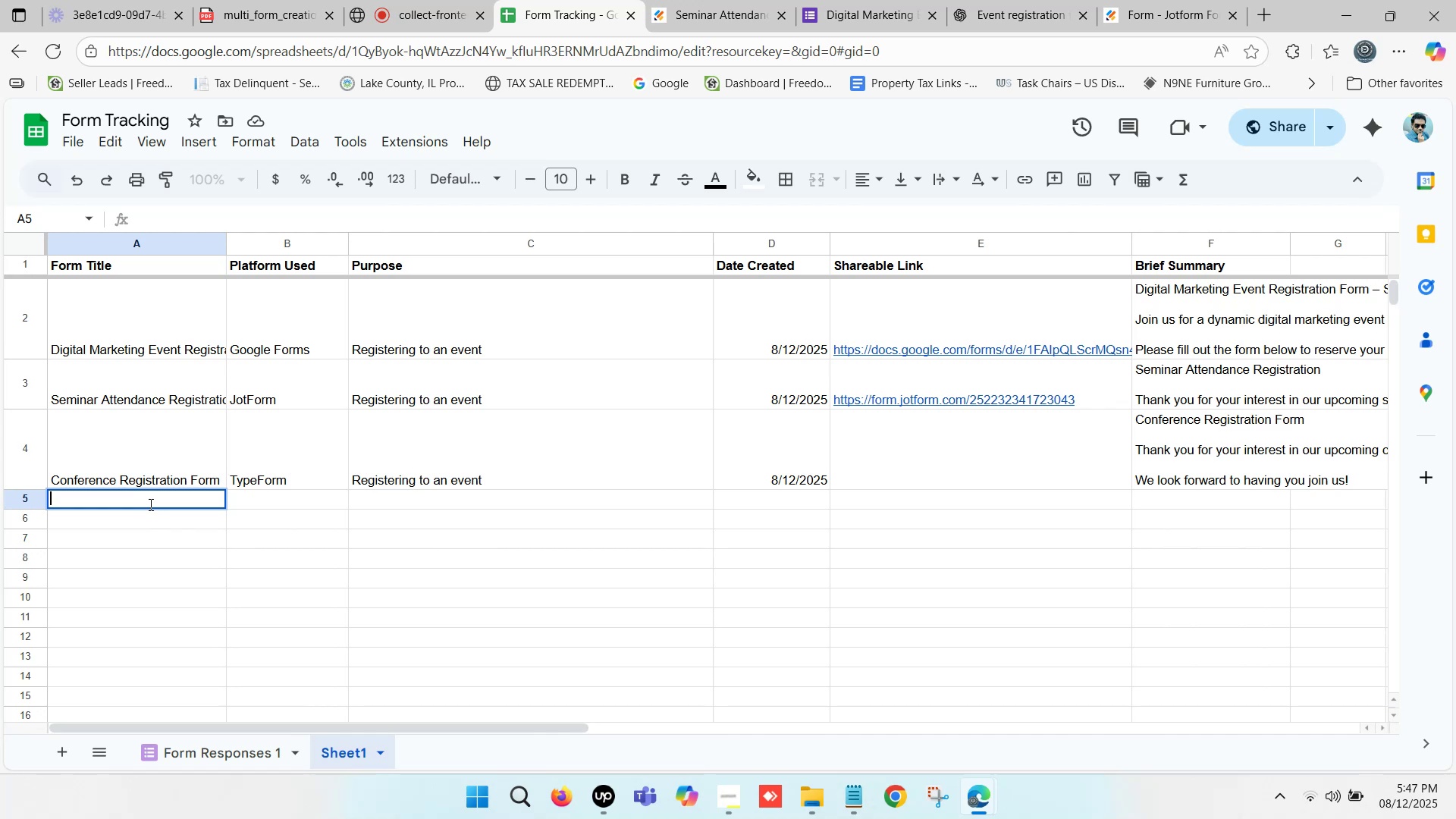 
key(Control+V)
 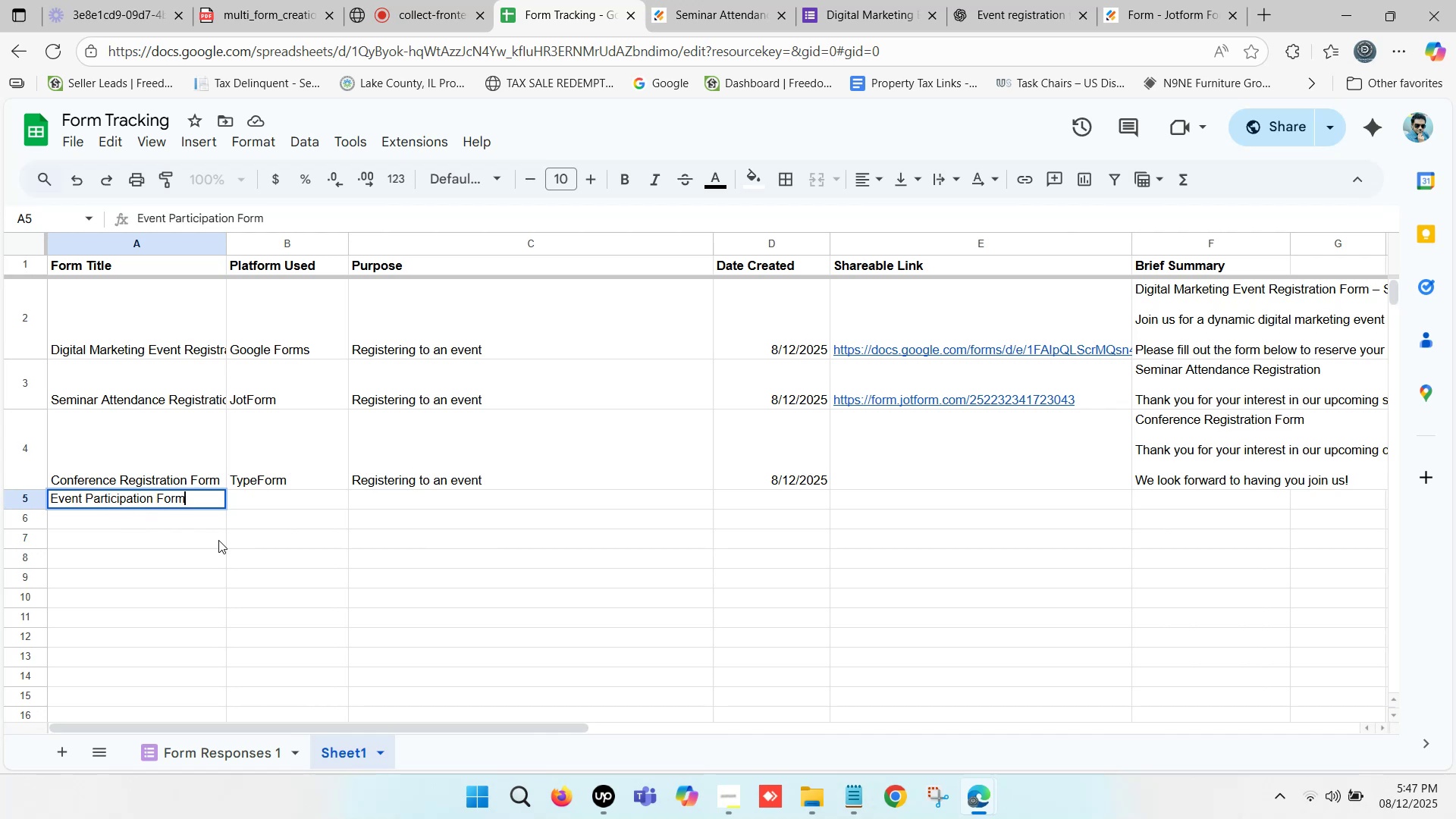 
left_click([218, 540])
 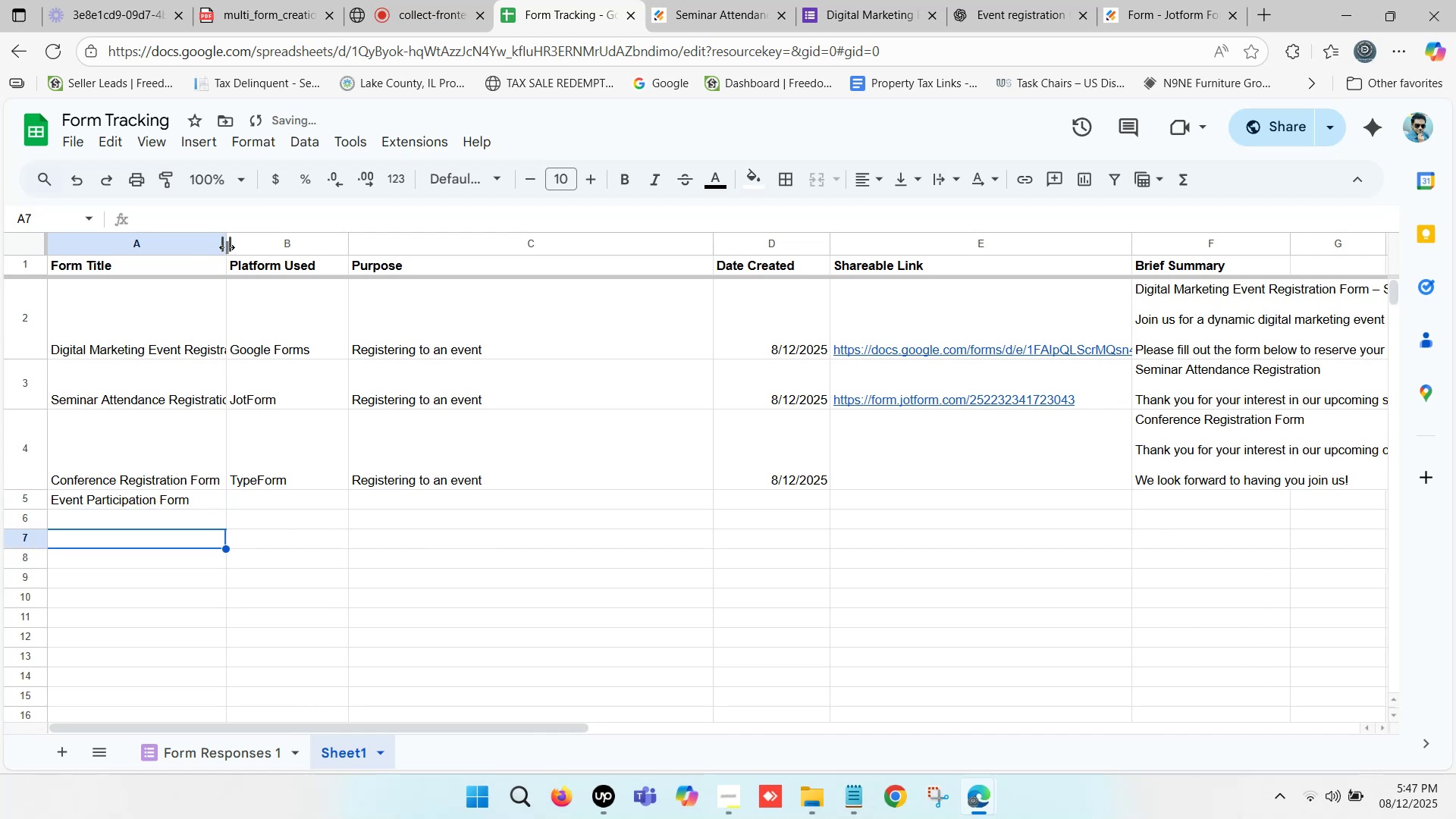 
left_click_drag(start_coordinate=[227, 247], to_coordinate=[265, 250])
 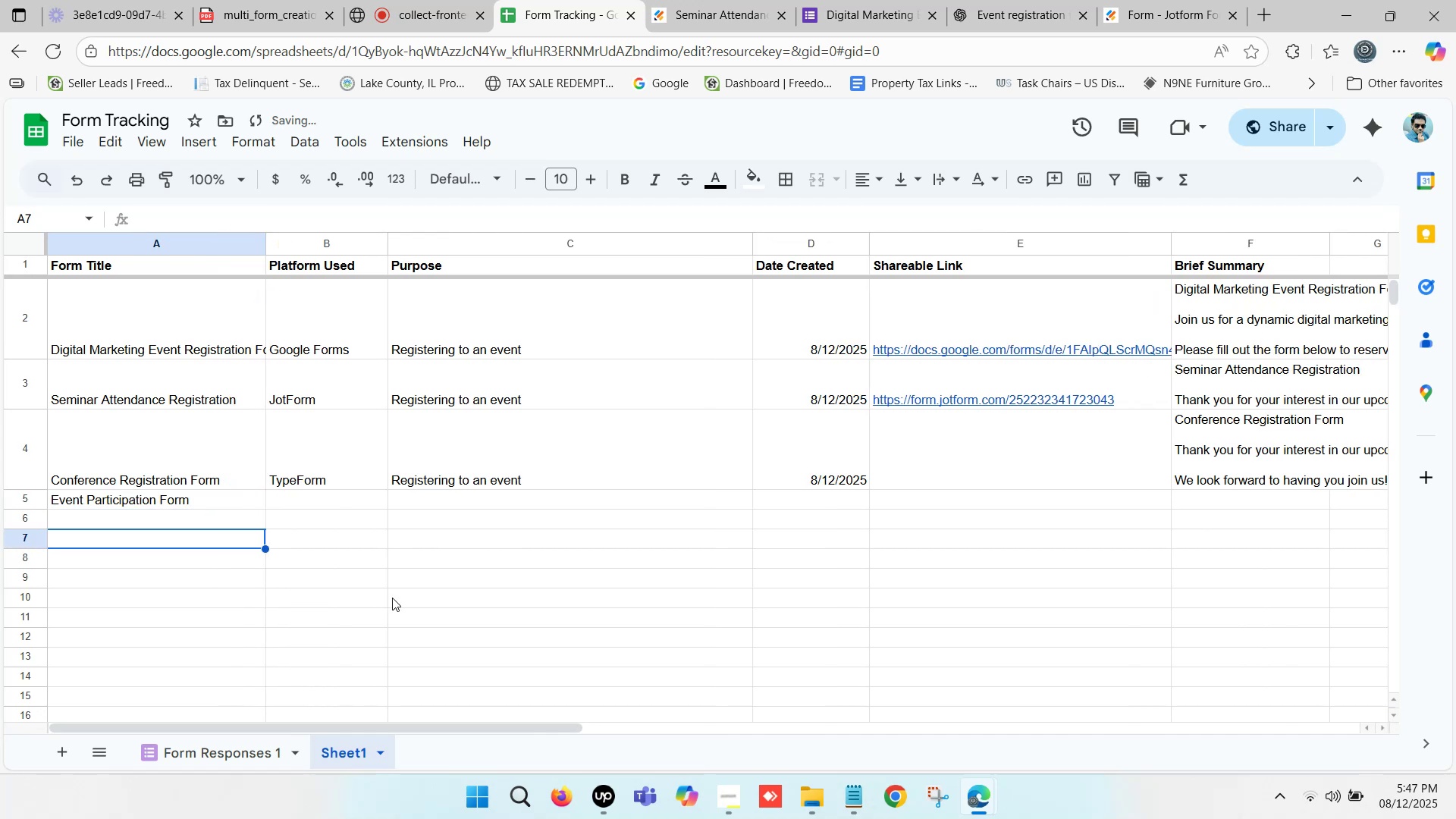 
left_click([392, 598])
 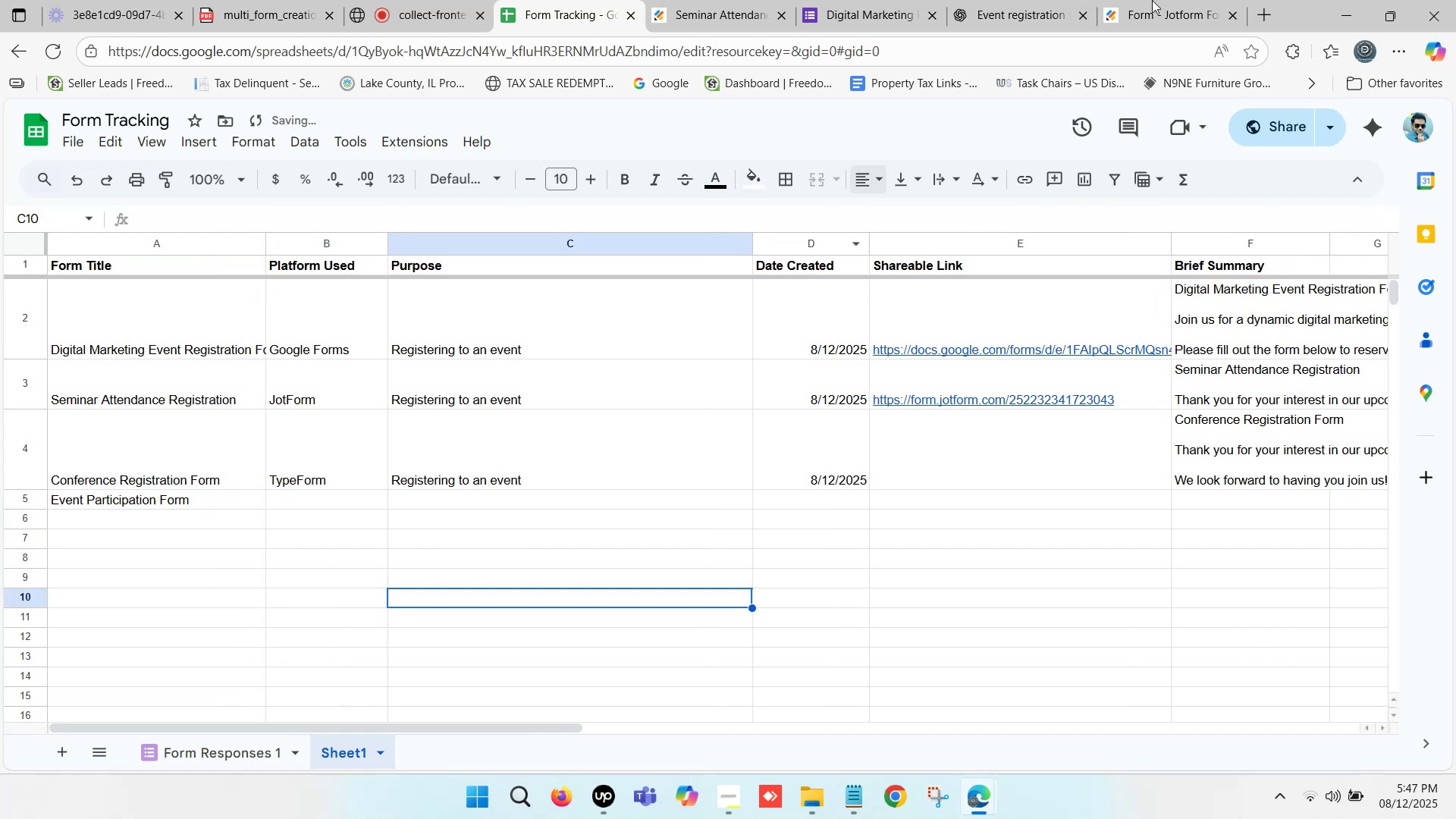 
left_click([1167, 0])
 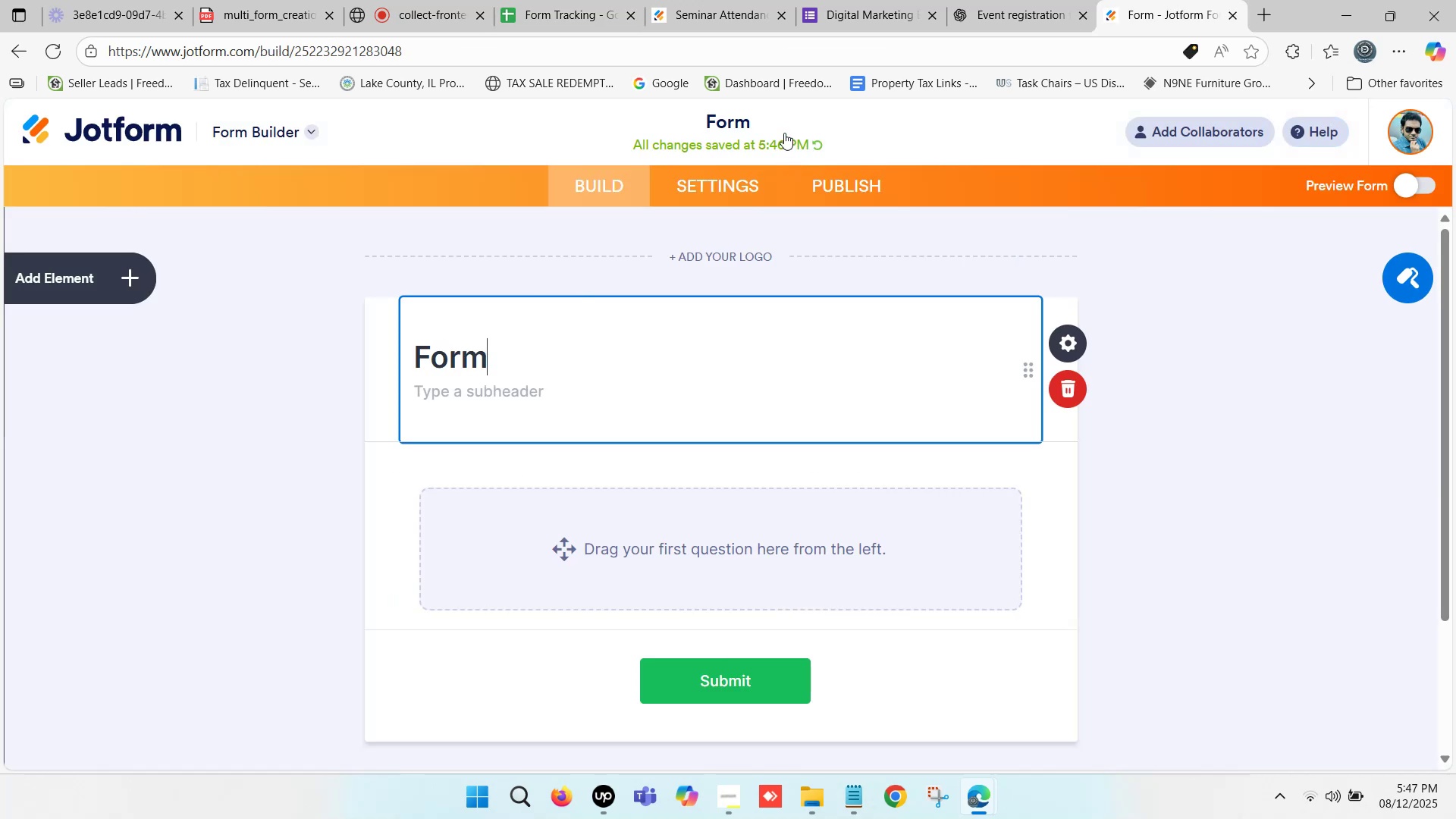 
left_click([725, 121])
 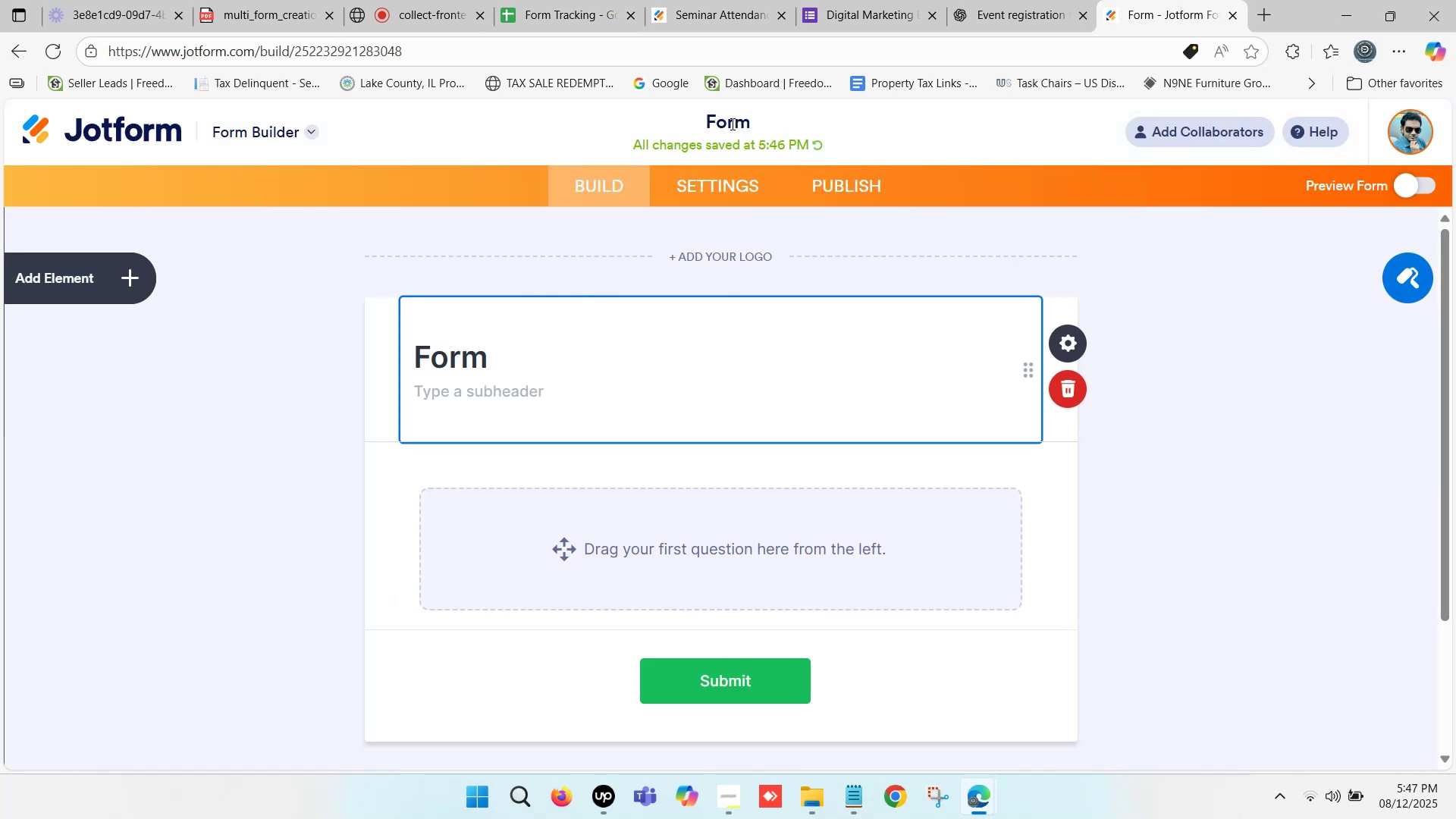 
left_click([734, 122])
 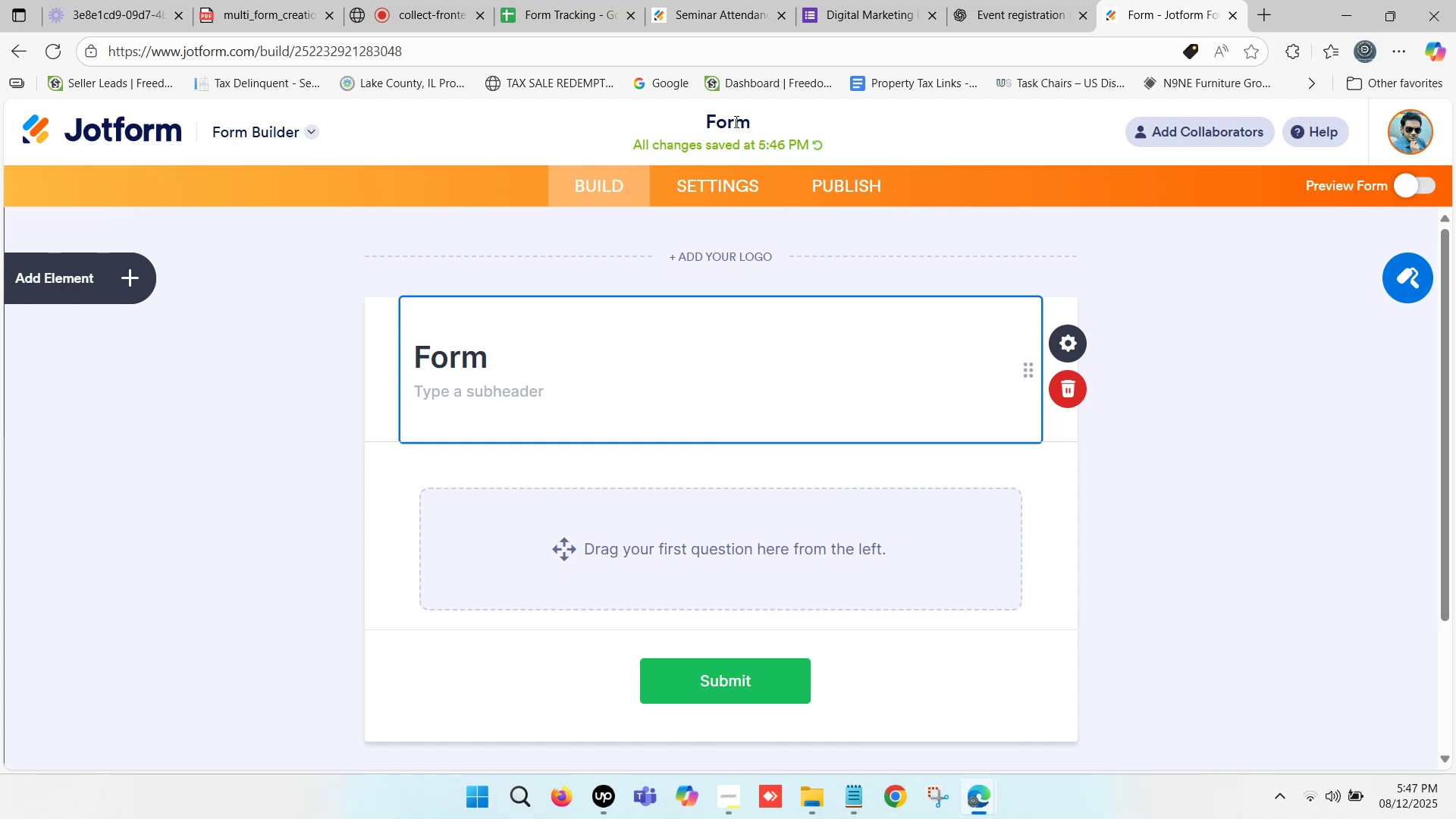 
key(Control+A)
 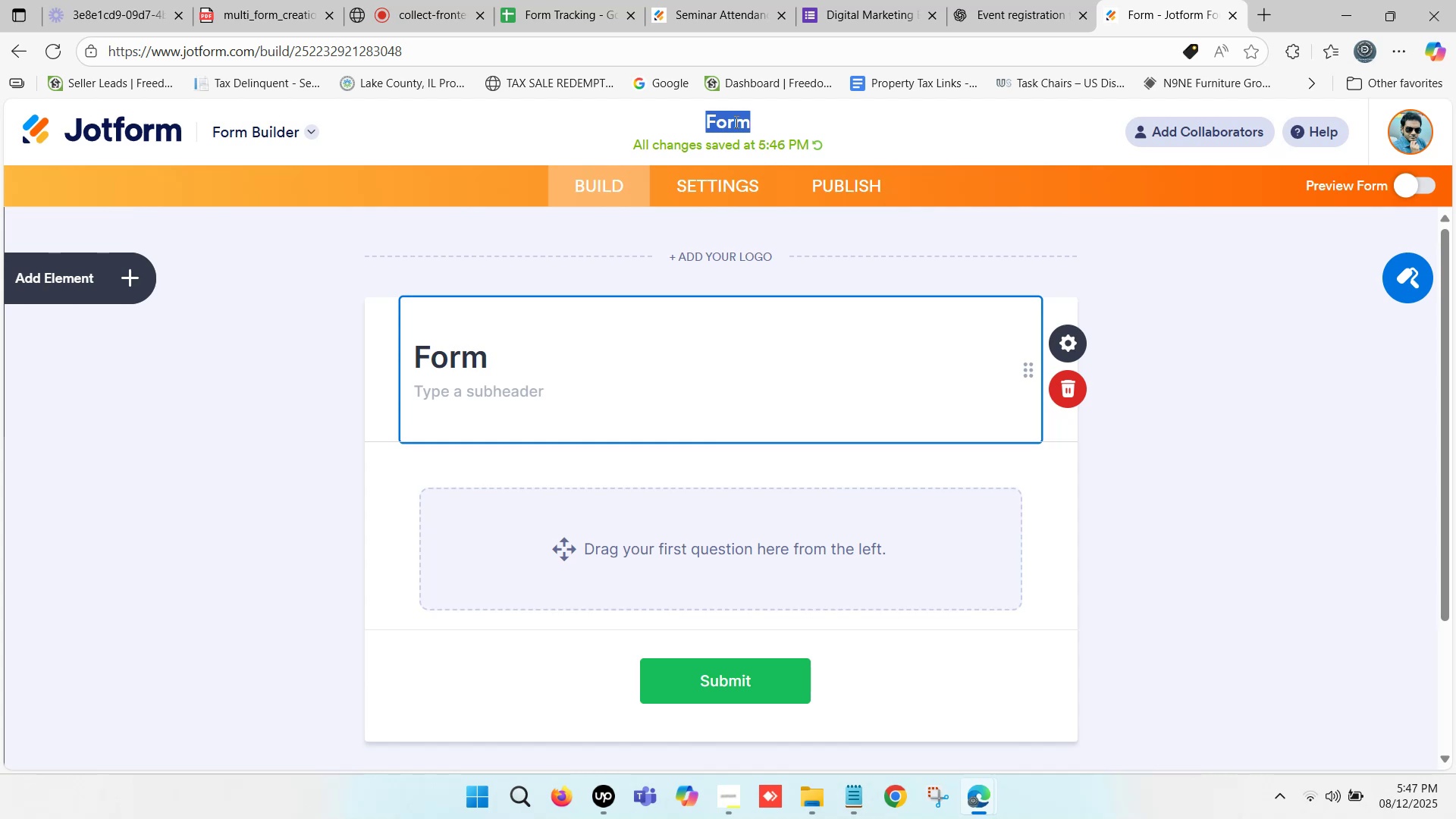 
key(Control+V)
 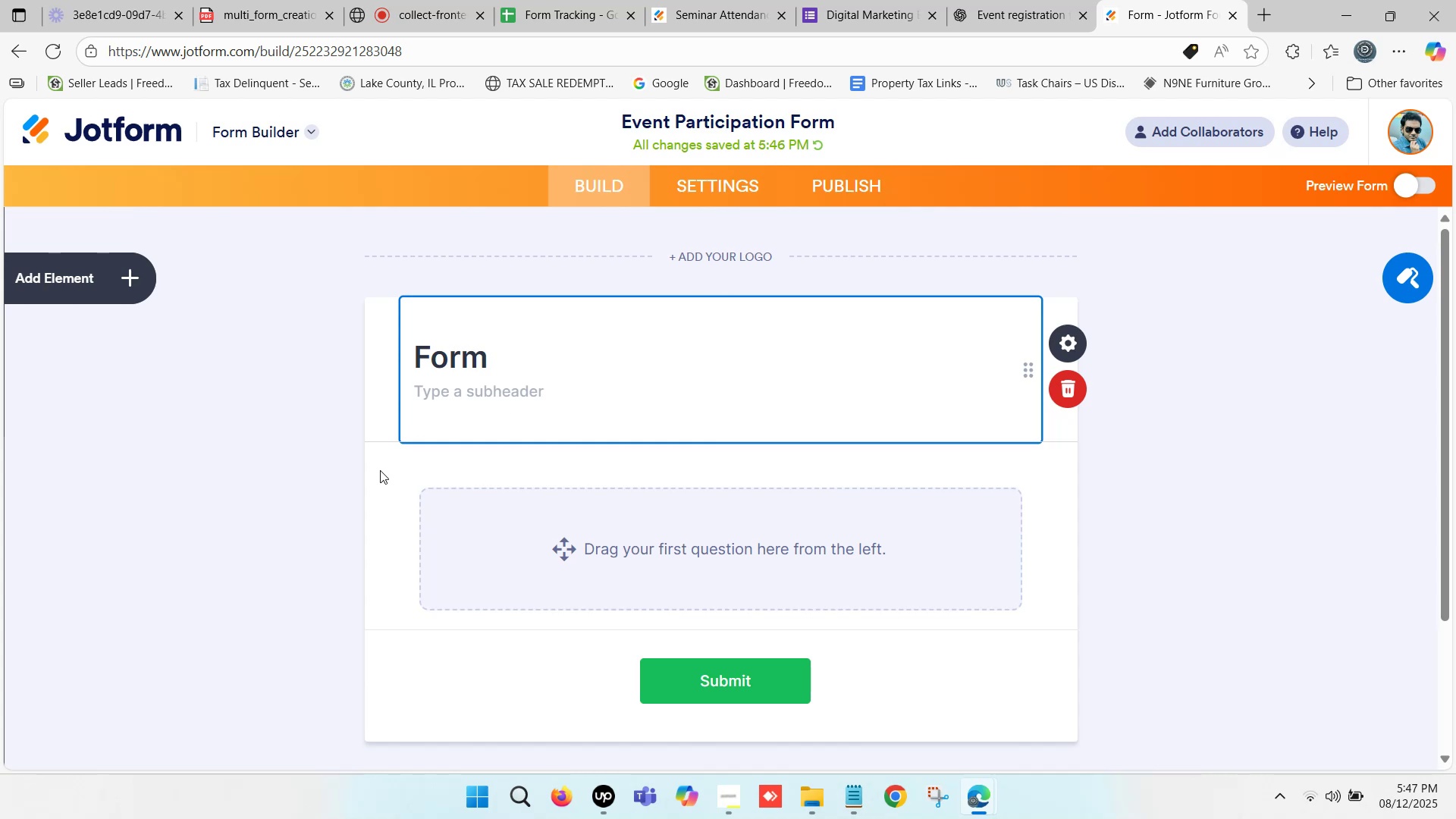 
left_click([371, 458])
 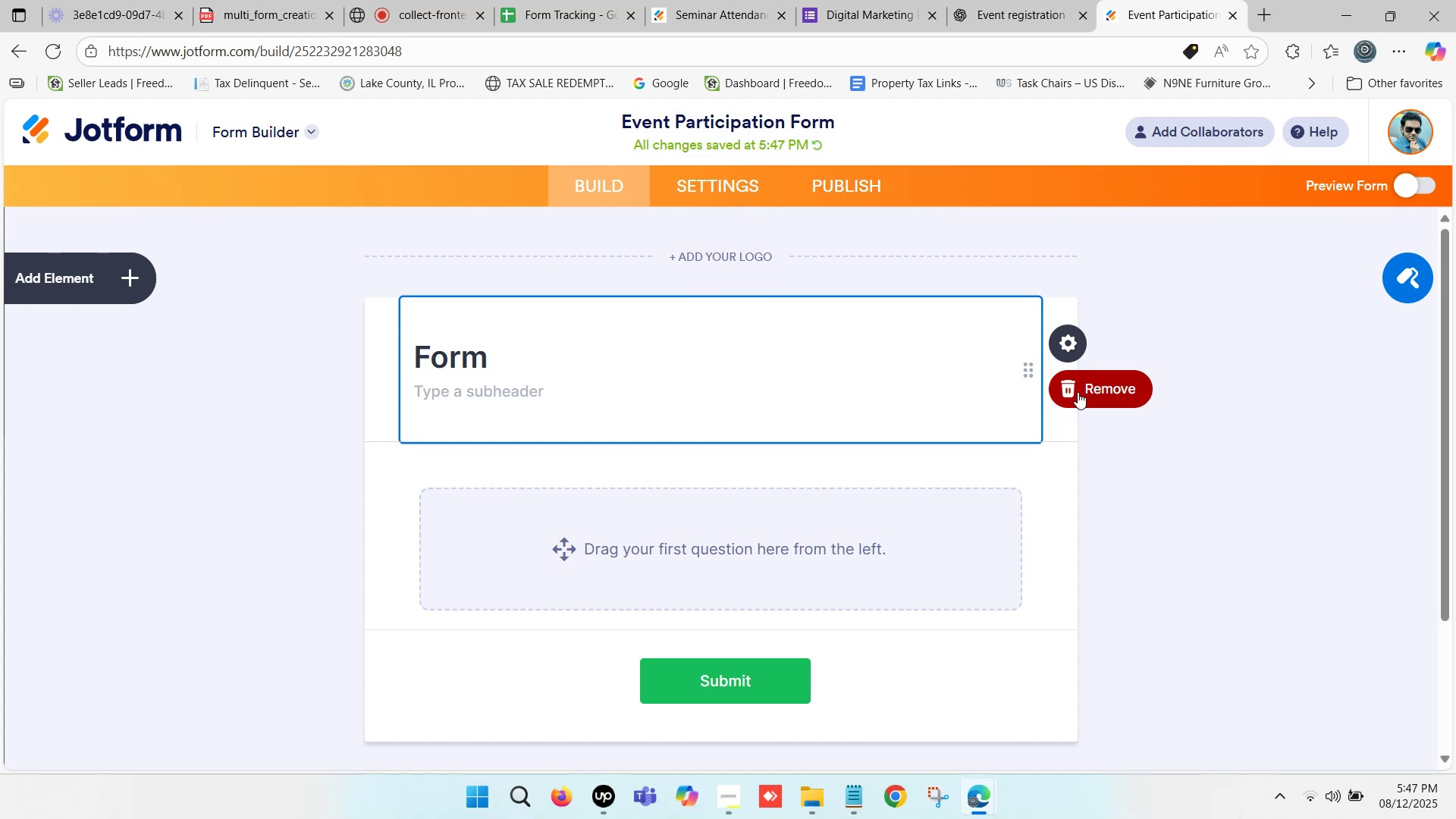 
left_click([1062, 385])
 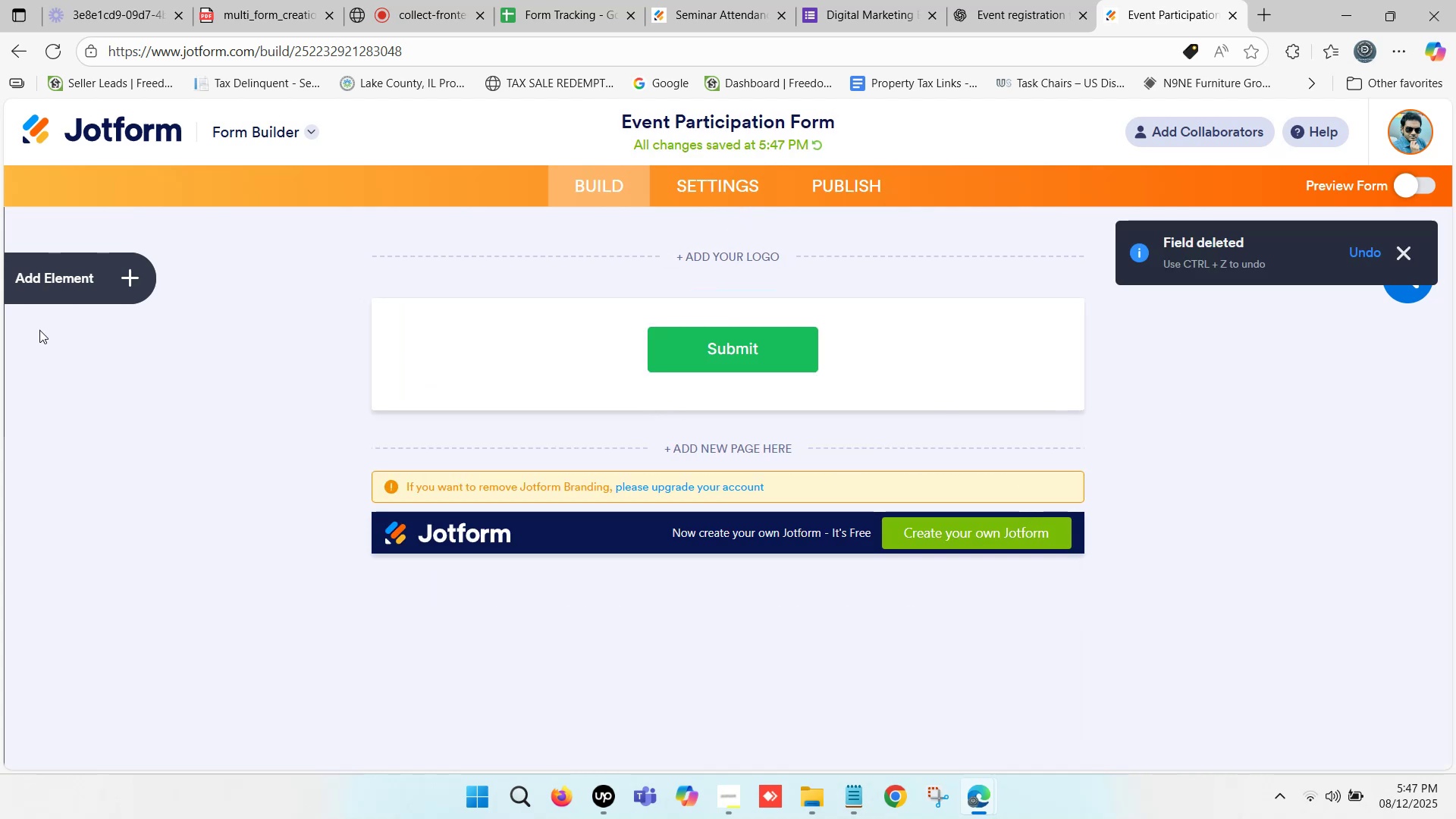 
left_click([64, 277])
 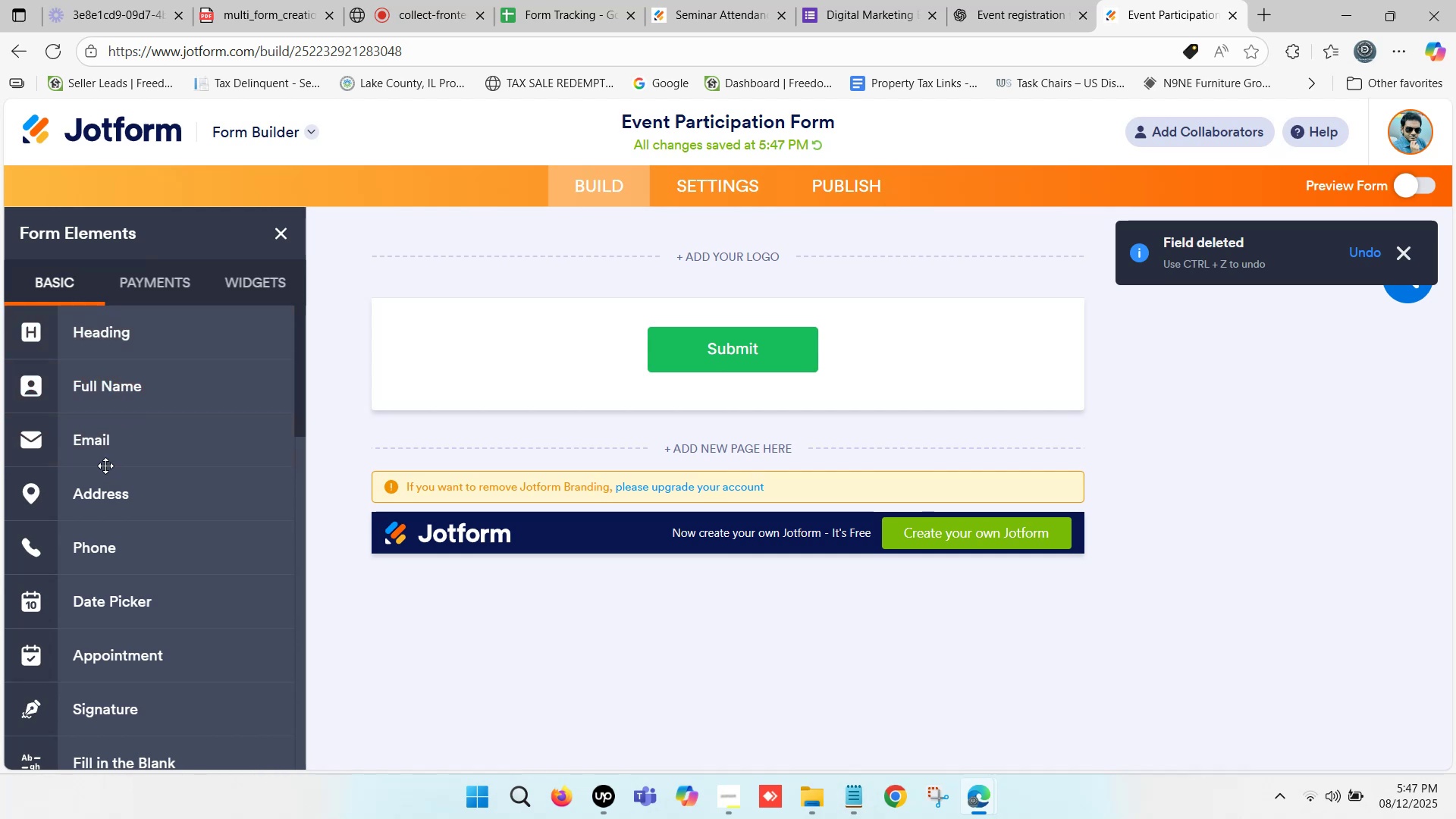 
scroll: coordinate [119, 482], scroll_direction: down, amount: 4.0
 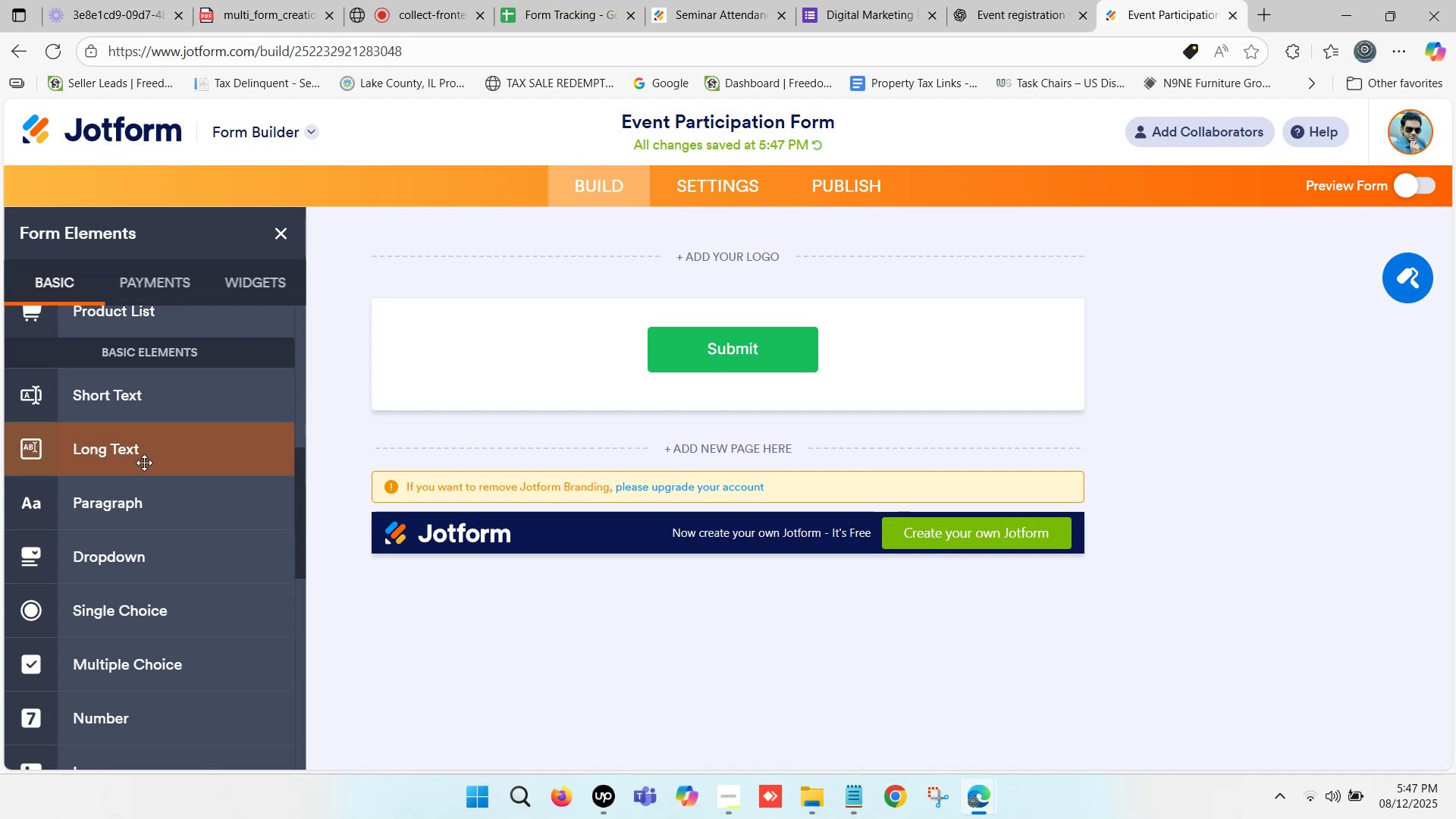 
wait(6.75)
 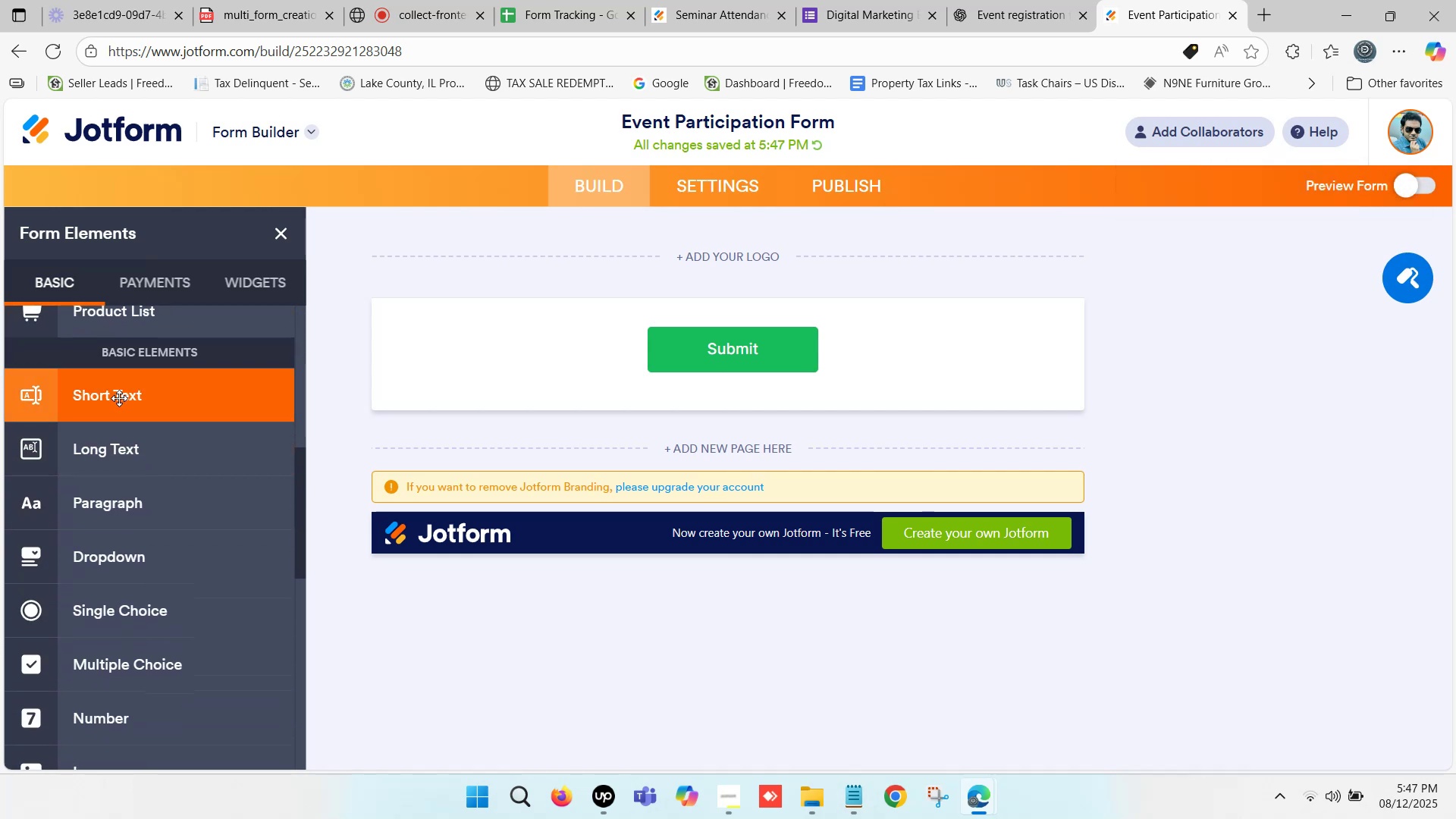 
left_click([143, 461])
 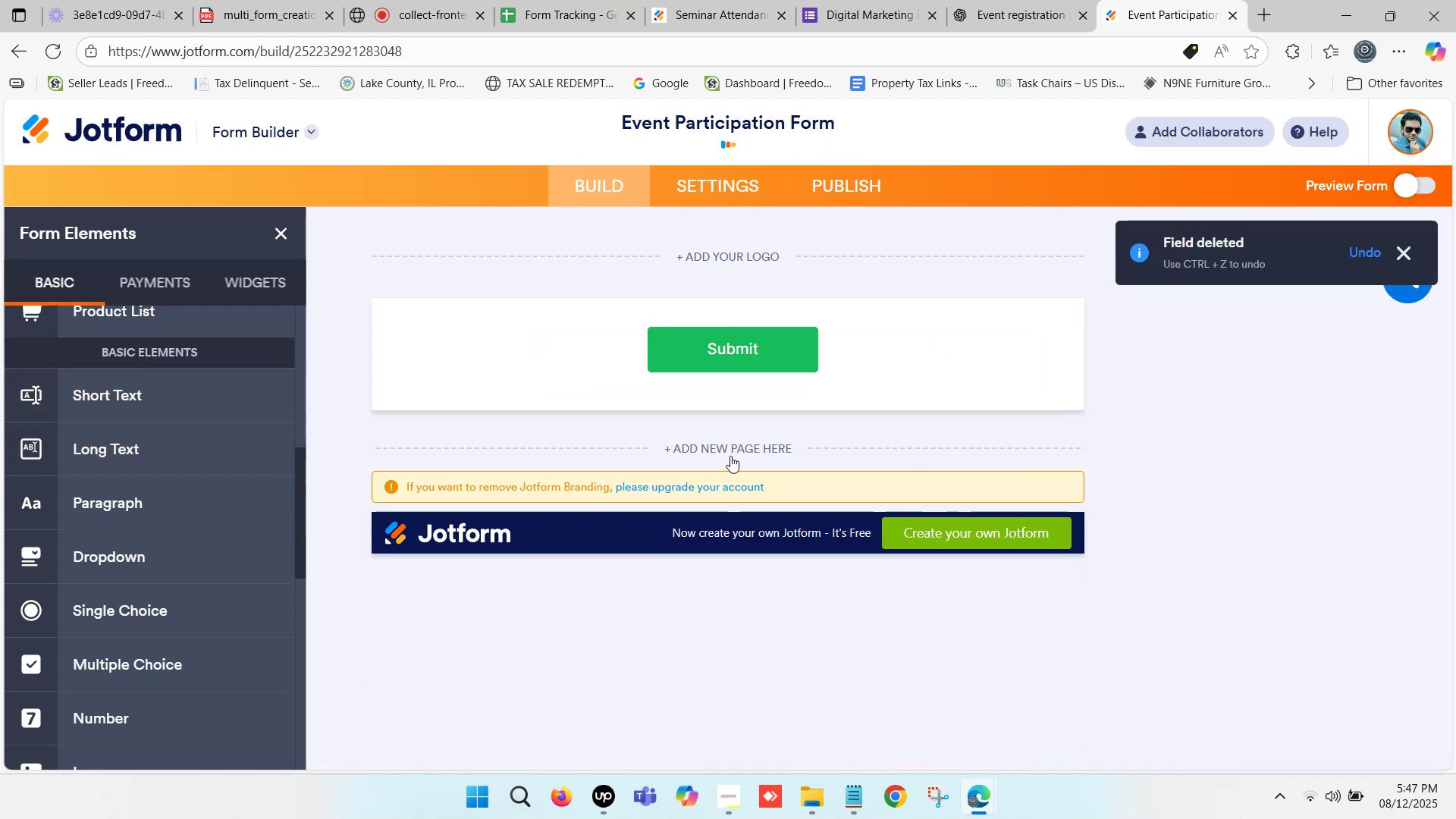 
scroll: coordinate [492, 438], scroll_direction: up, amount: 2.0
 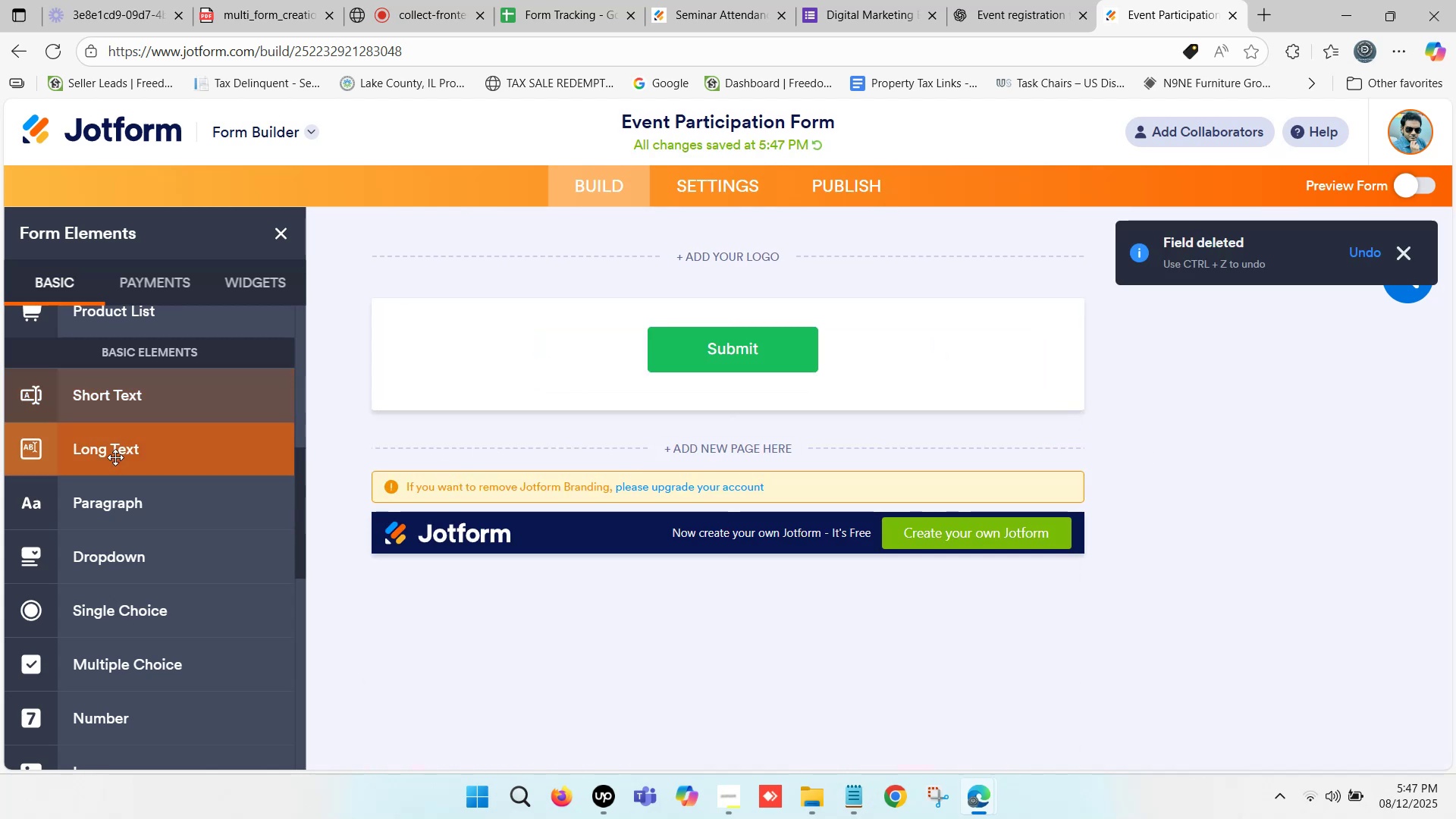 
left_click([115, 458])
 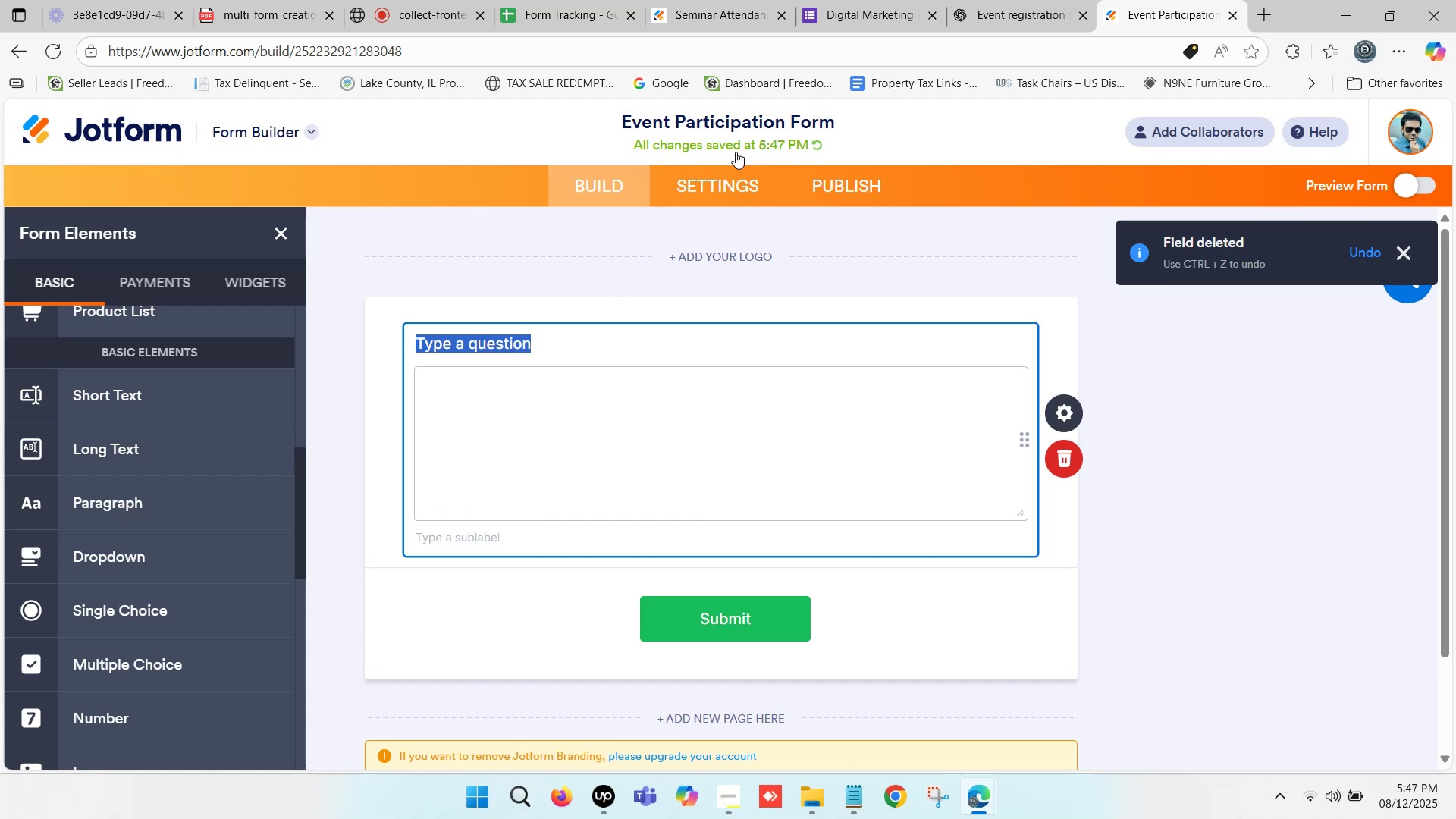 
left_click([1002, 0])
 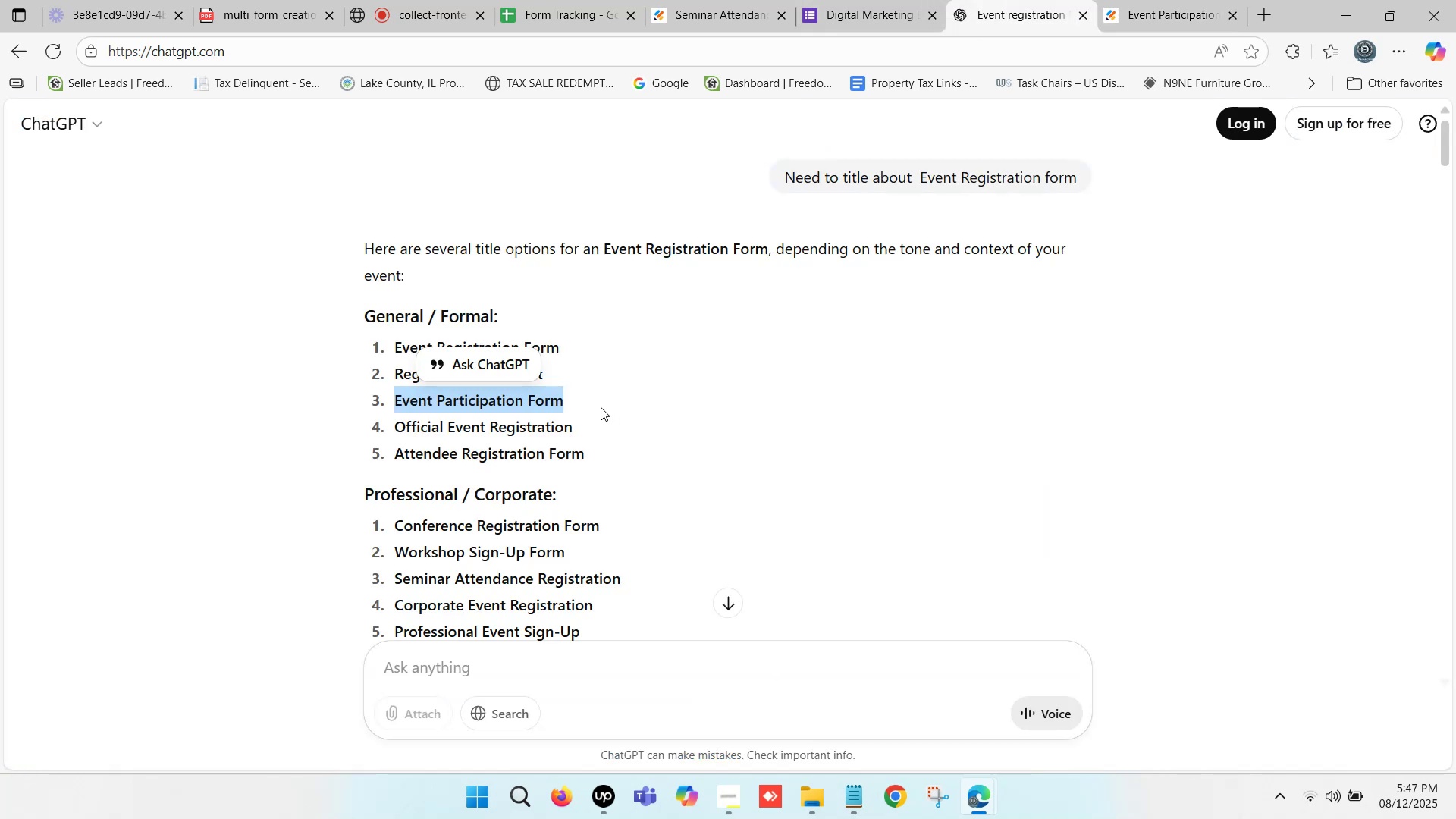 
key(Control+C)
 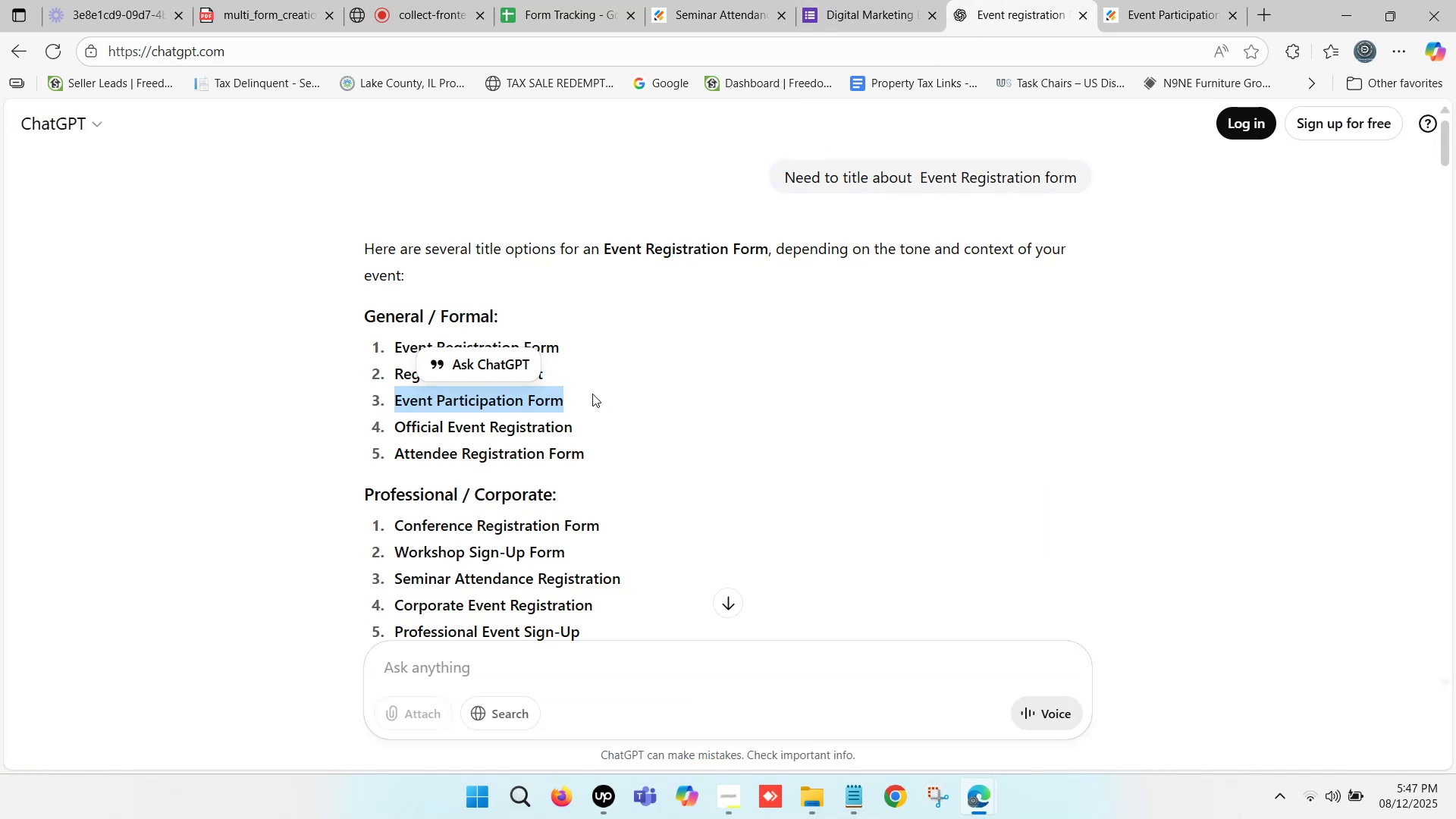 
scroll: coordinate [548, 380], scroll_direction: down, amount: 25.0
 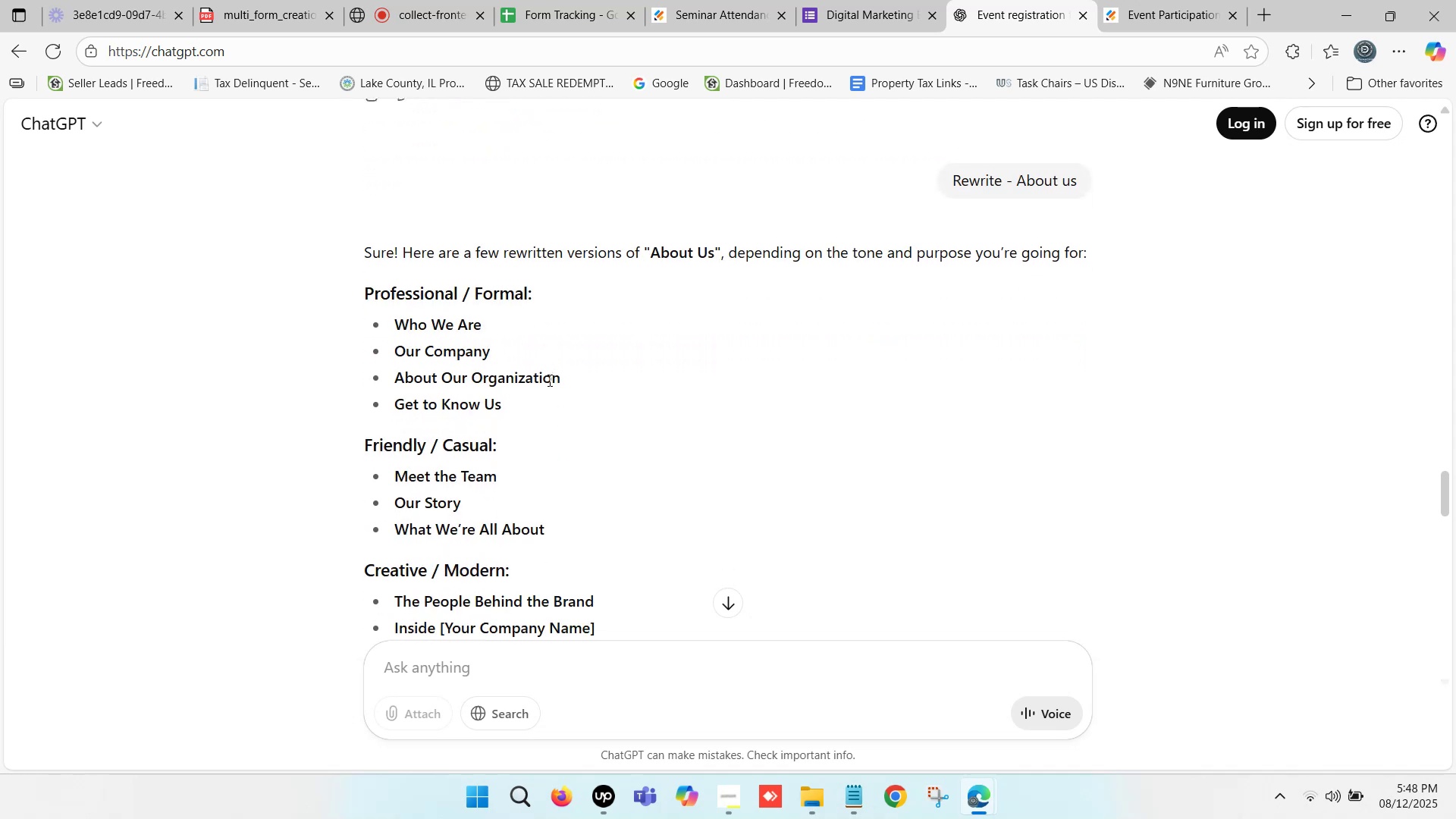 
scroll: coordinate [548, 380], scroll_direction: up, amount: 3.0
 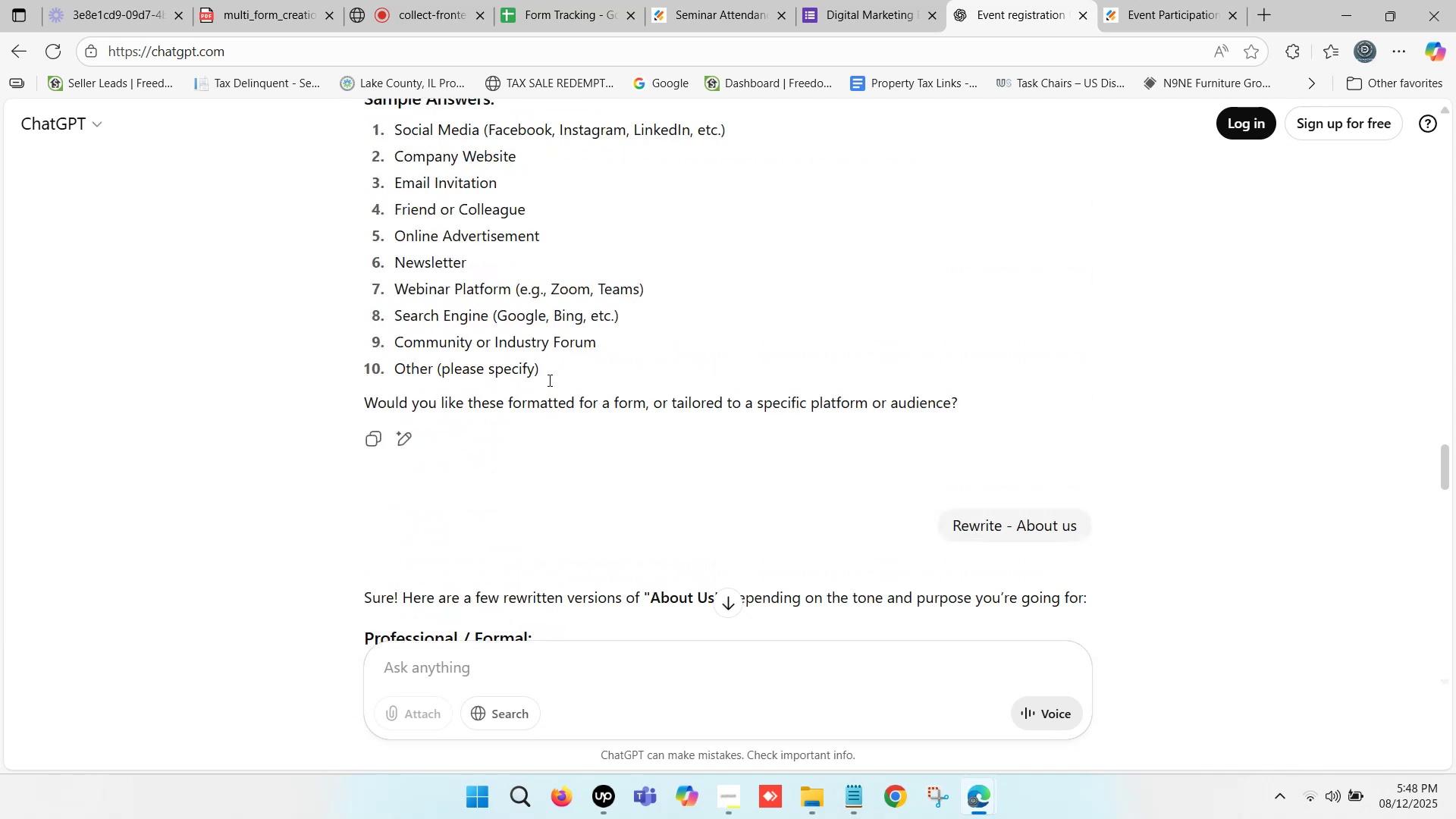 
scroll: coordinate [548, 380], scroll_direction: down, amount: 6.0
 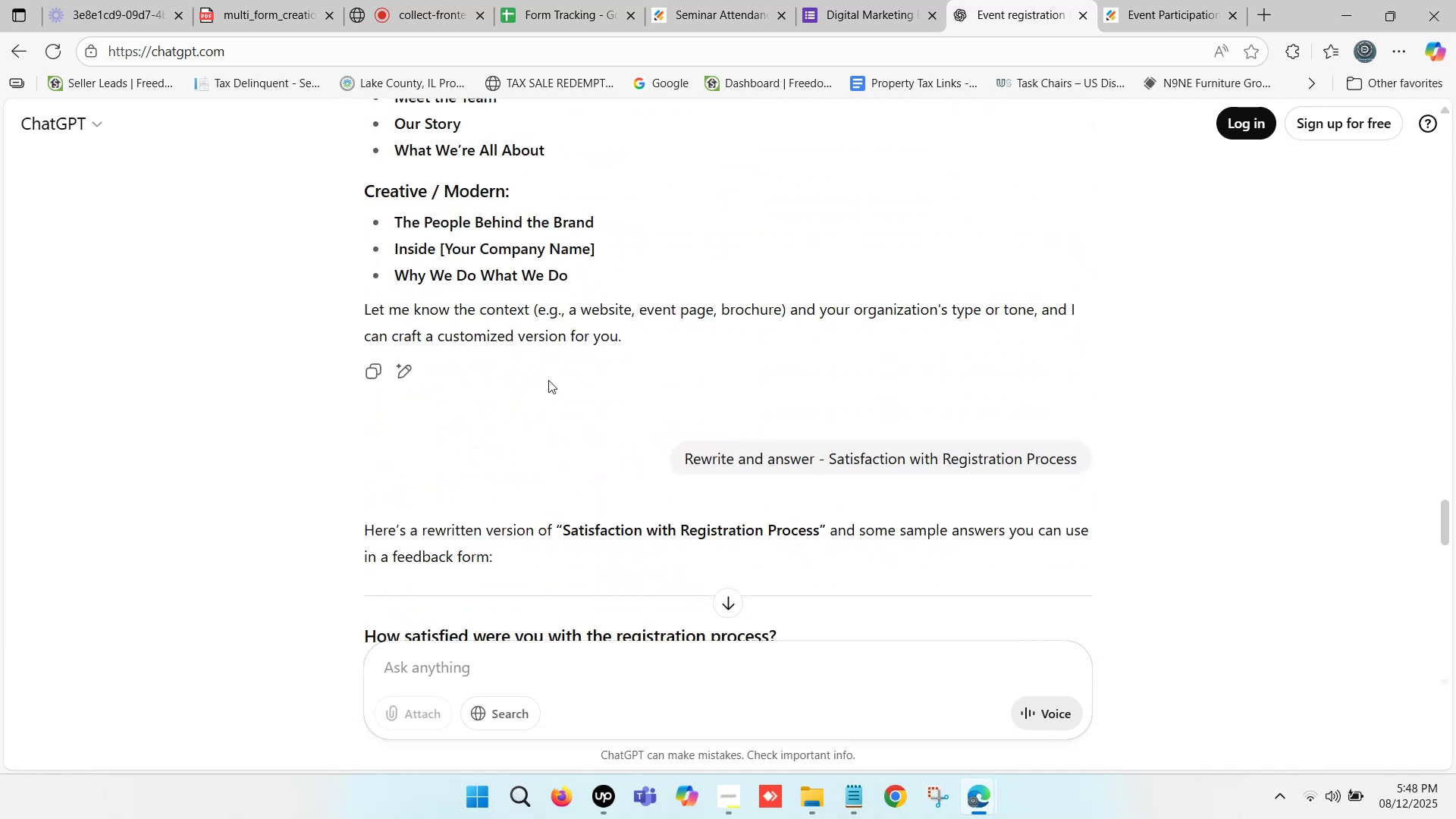 
scroll: coordinate [548, 380], scroll_direction: up, amount: 2.0
 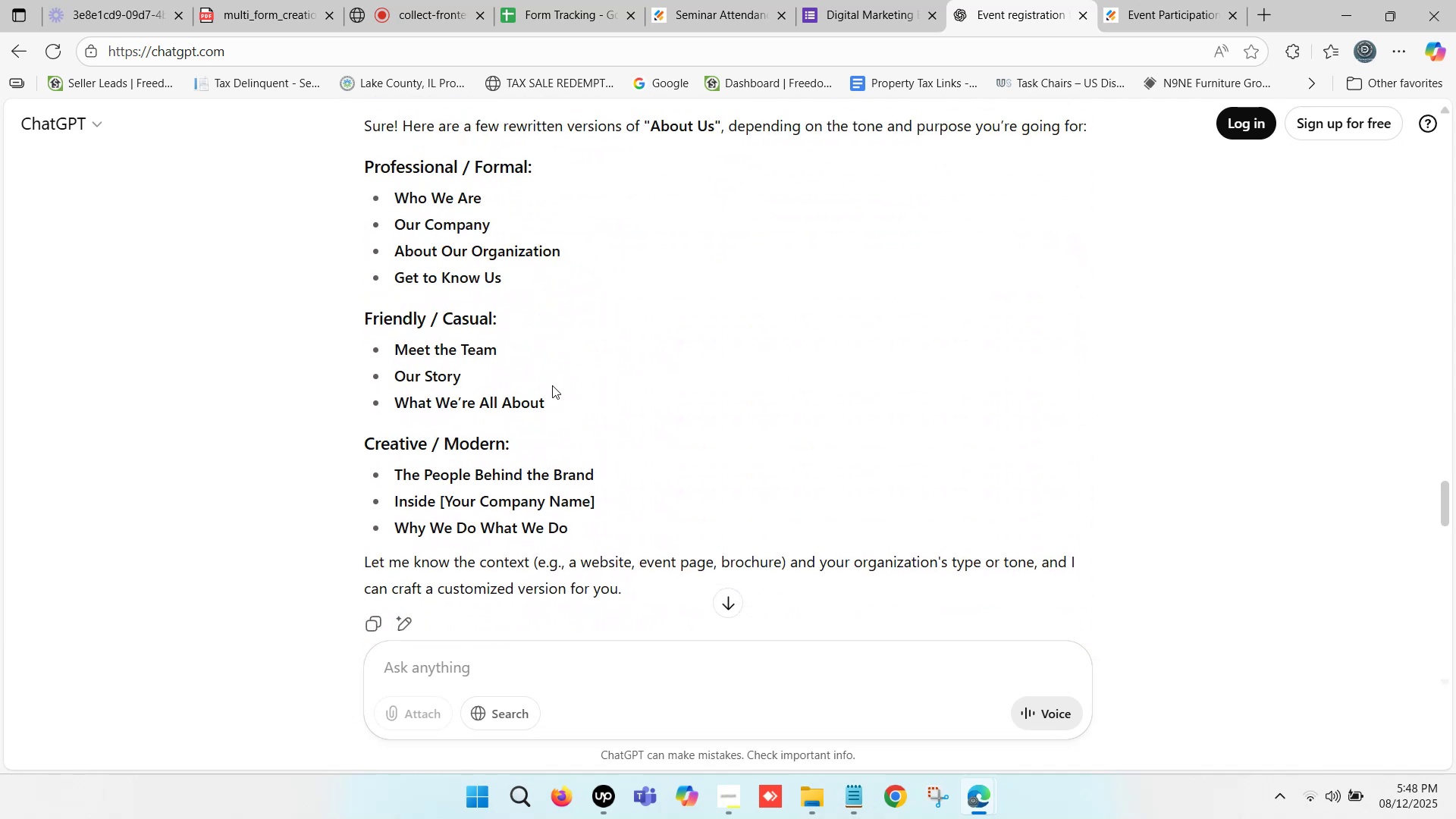 
wait(5.59)
 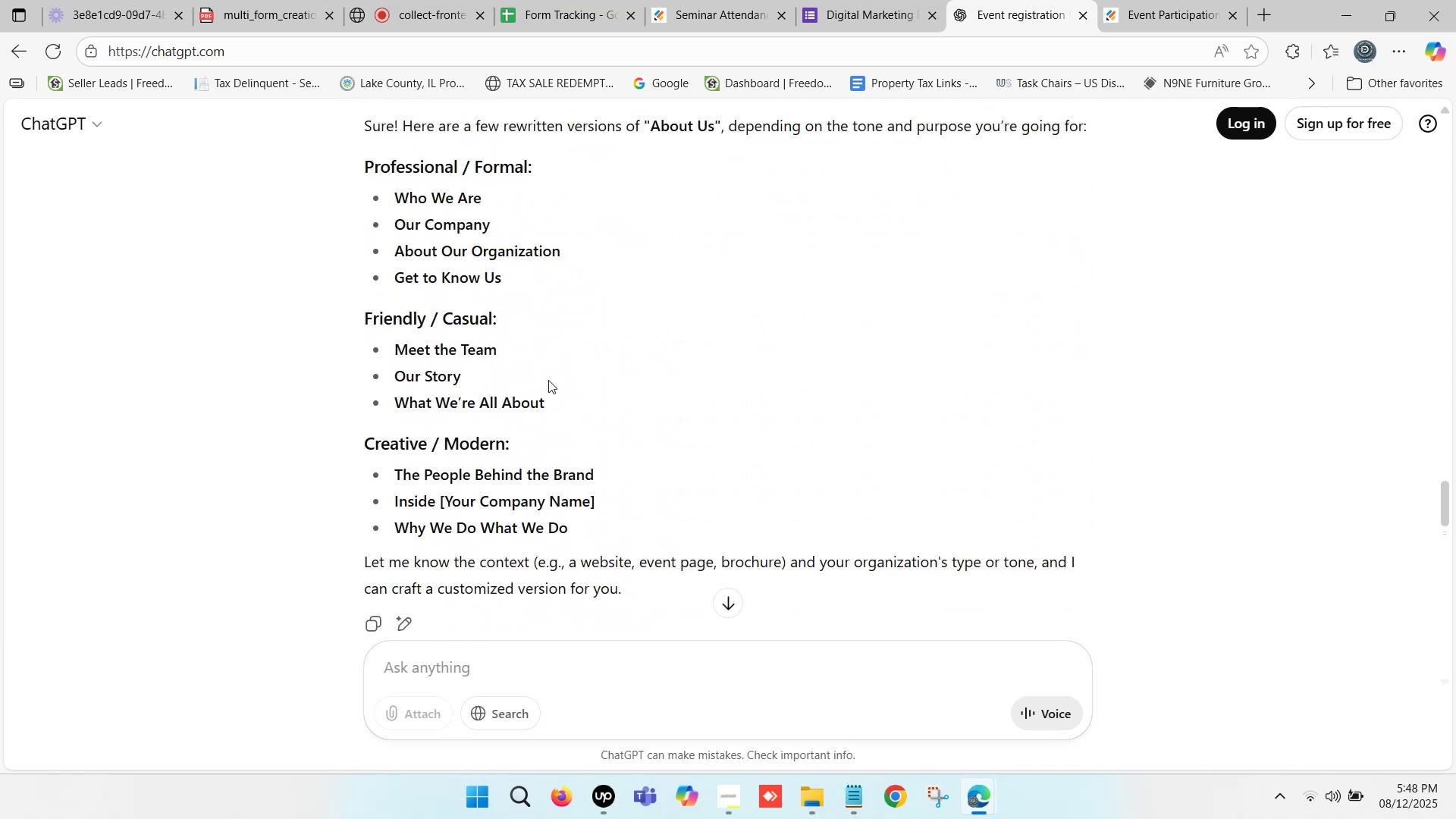 
left_click_drag(start_coordinate=[396, 270], to_coordinate=[503, 277])
 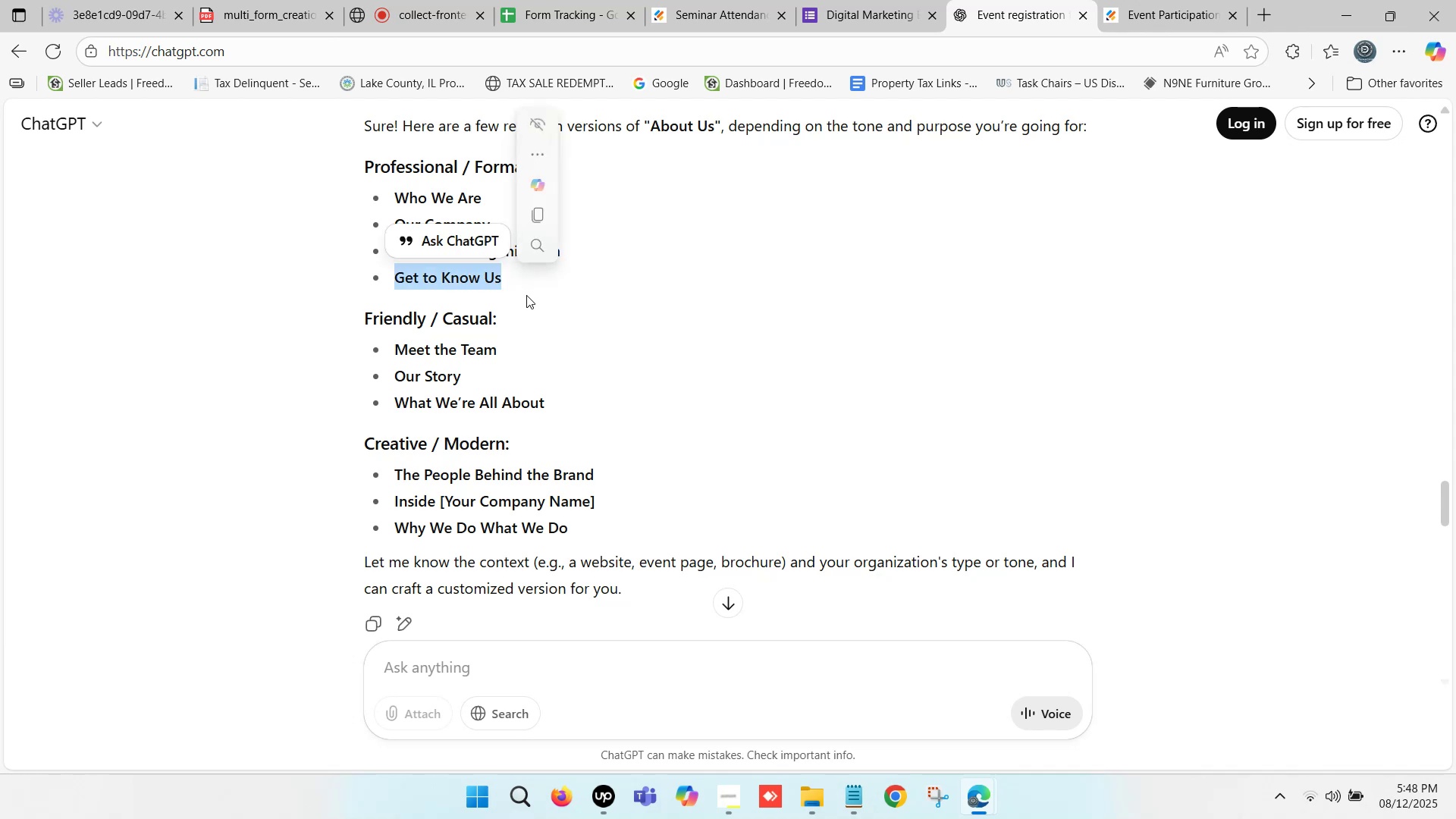 
key(Control+C)
 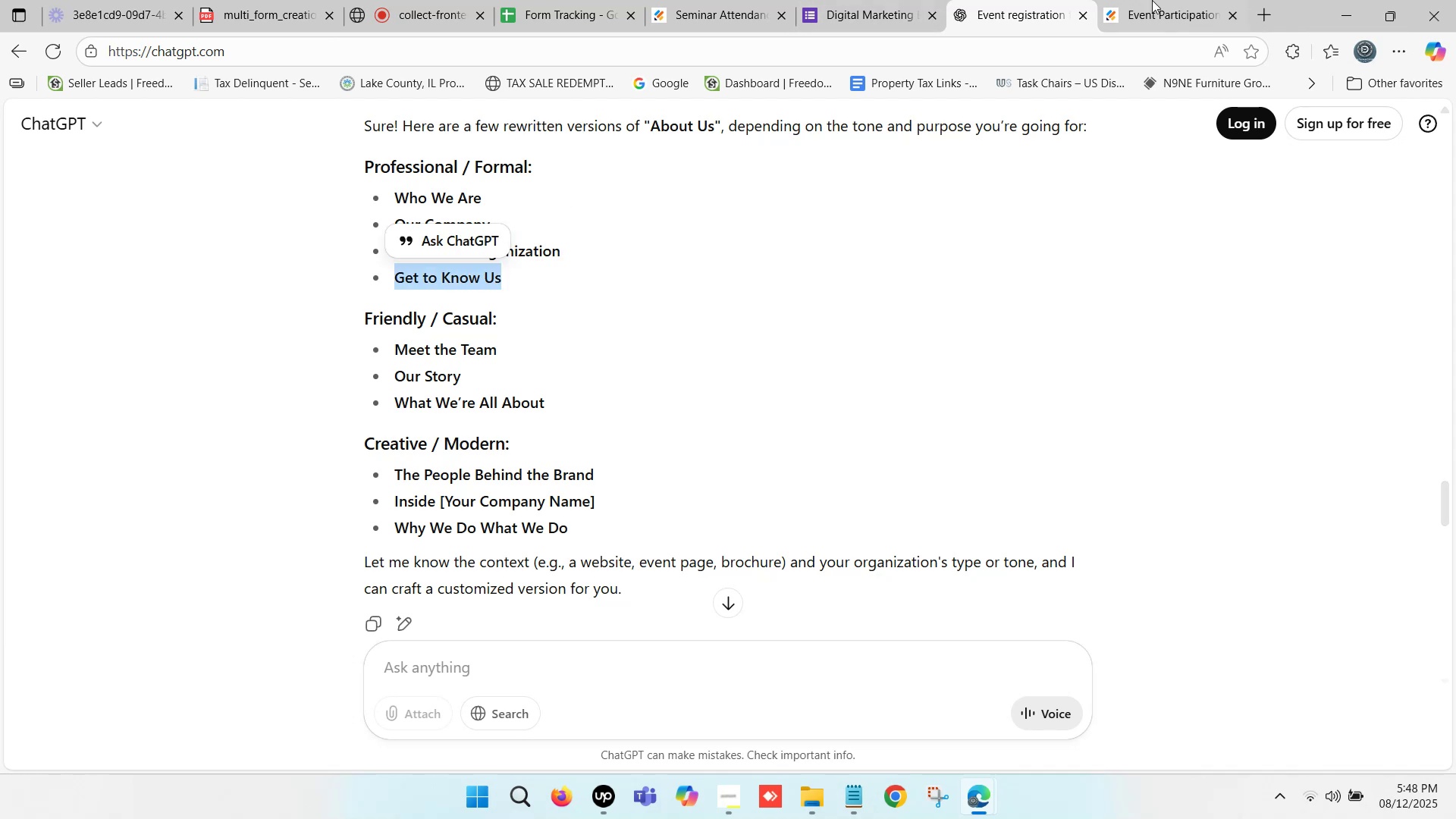 
left_click([1156, 0])
 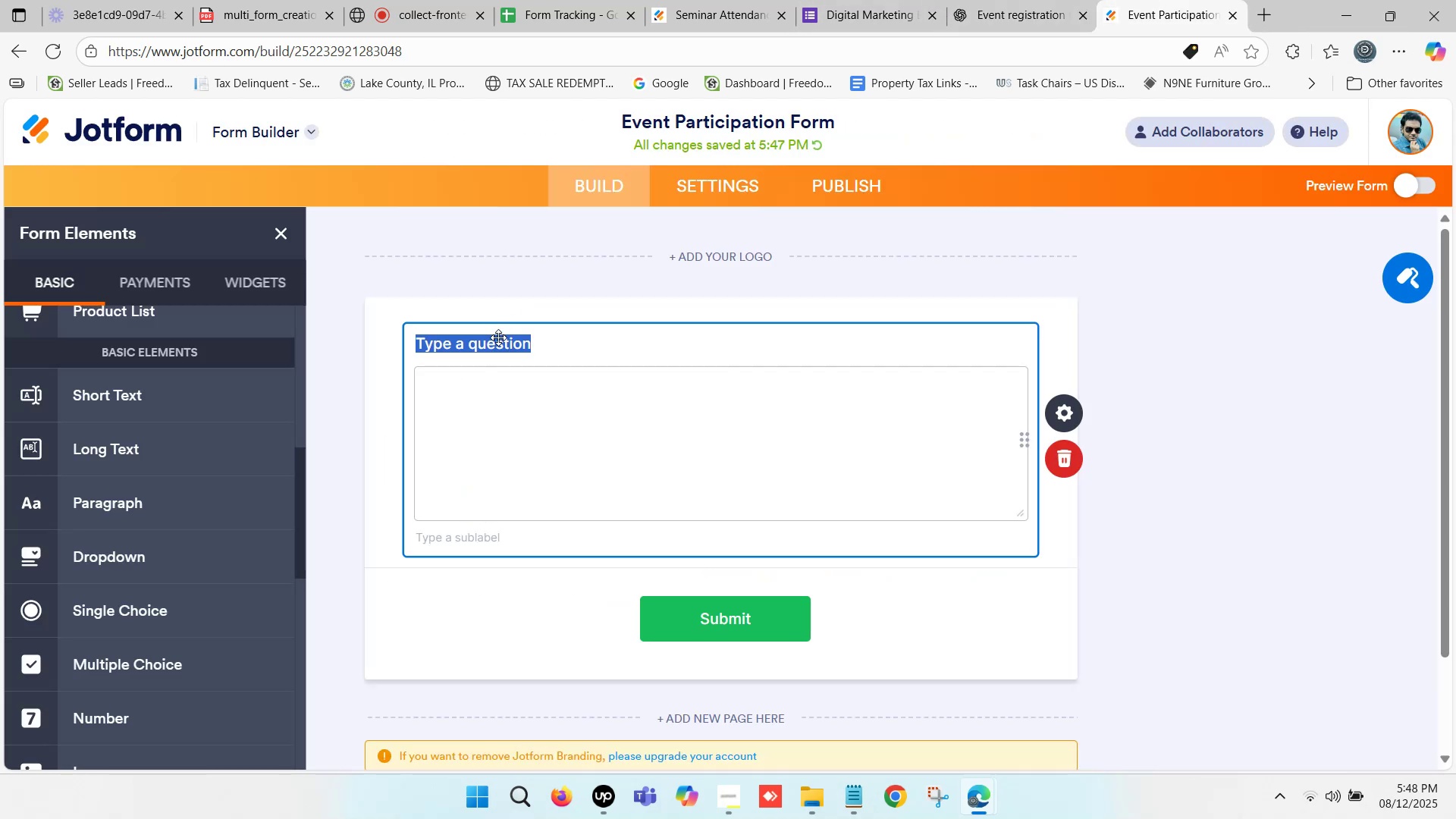 
key(Control+V)
 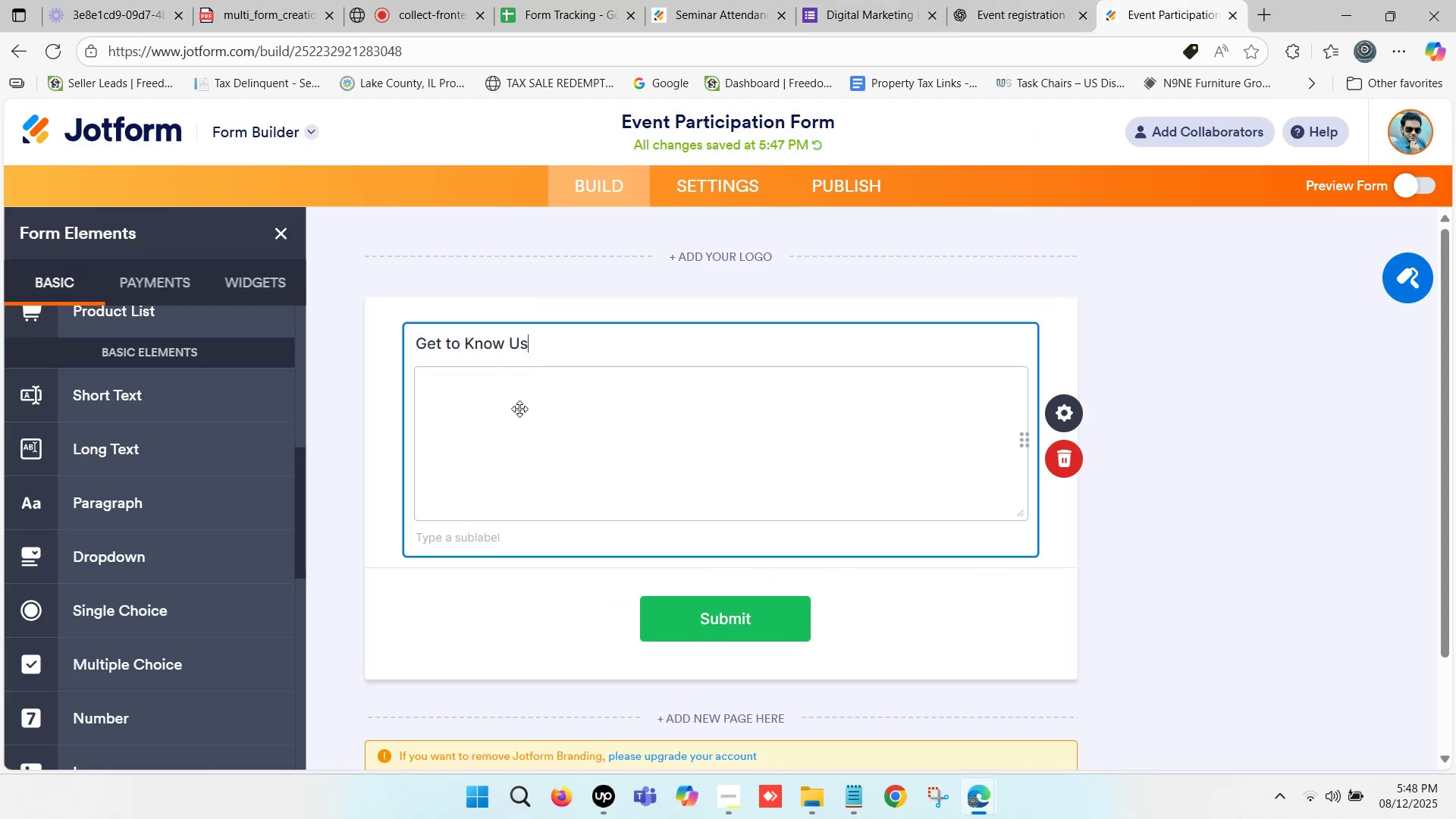 
left_click([519, 409])
 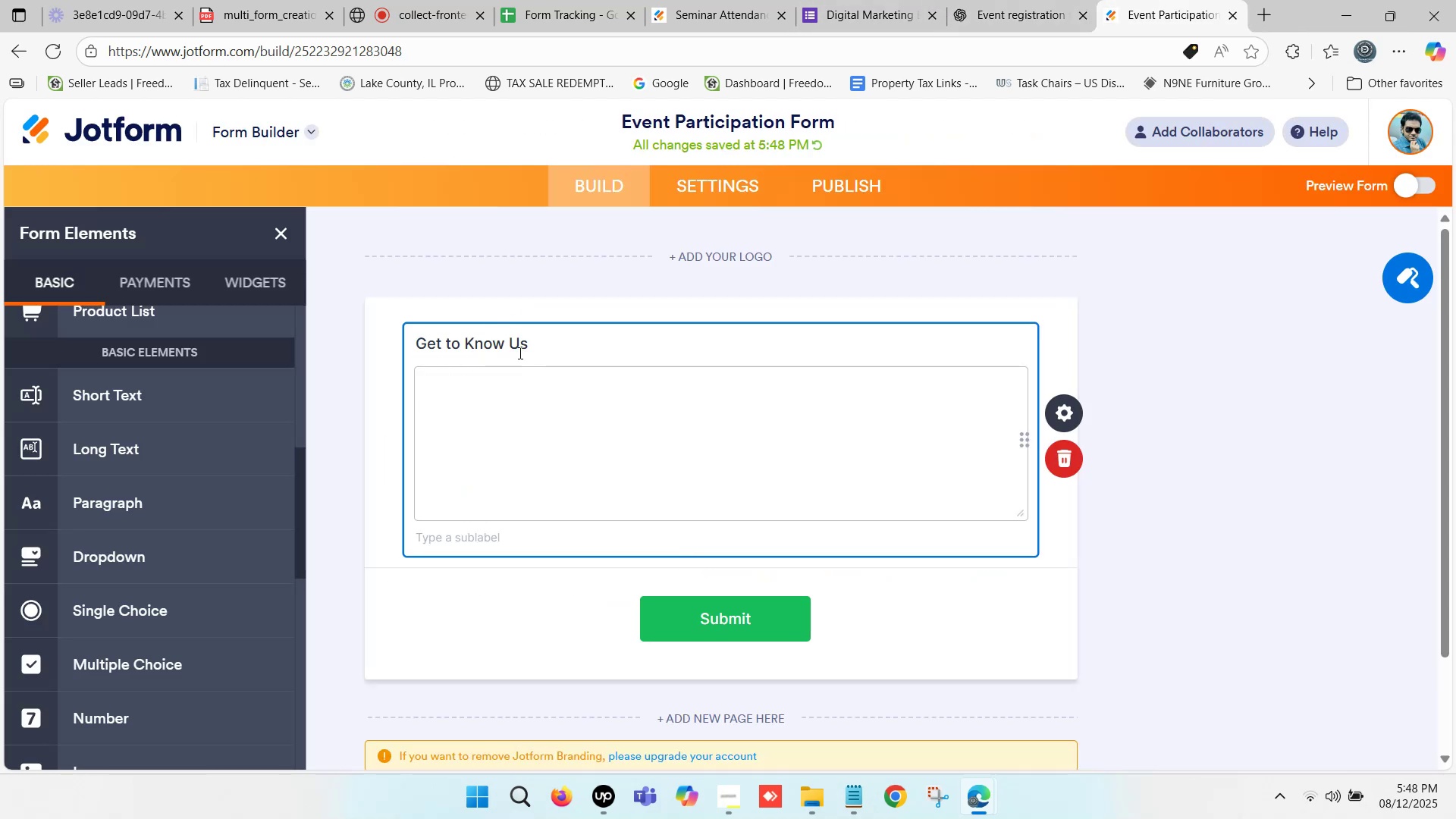 
left_click_drag(start_coordinate=[529, 340], to_coordinate=[414, 340])
 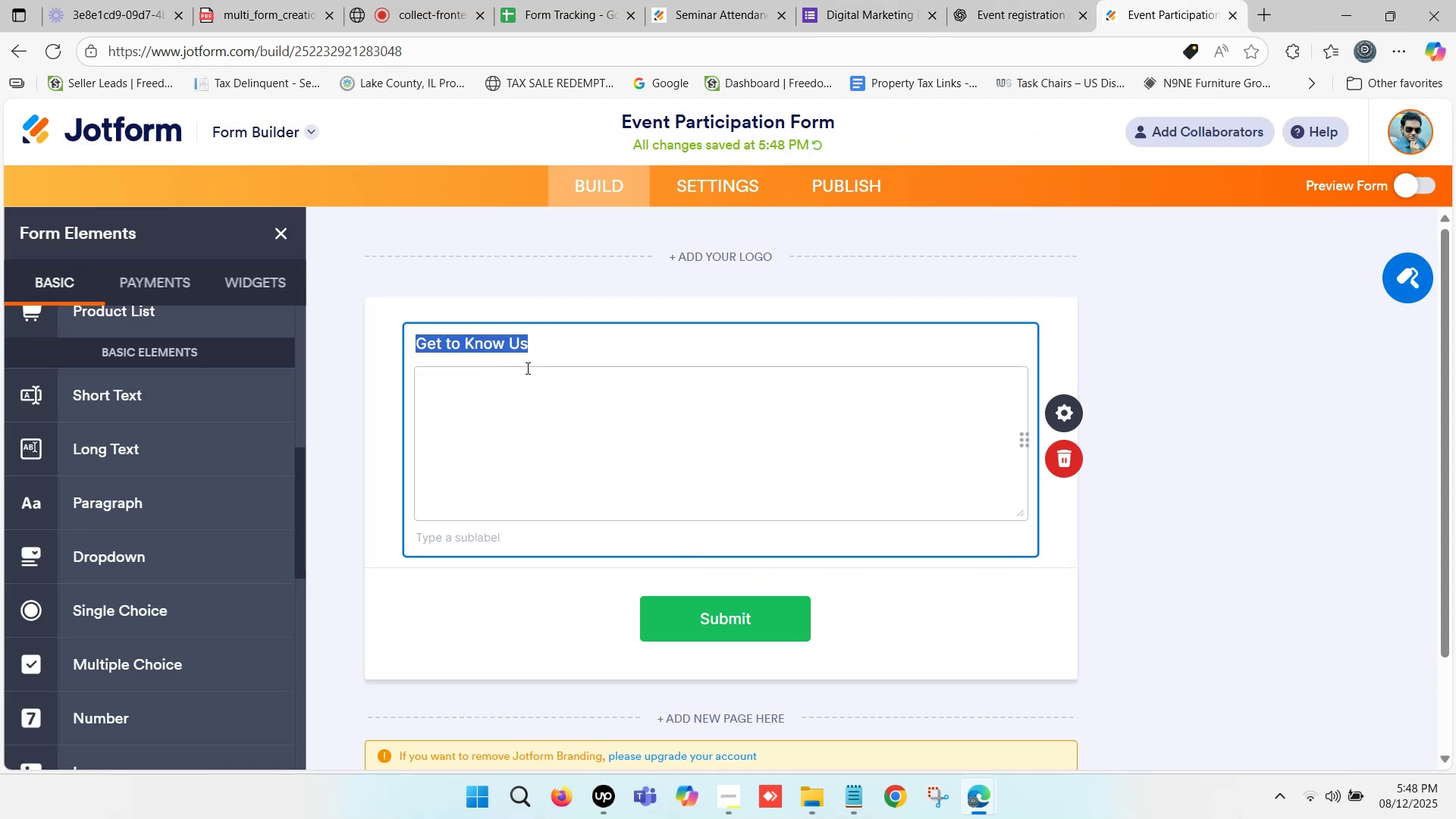 
key(Control+C)
 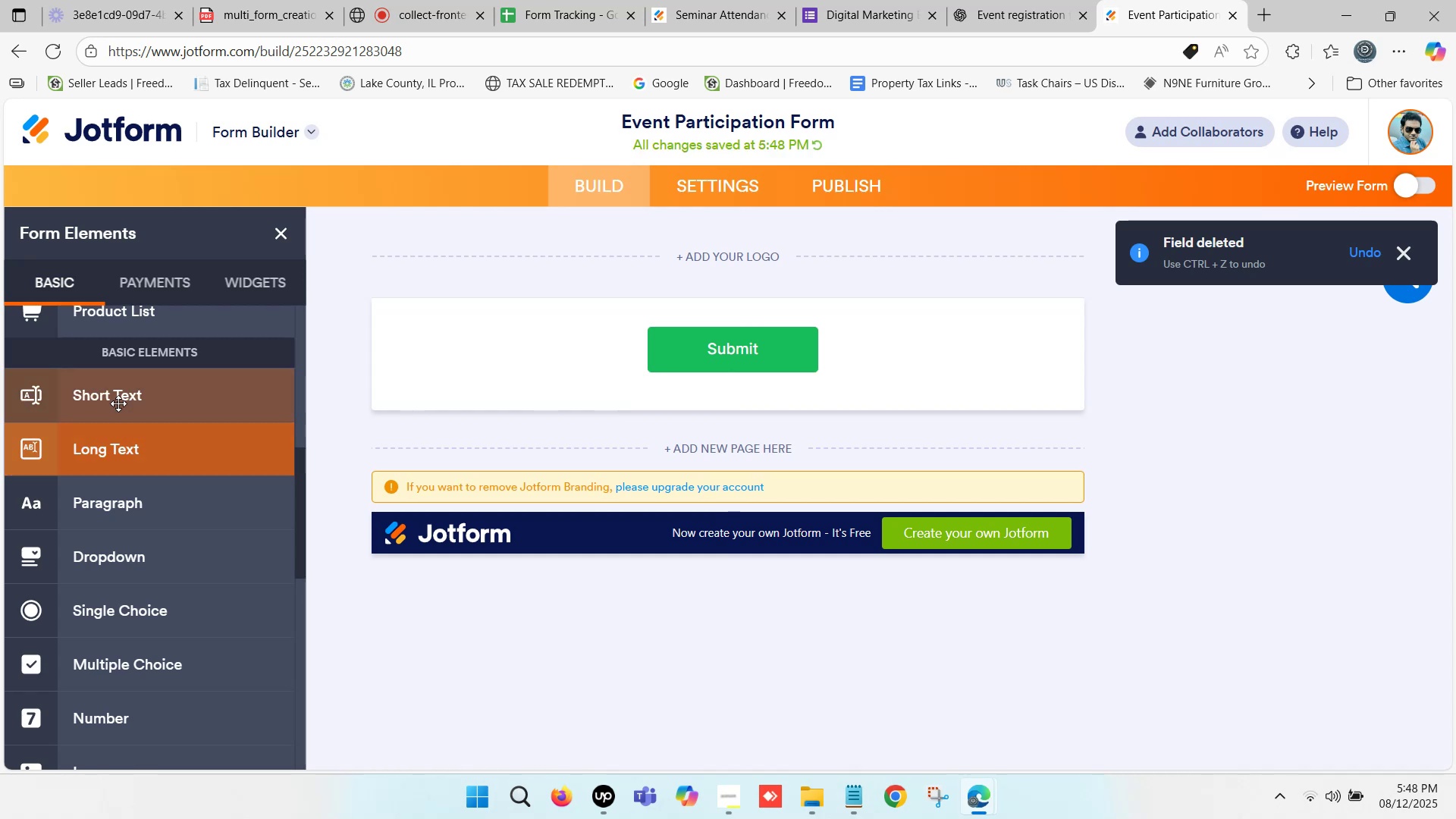 
left_click([119, 402])
 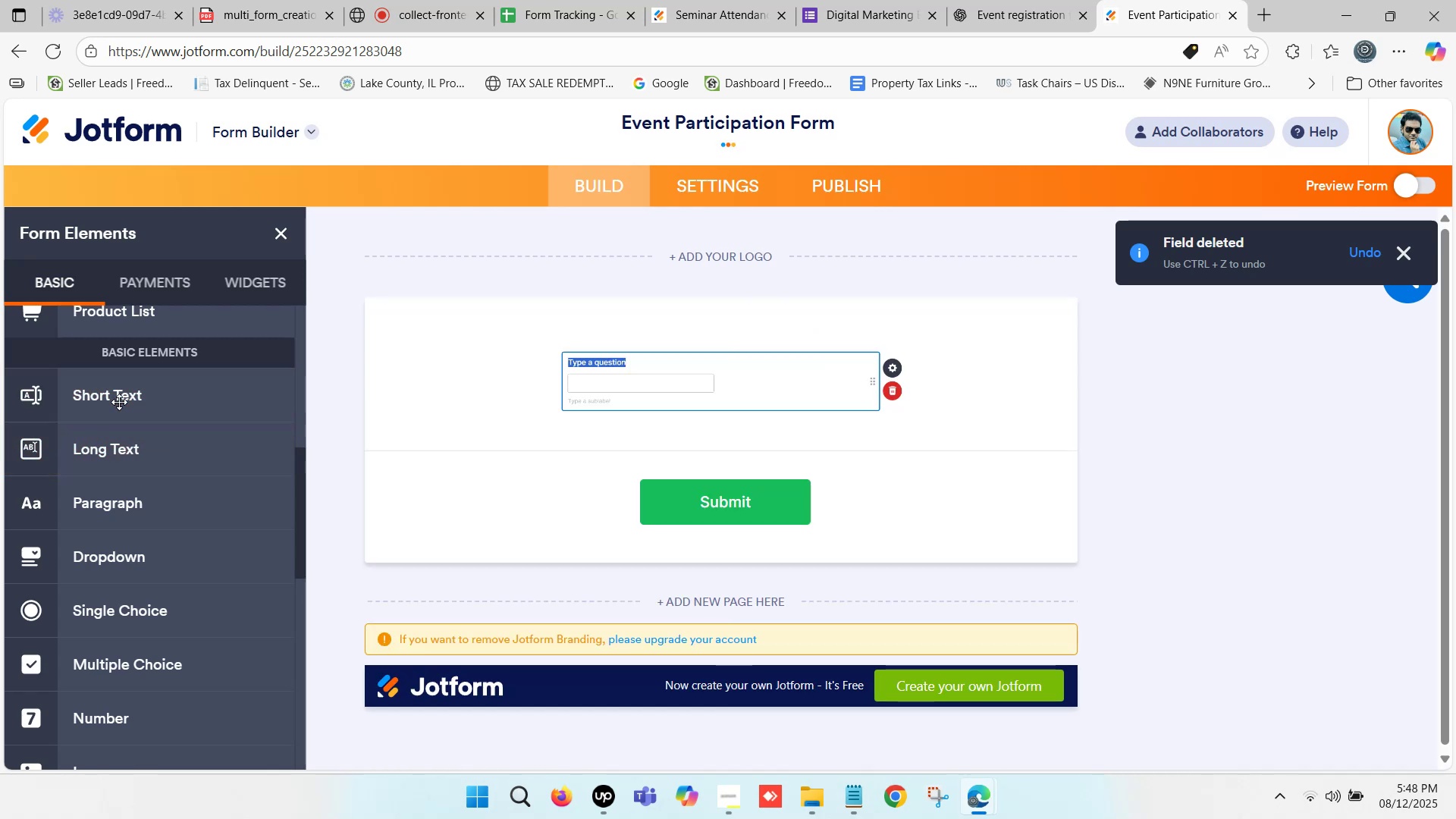 
key(Control+ControlLeft)
 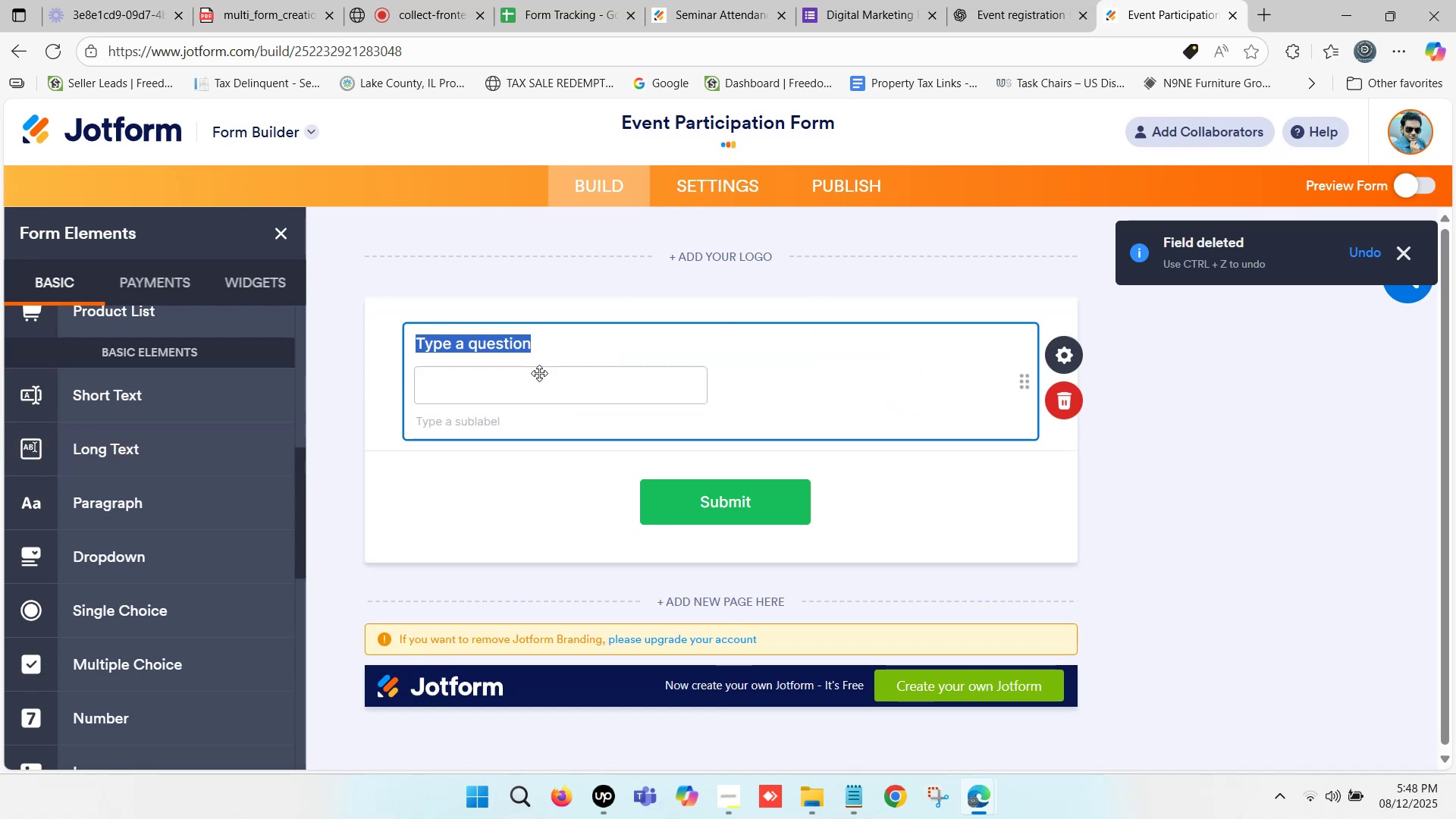 
key(Control+V)
 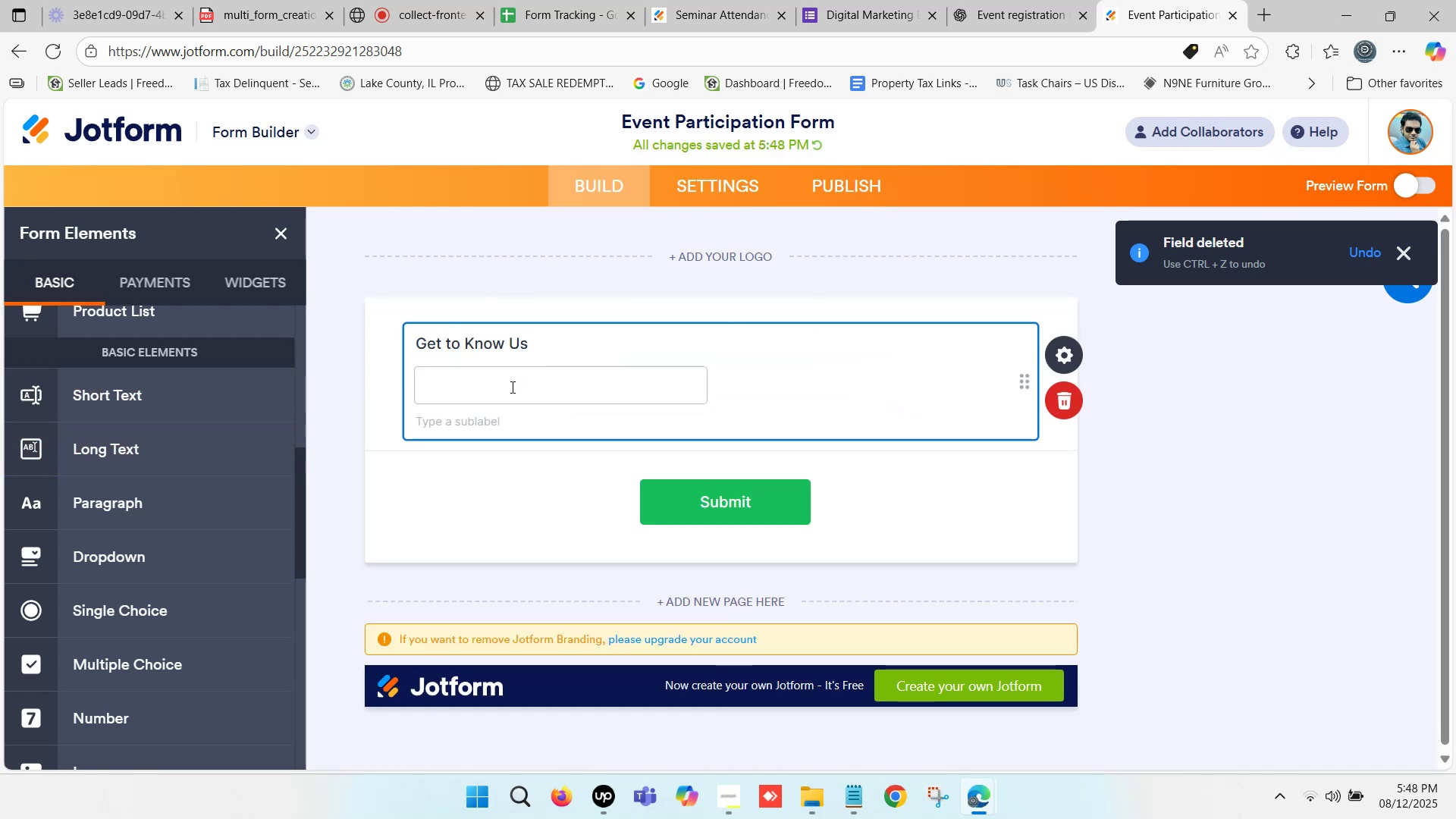 
left_click([508, 390])
 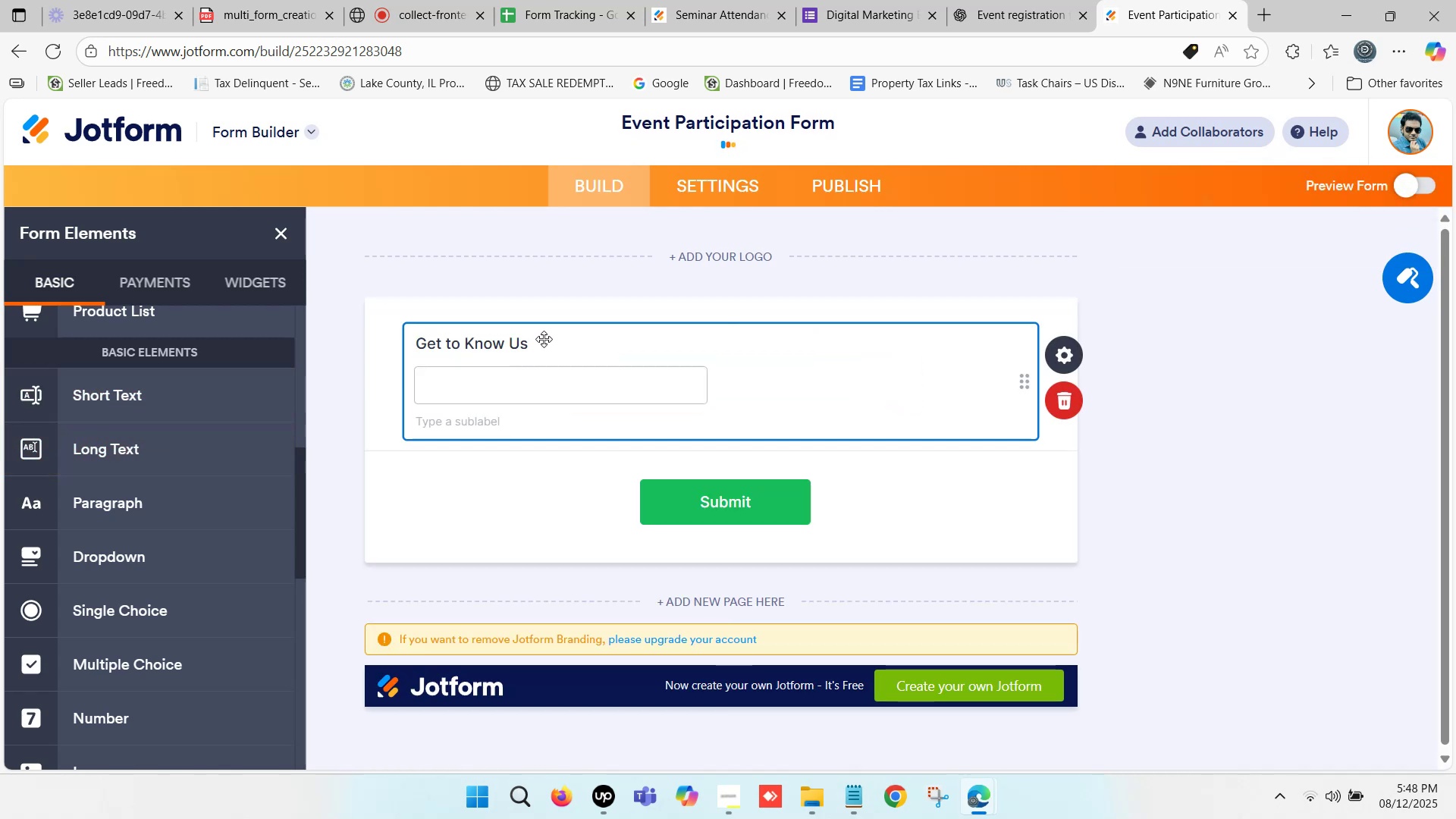 
left_click([543, 339])
 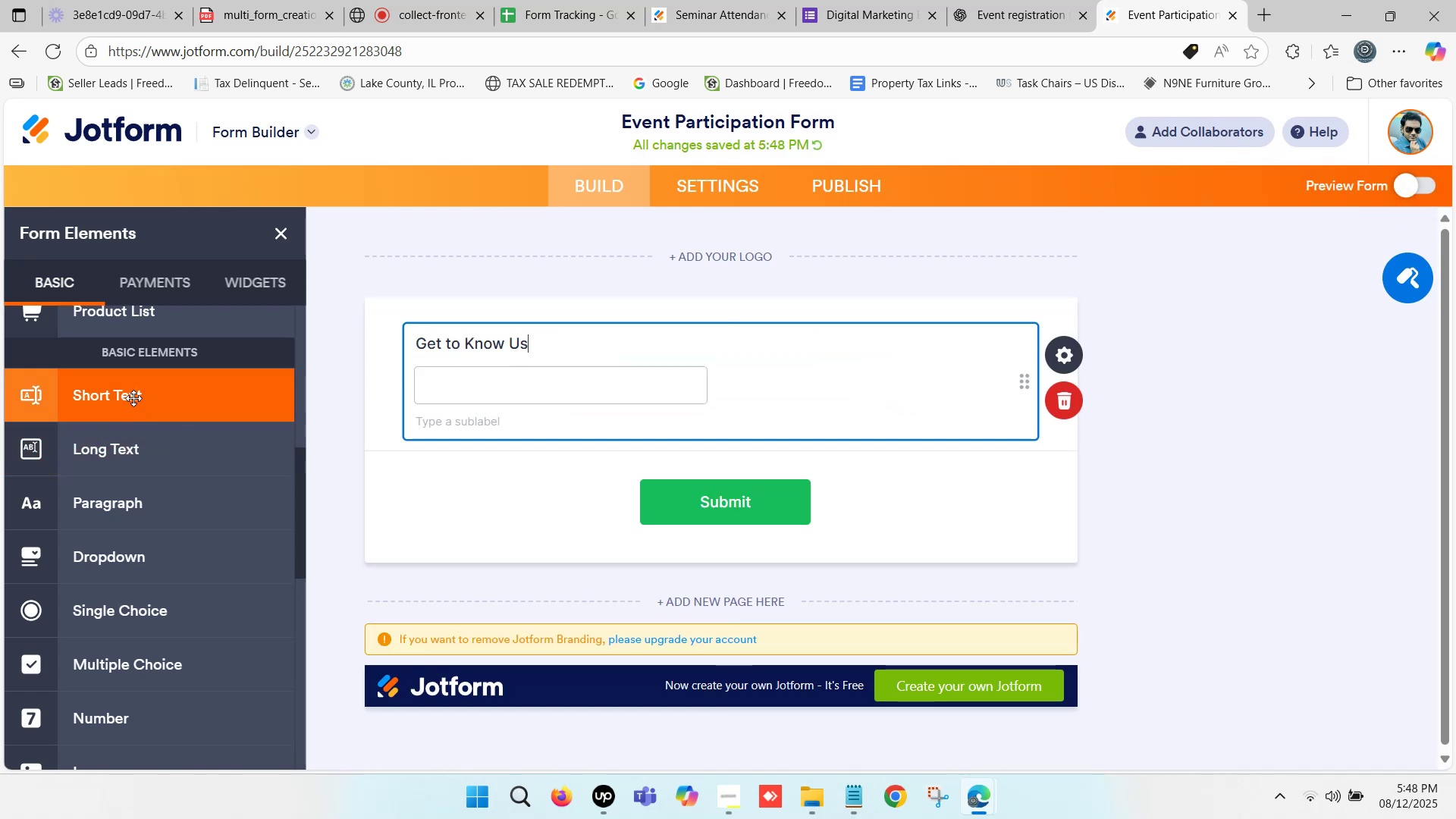 
scroll: coordinate [159, 441], scroll_direction: down, amount: 1.0
 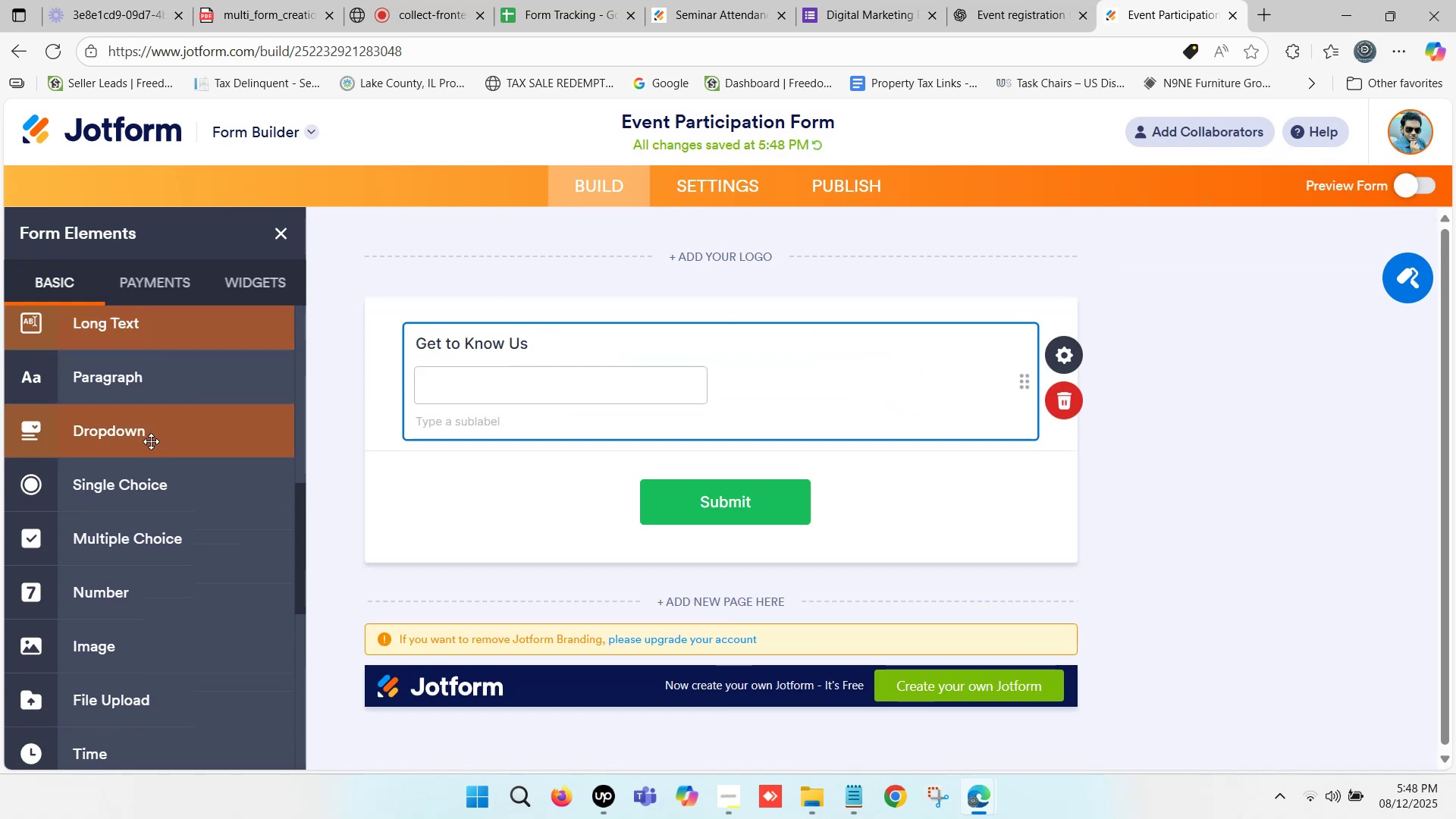 
scroll: coordinate [151, 441], scroll_direction: up, amount: 1.0
 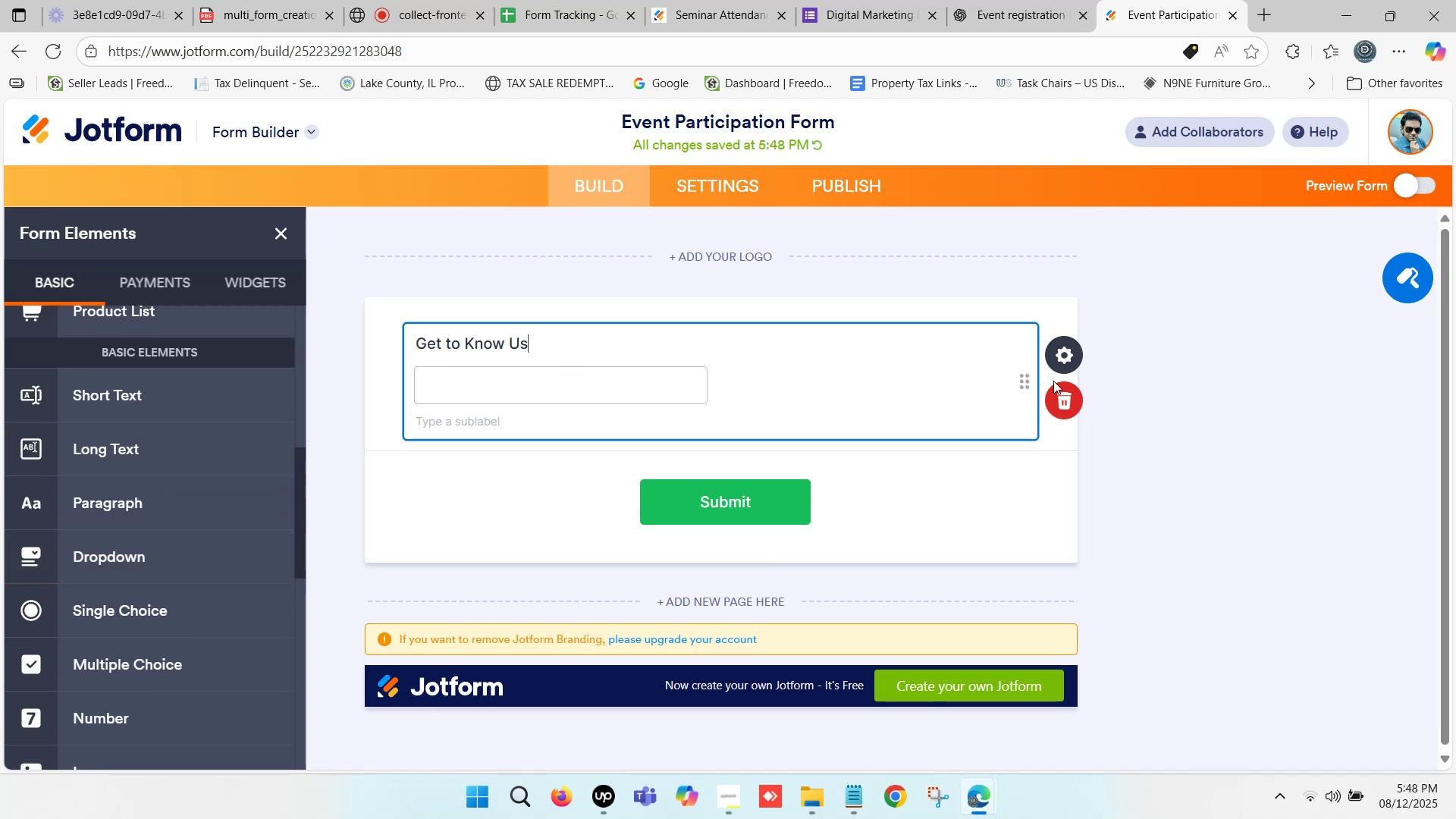 
left_click([1061, 396])
 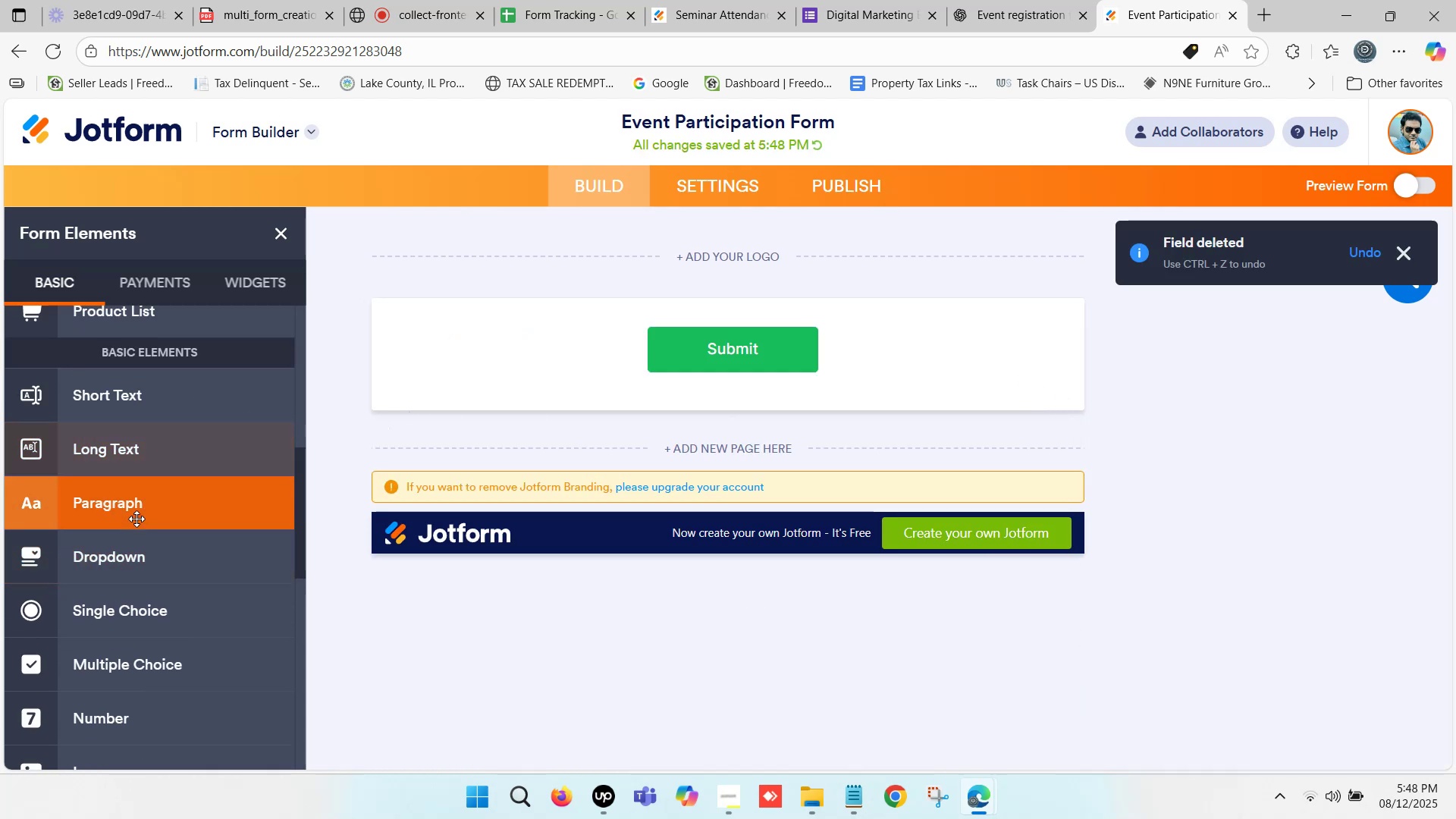 
left_click([136, 519])
 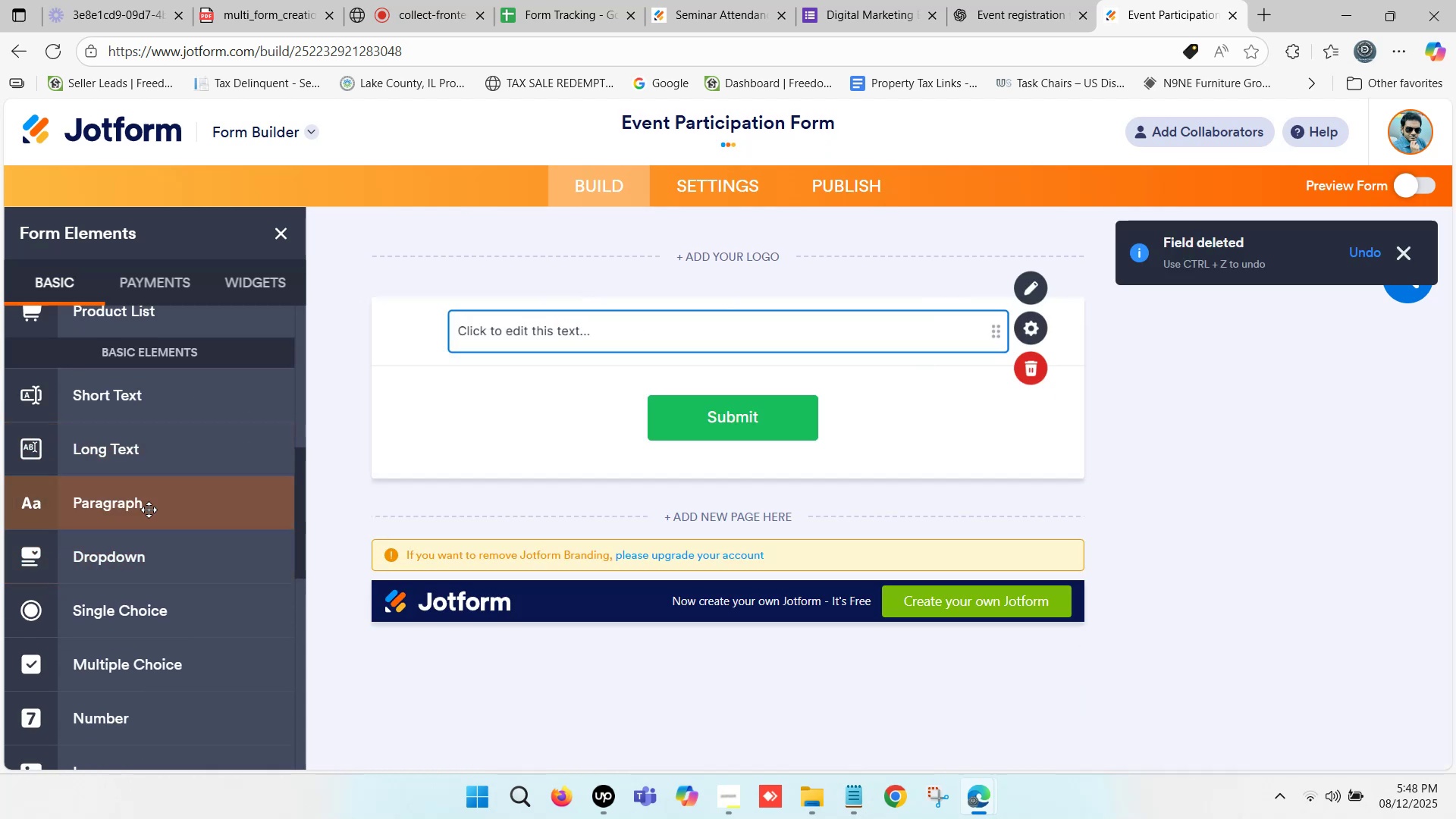 
left_click([510, 324])
 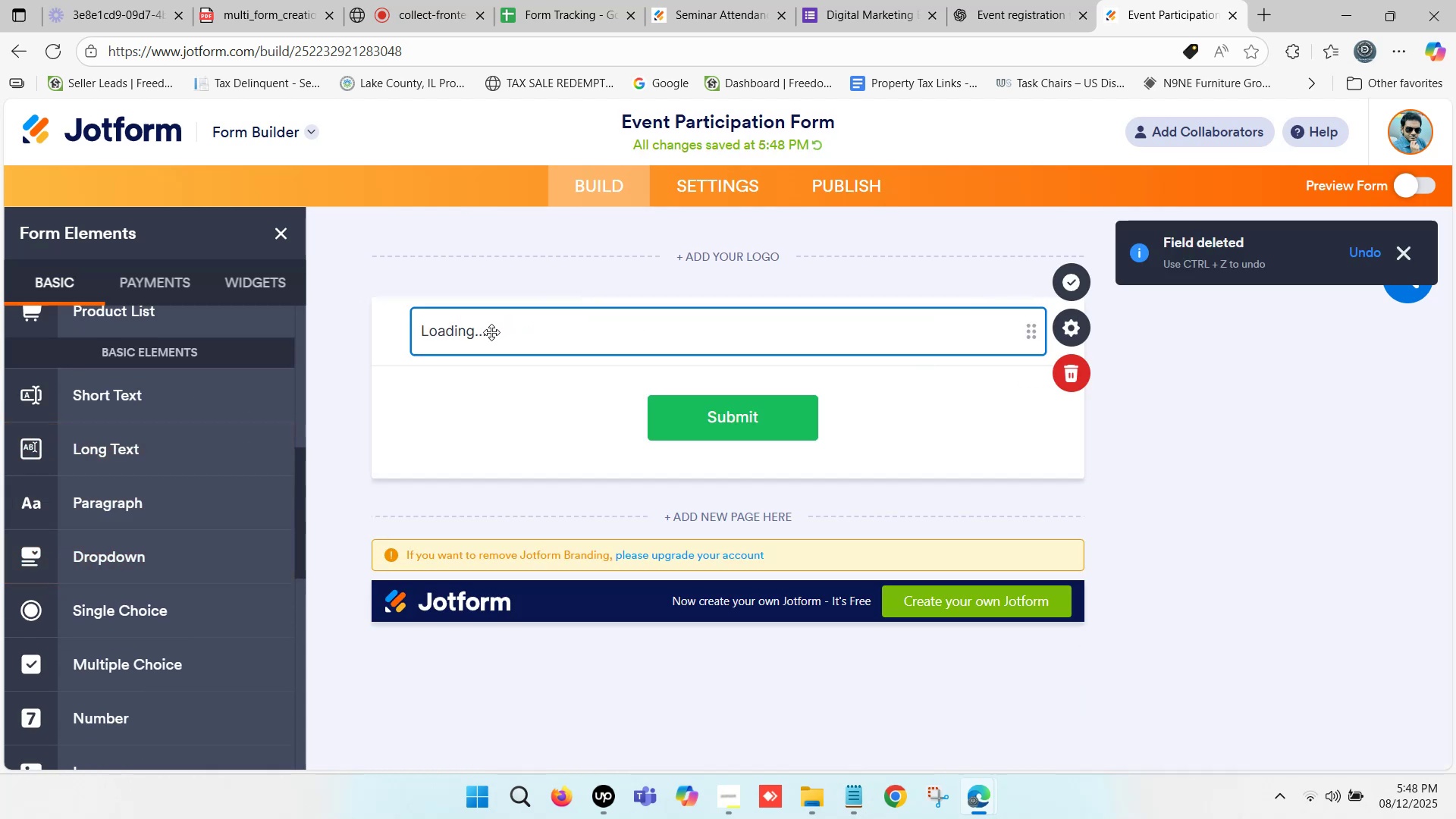 
left_click([491, 332])
 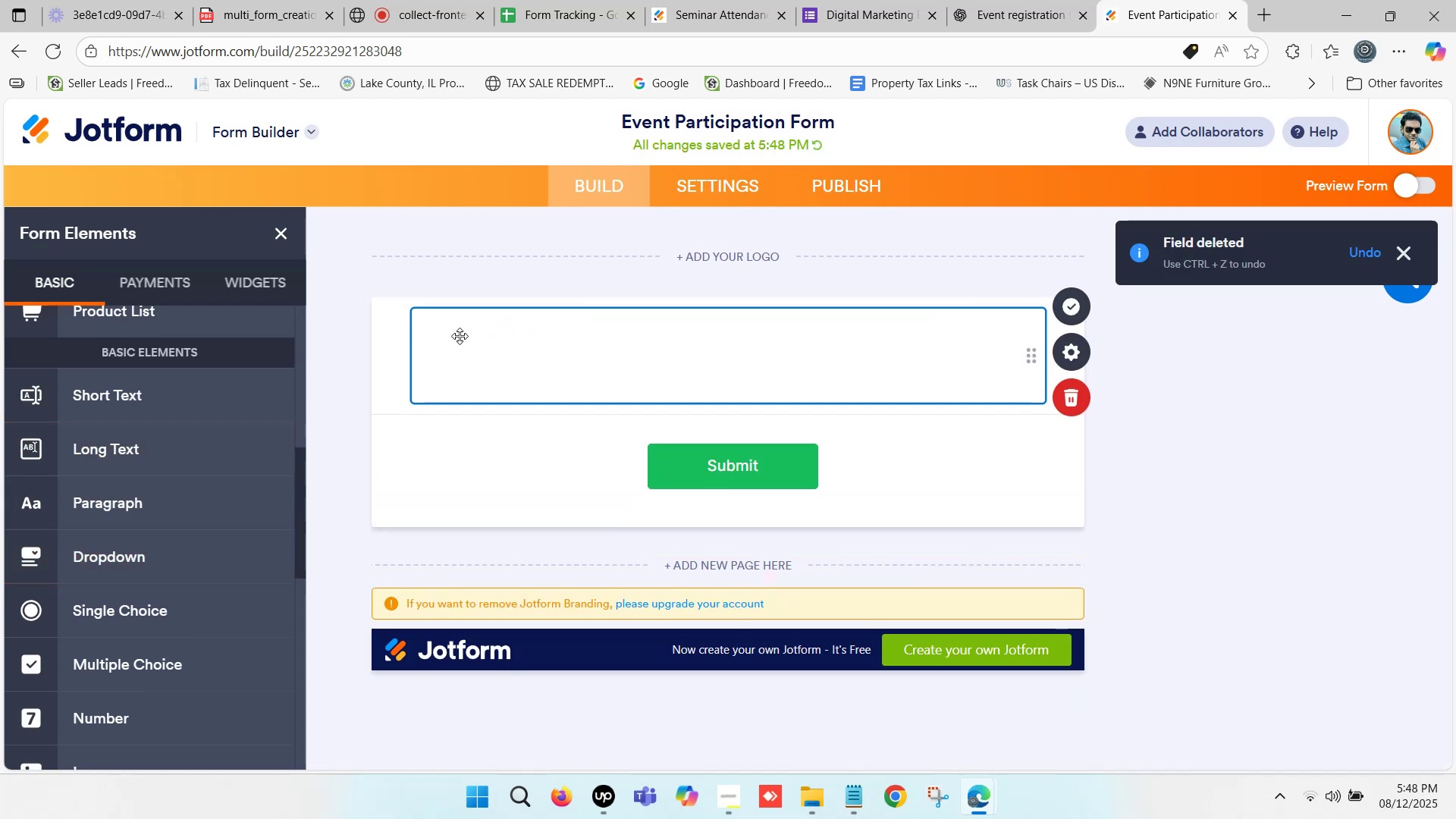 
left_click([459, 330])
 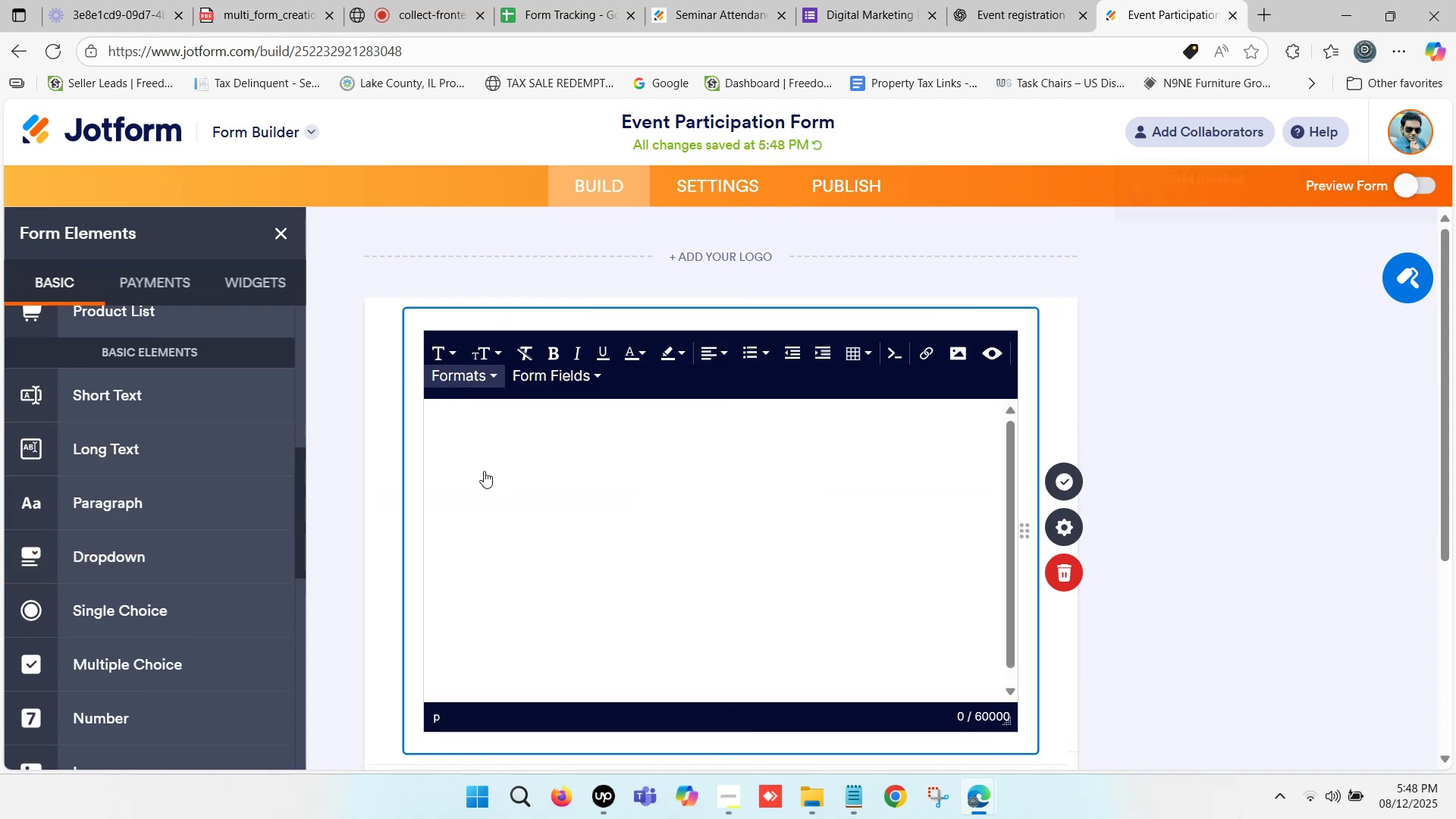 
left_click([477, 422])
 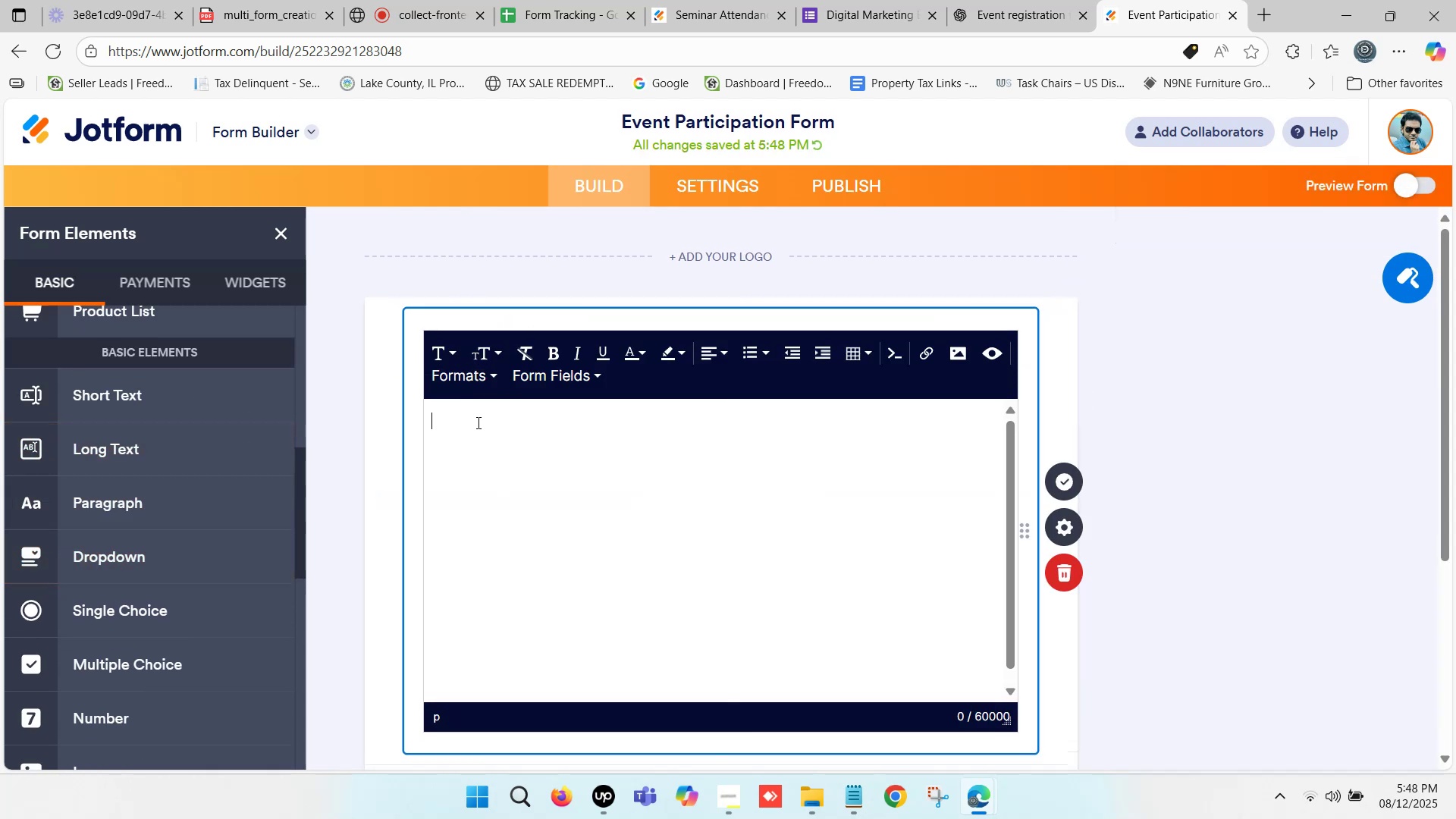 
key(Control+V)
 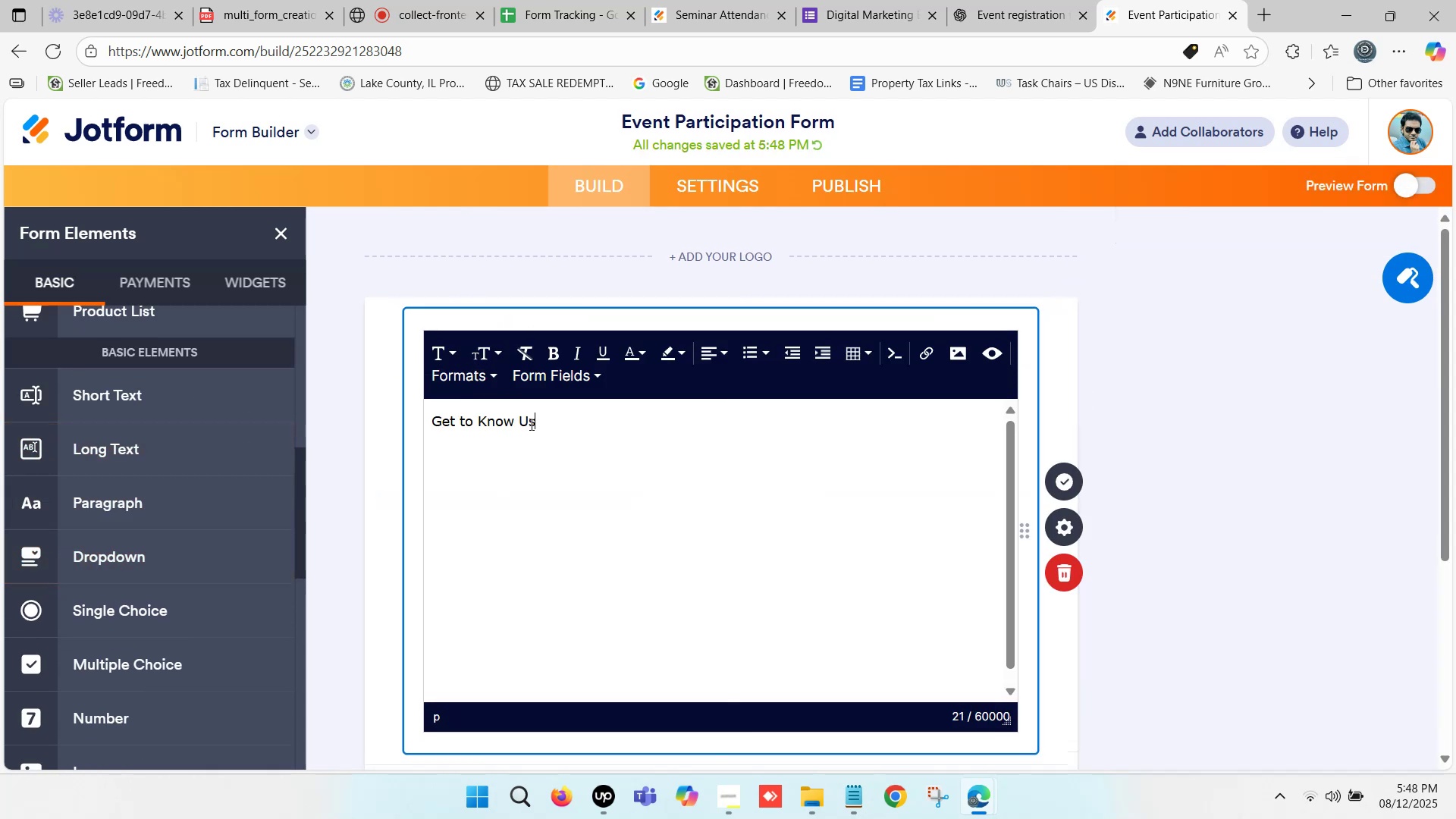 
left_click_drag(start_coordinate=[543, 417], to_coordinate=[434, 419])
 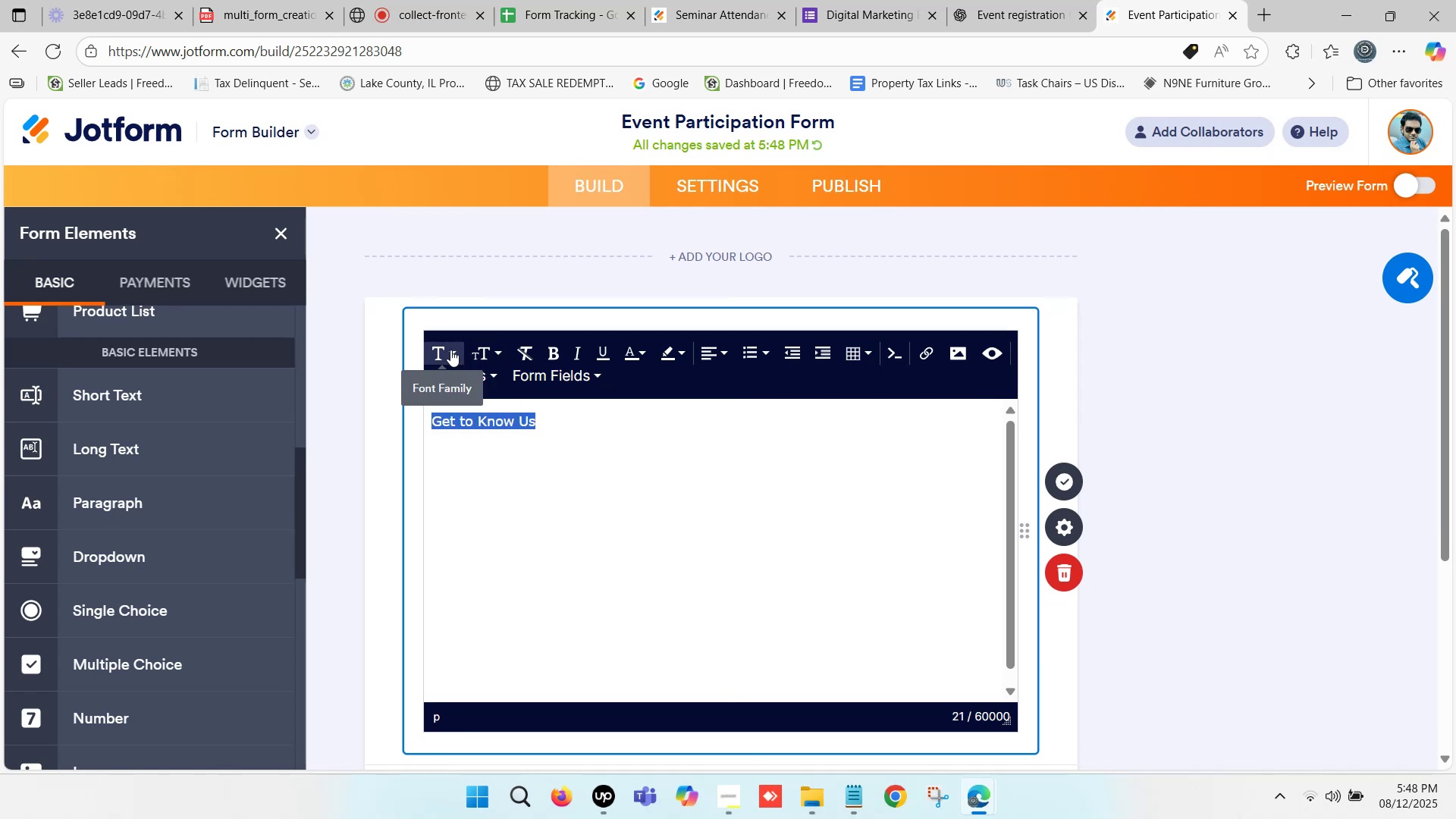 
mouse_move([491, 373])
 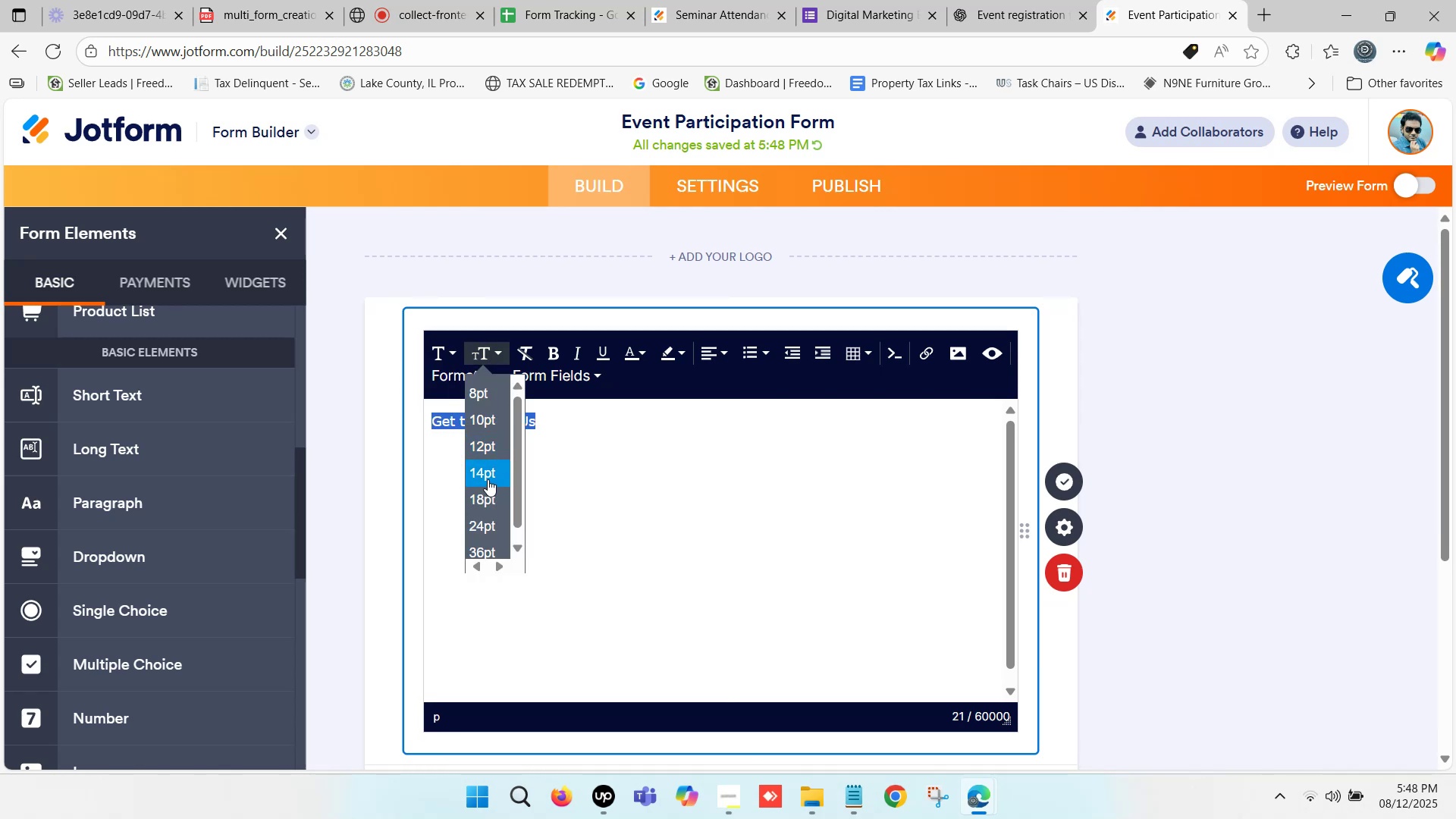 
left_click([491, 469])
 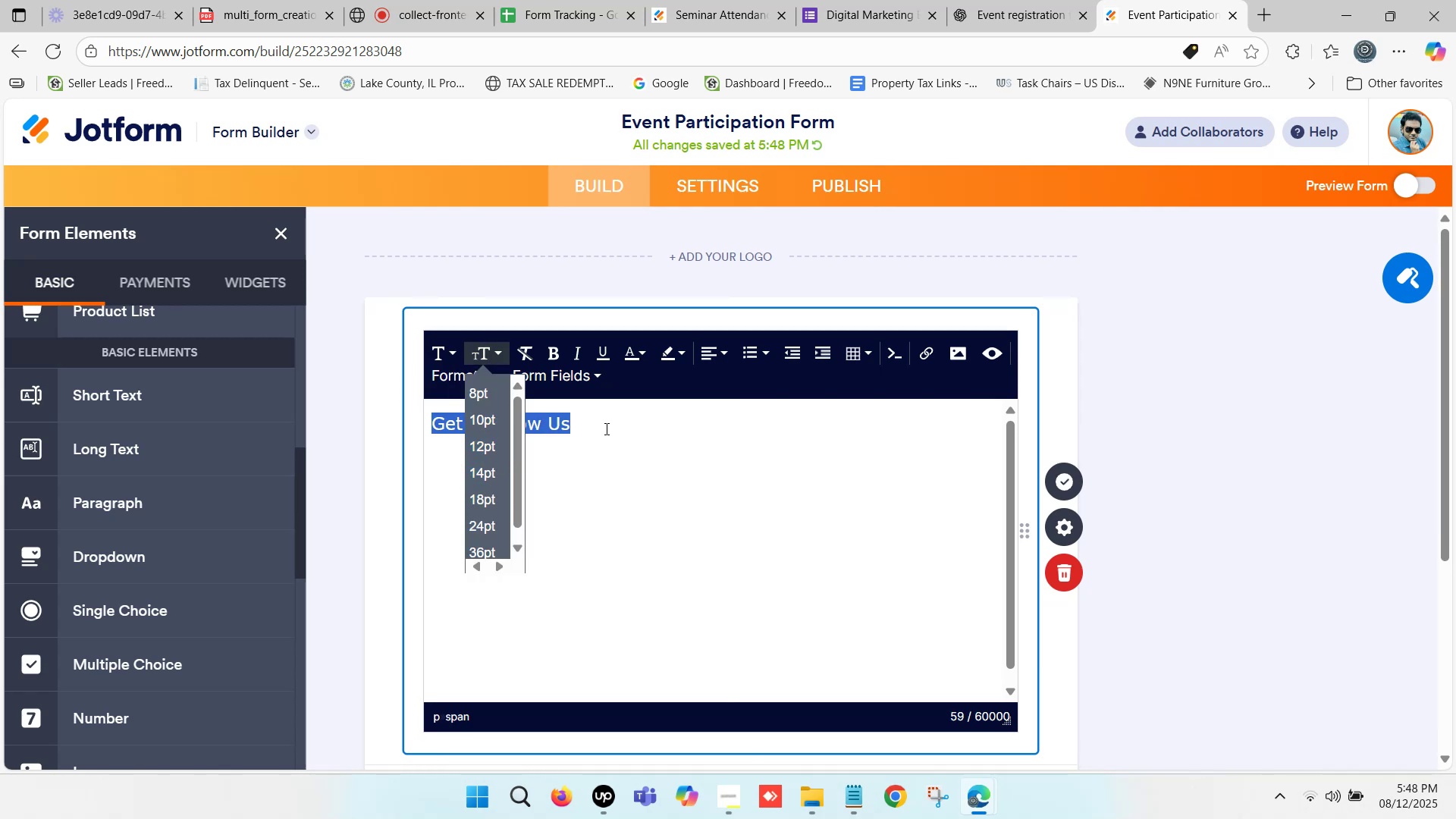 
left_click([607, 419])
 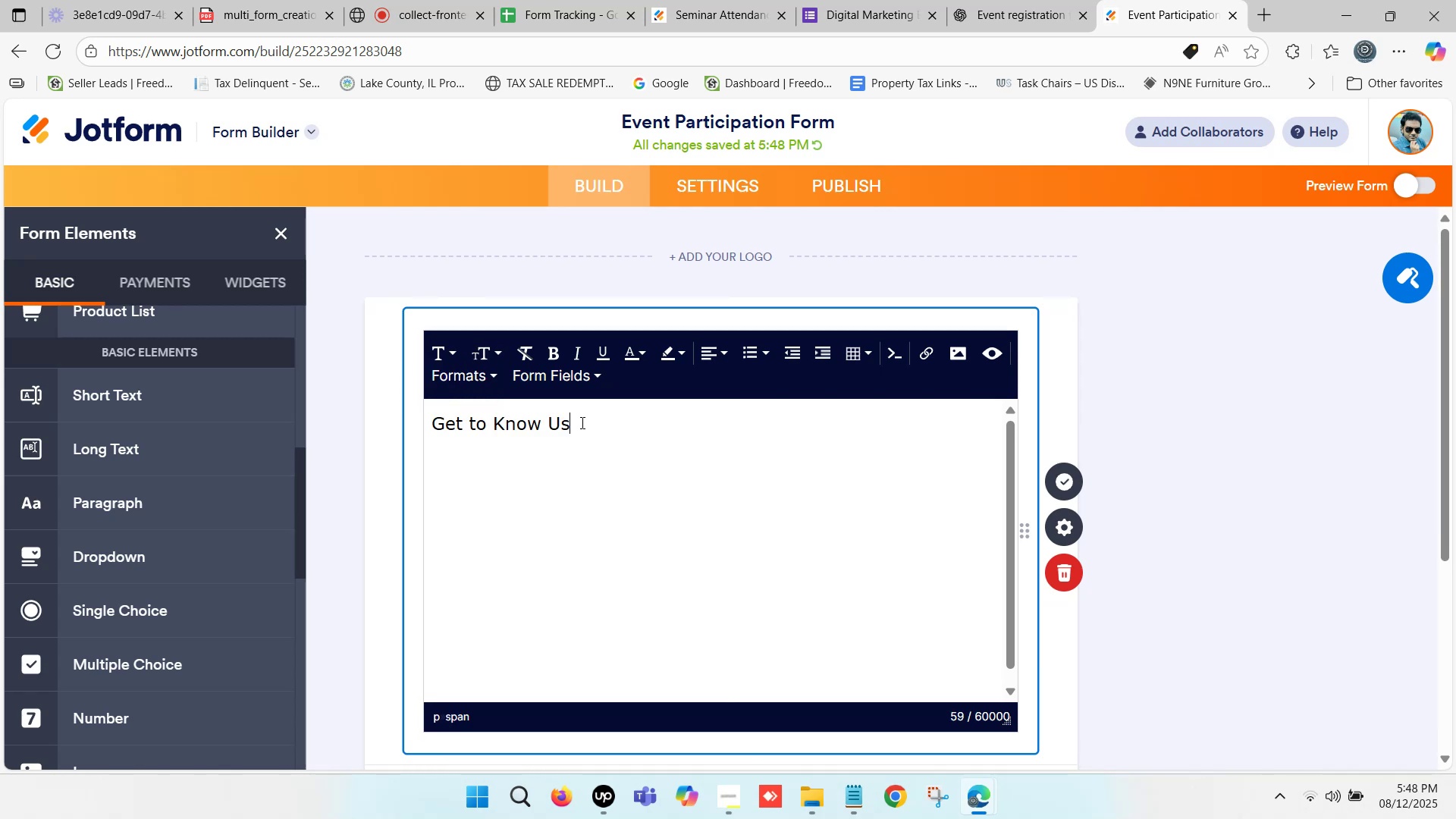 
left_click_drag(start_coordinate=[581, 422], to_coordinate=[430, 422])
 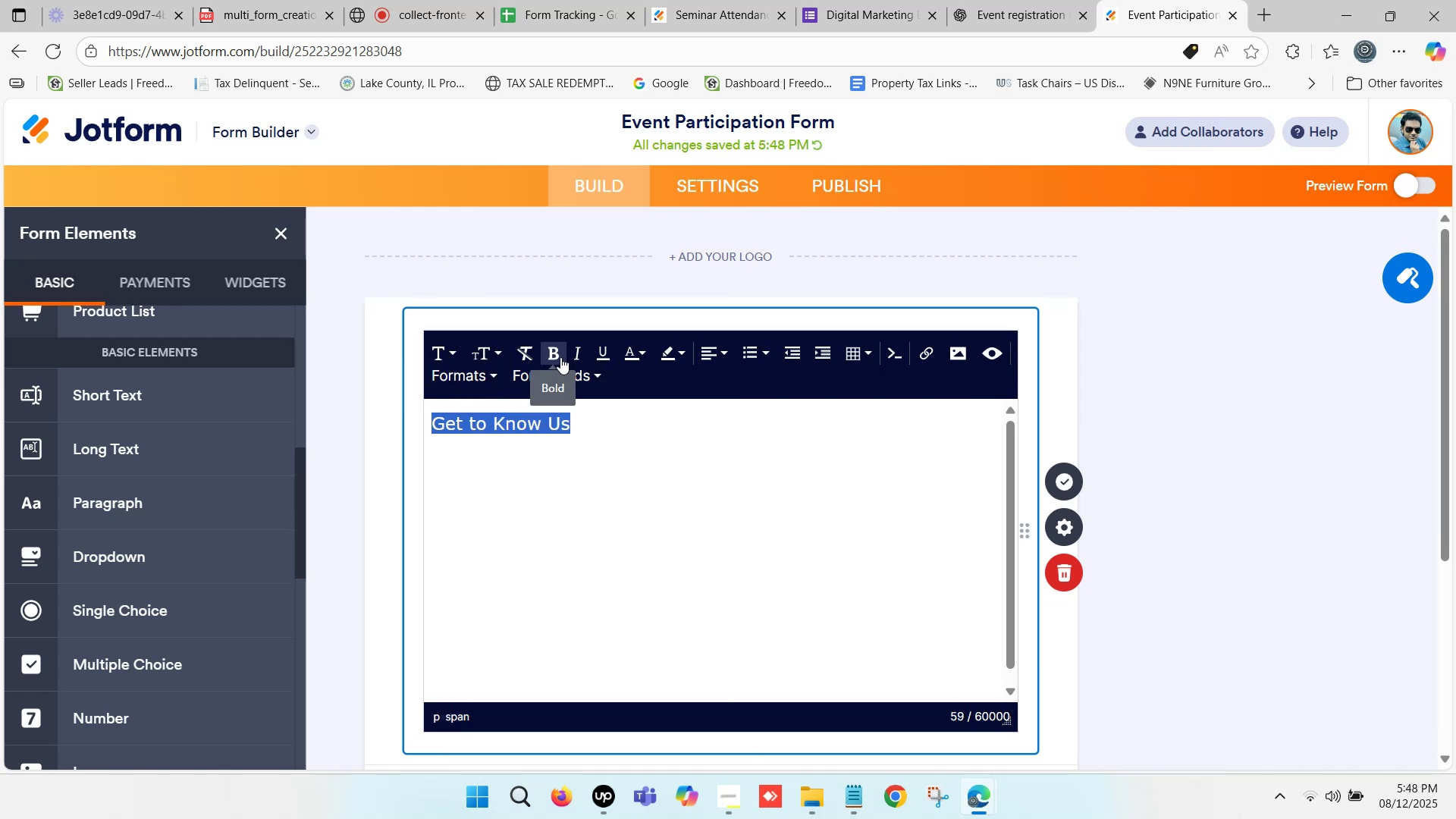 
left_click([557, 355])
 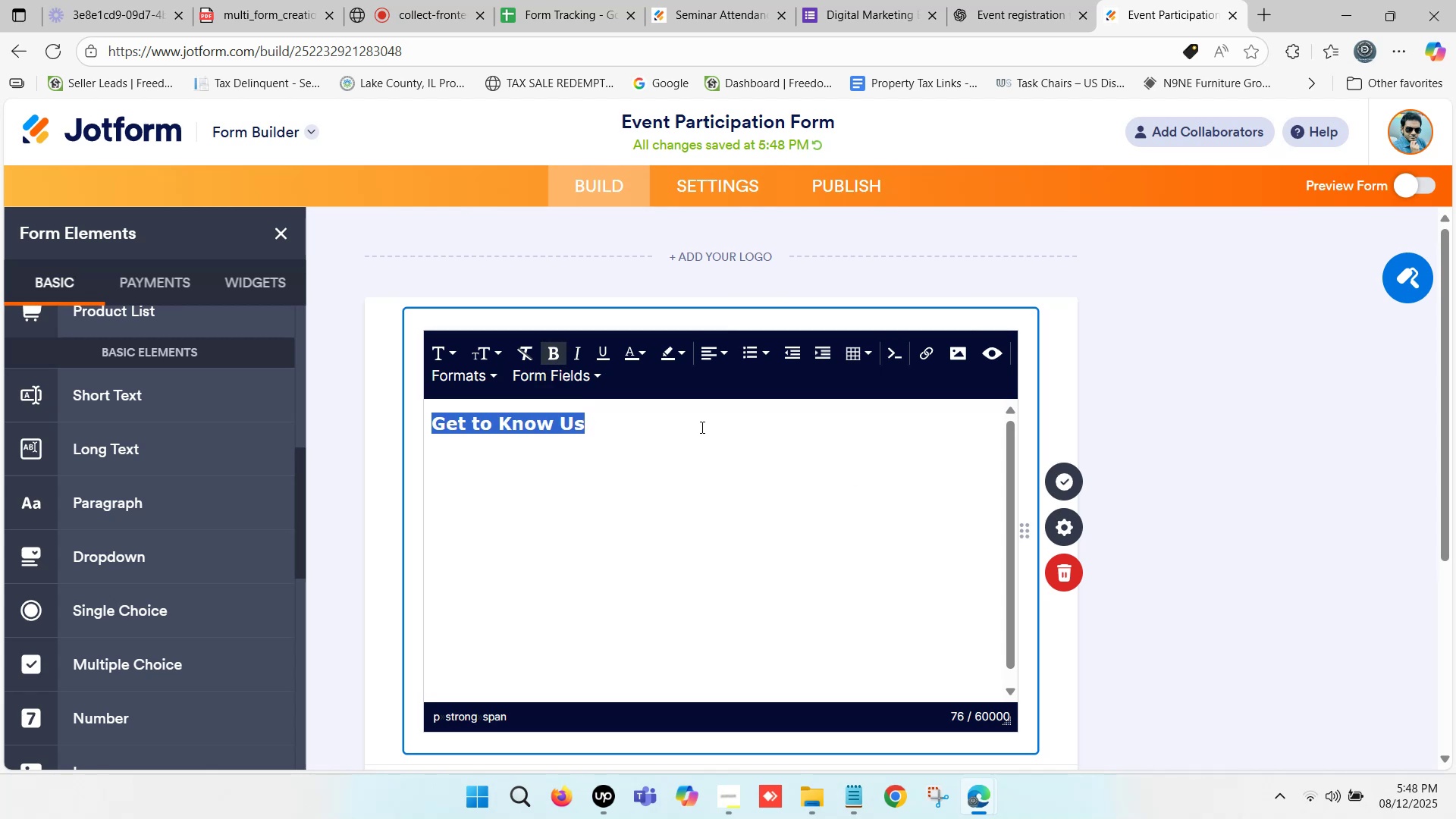 
left_click([698, 422])
 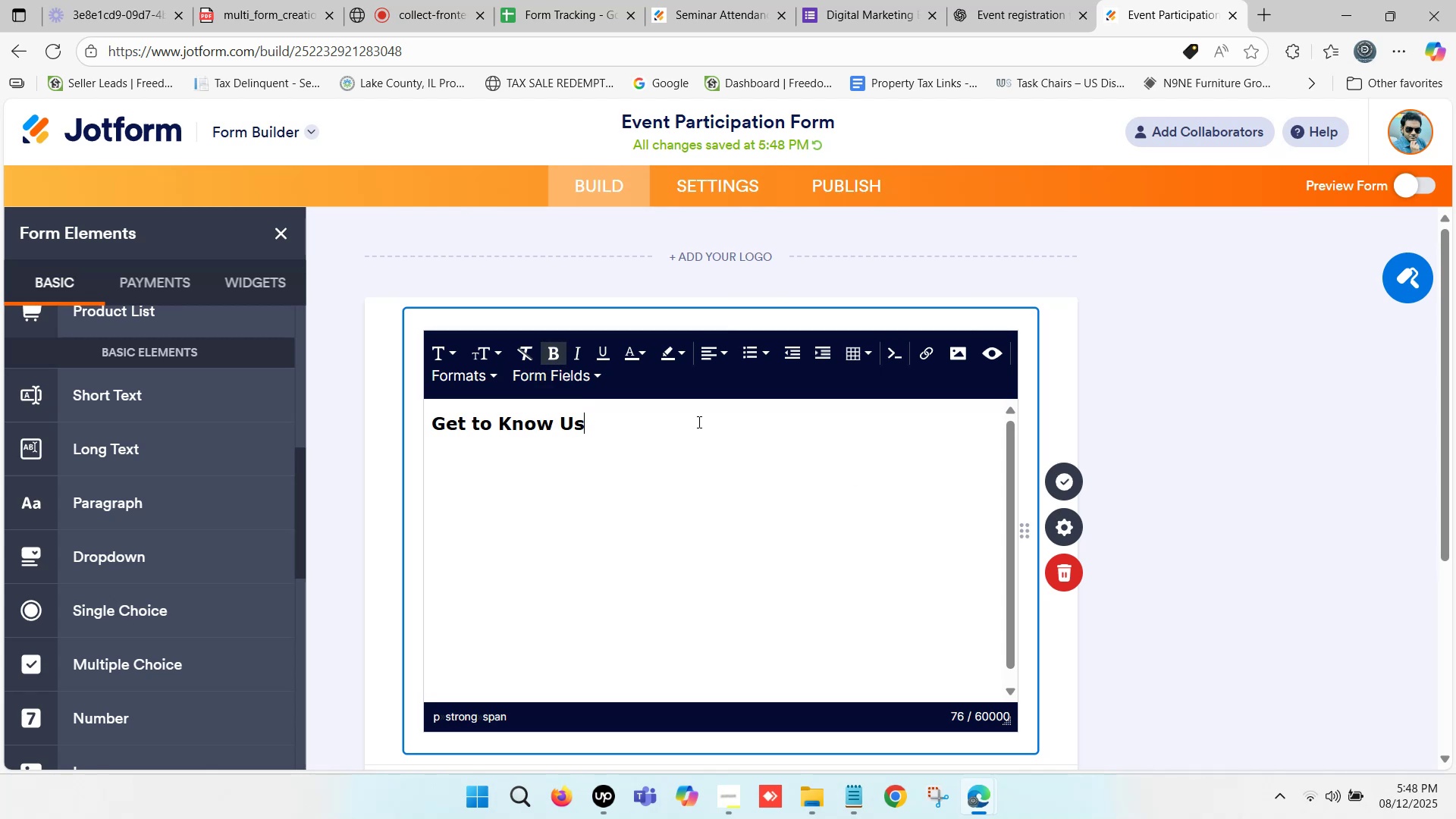 
key(Enter)
 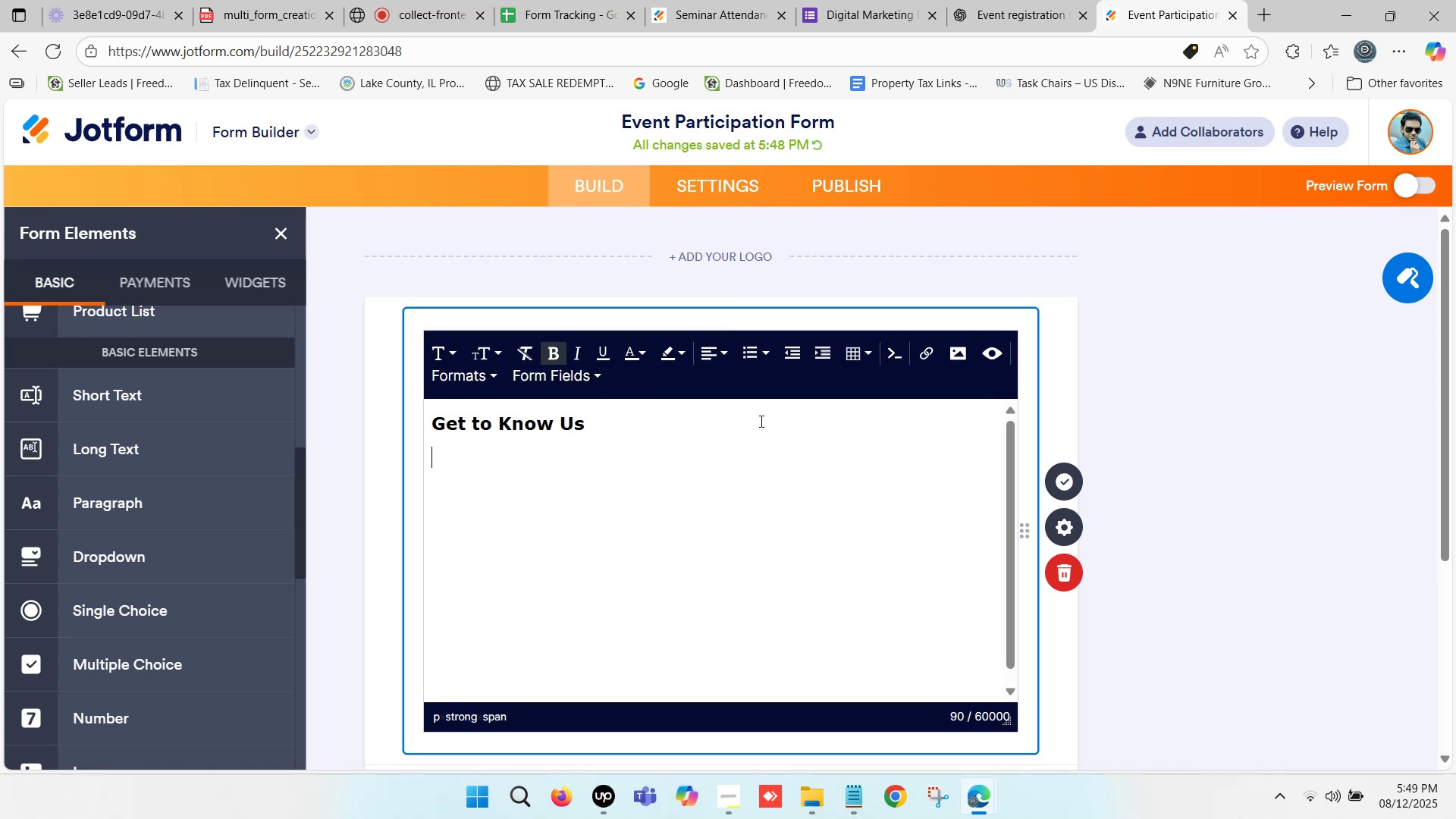 
wait(17.08)
 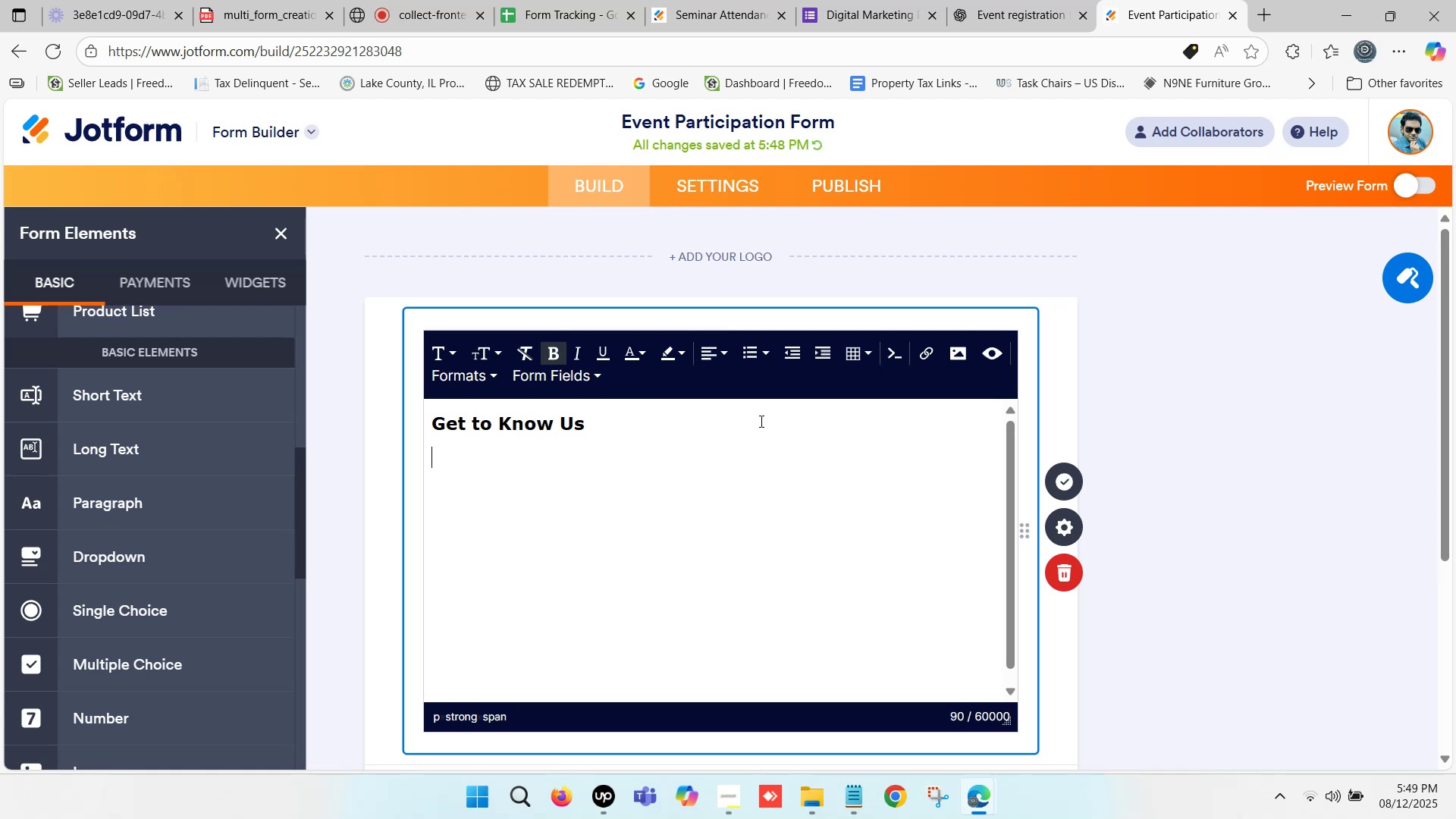 
left_click([625, 0])
 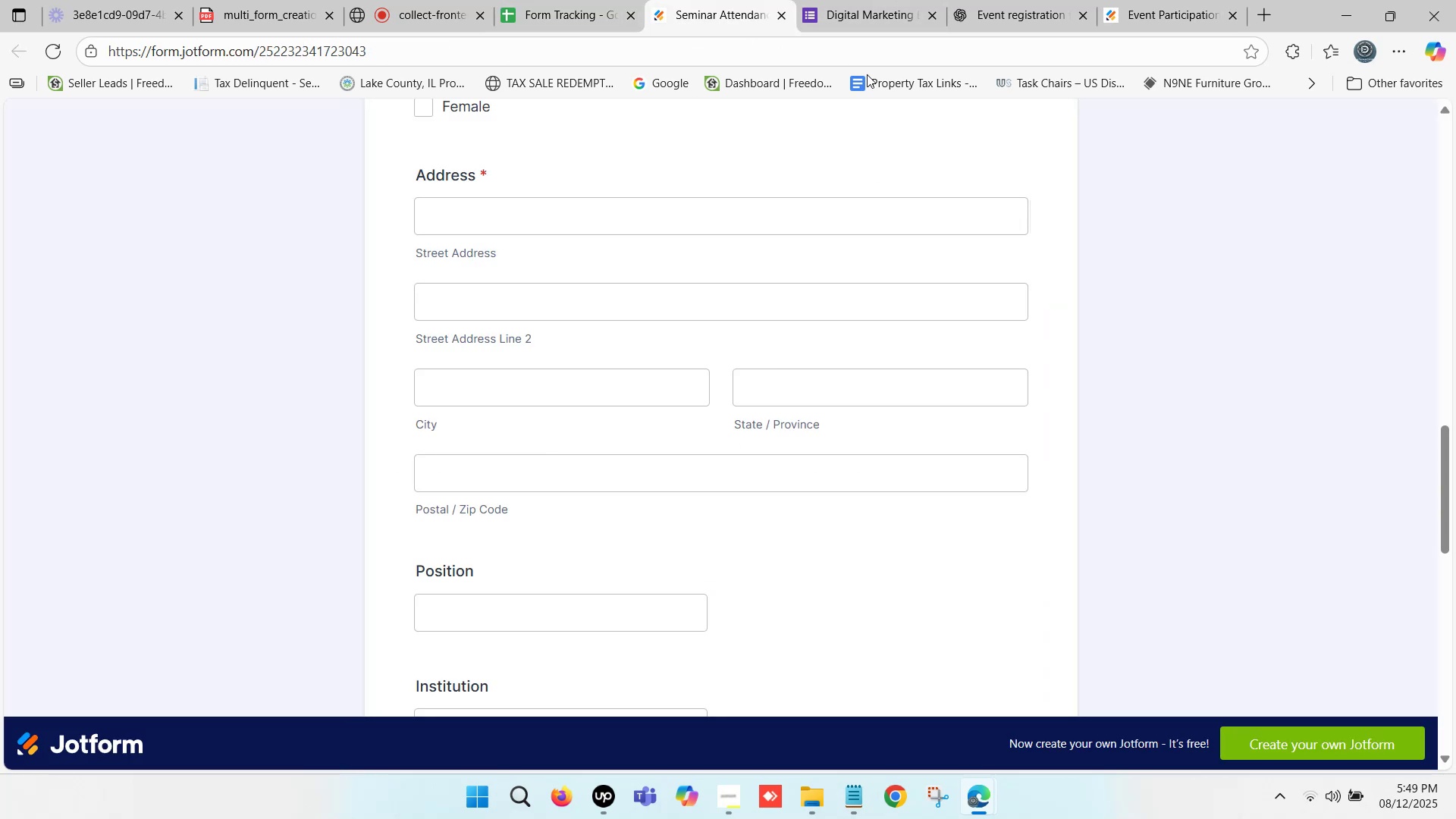 
left_click([891, 0])
 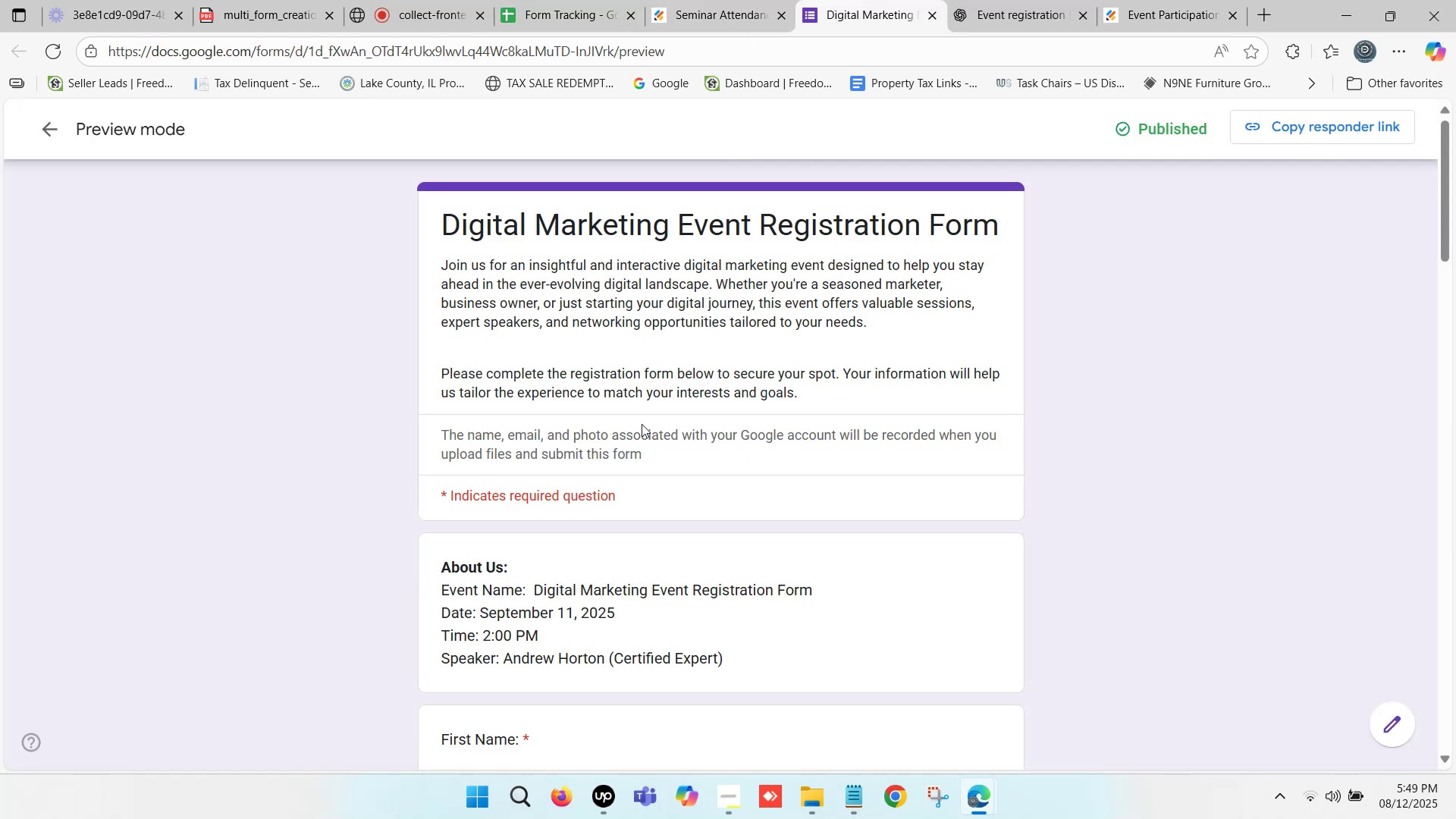 
scroll: coordinate [618, 496], scroll_direction: down, amount: 1.0
 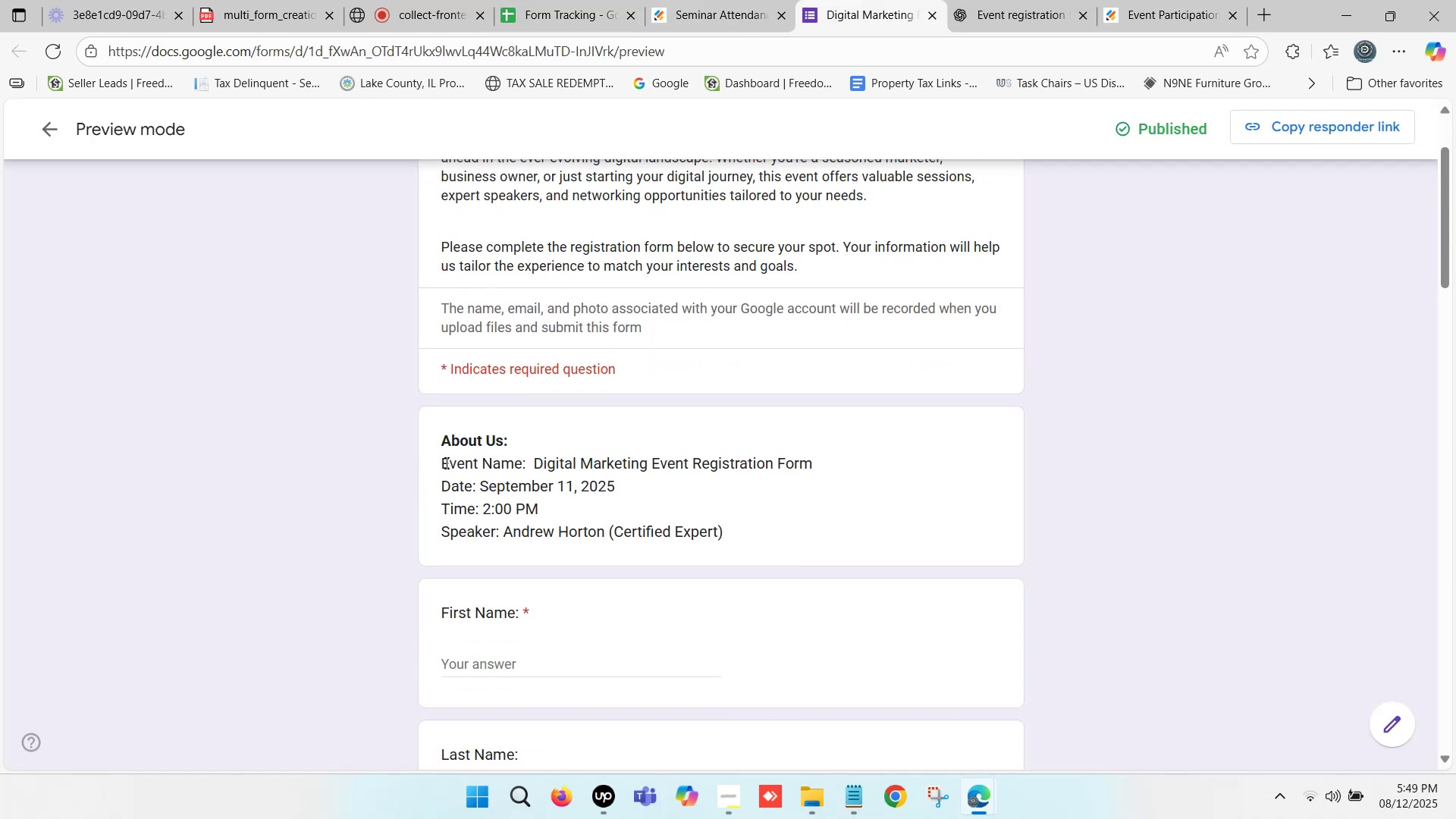 
left_click_drag(start_coordinate=[444, 463], to_coordinate=[497, 525])
 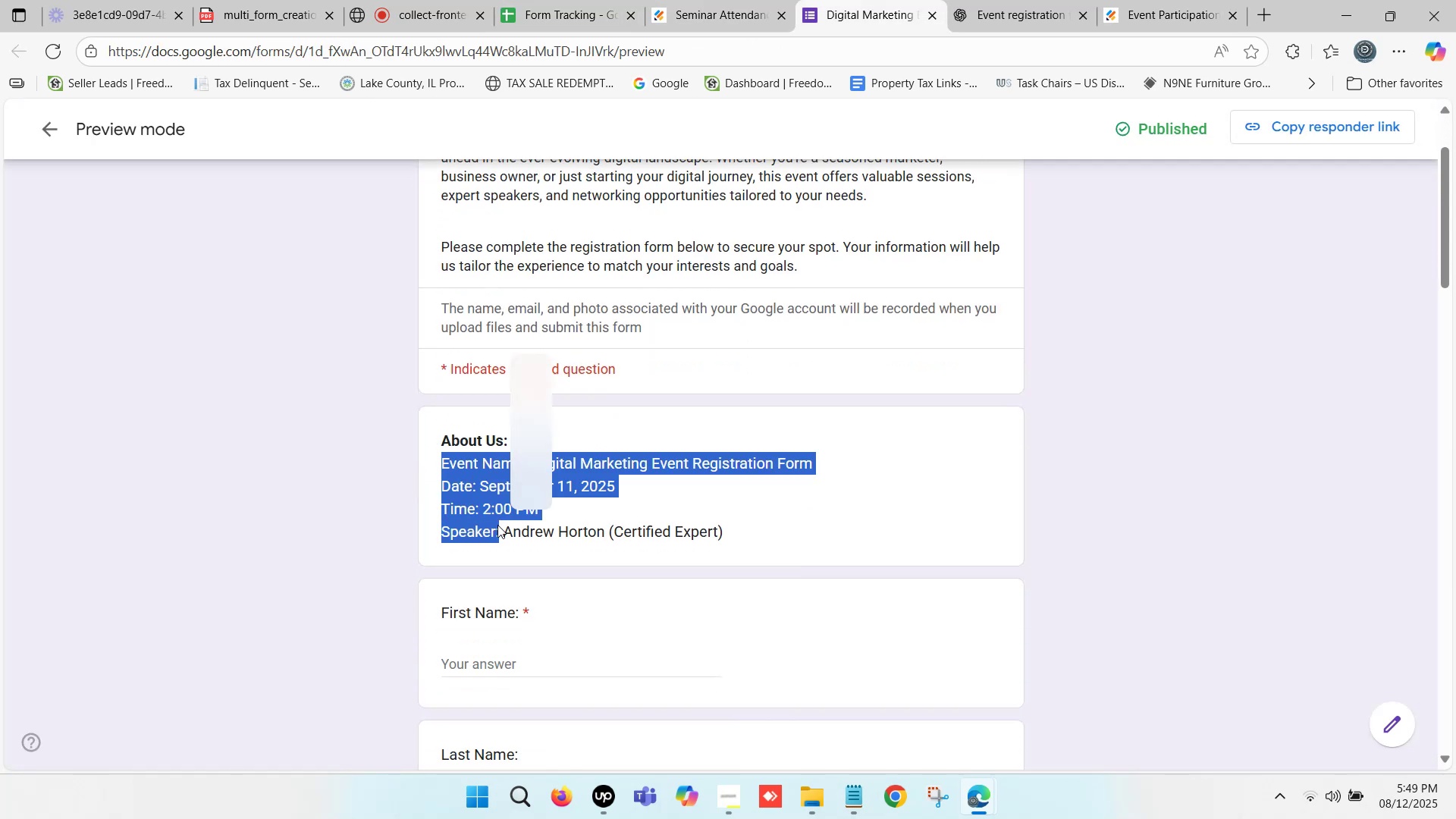 
key(Control+C)
 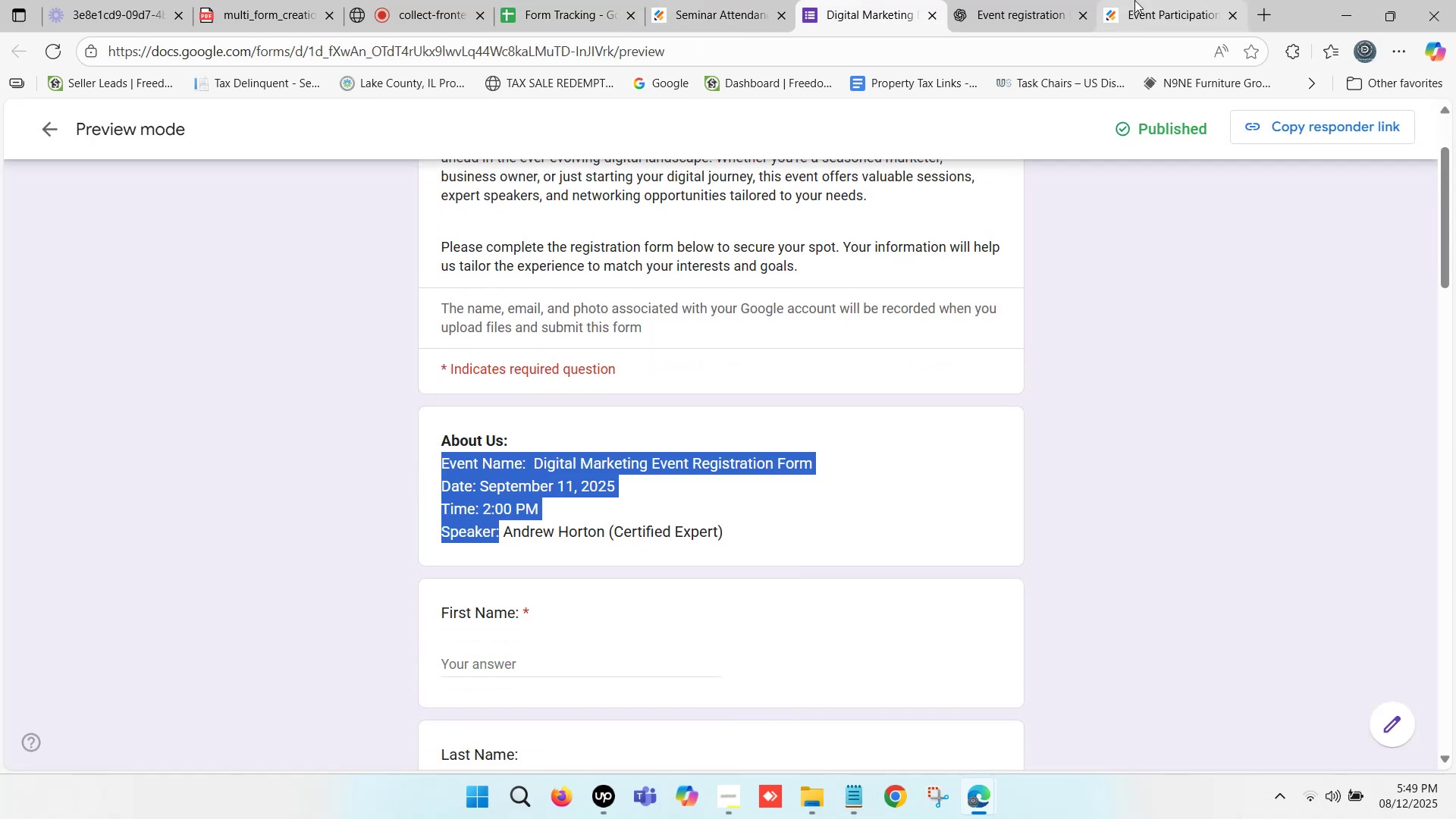 
left_click([1160, 0])
 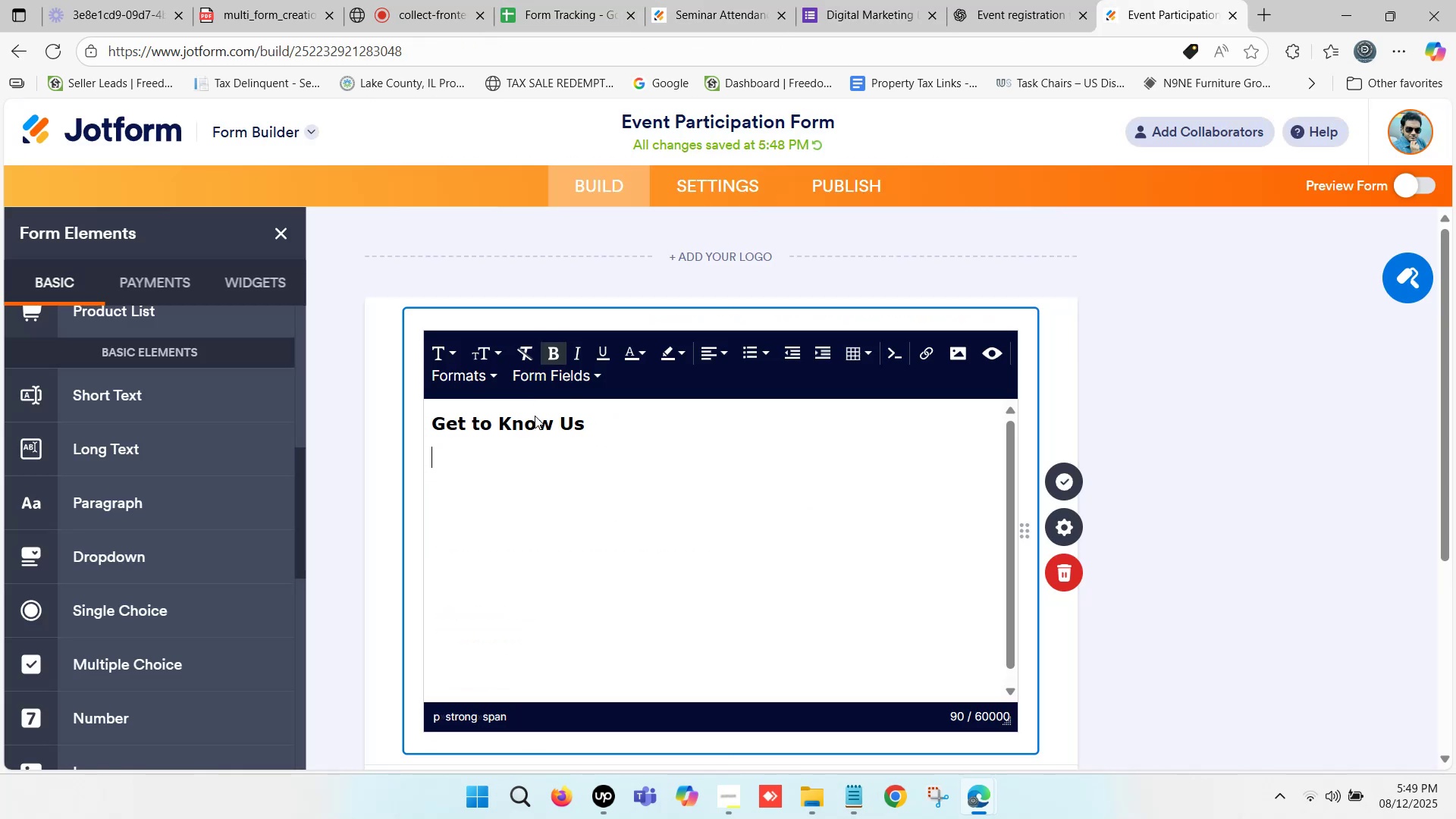 
key(Control+V)
 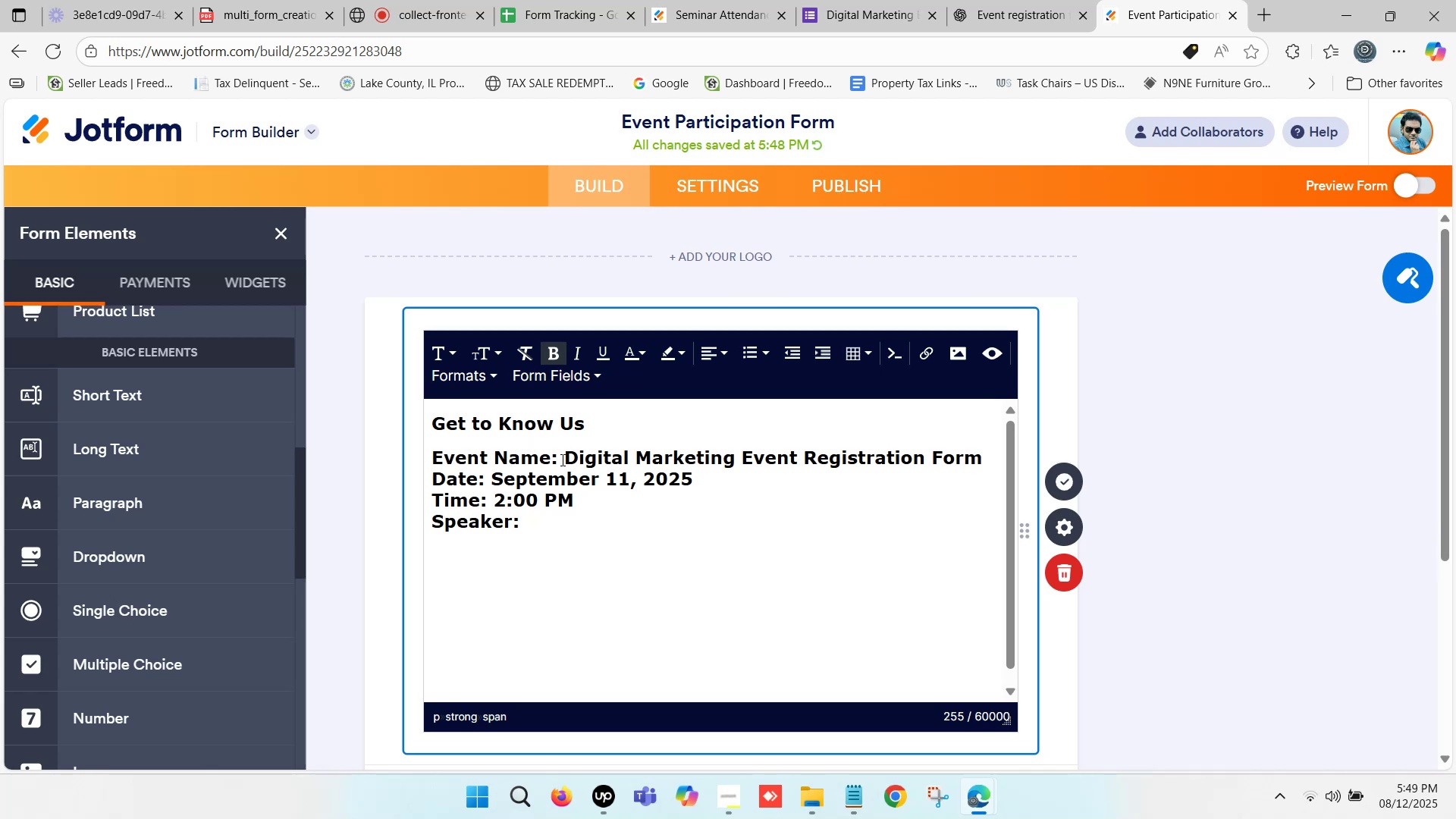 
left_click_drag(start_coordinate=[567, 454], to_coordinate=[981, 446])
 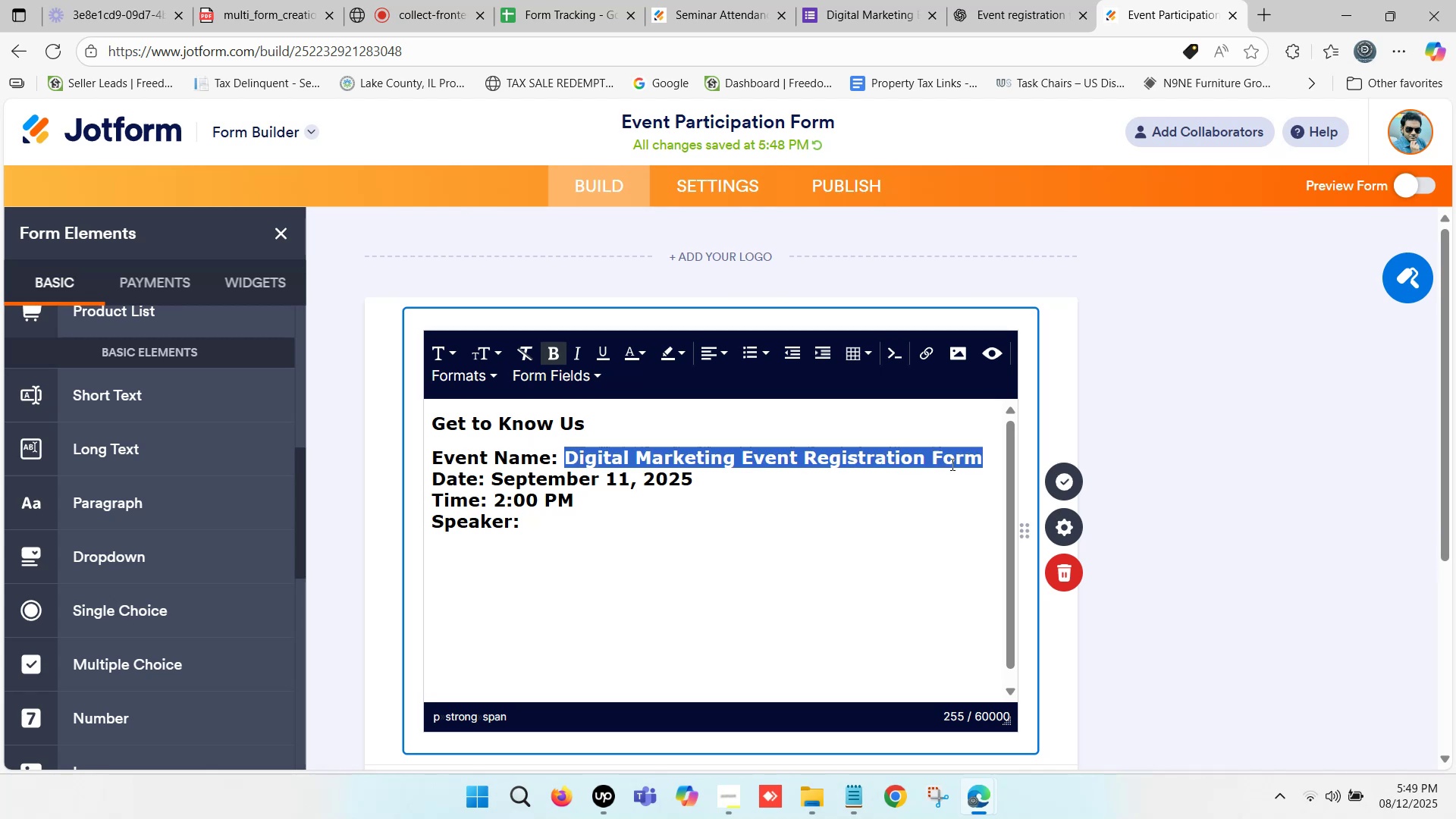 
key(Backspace)
 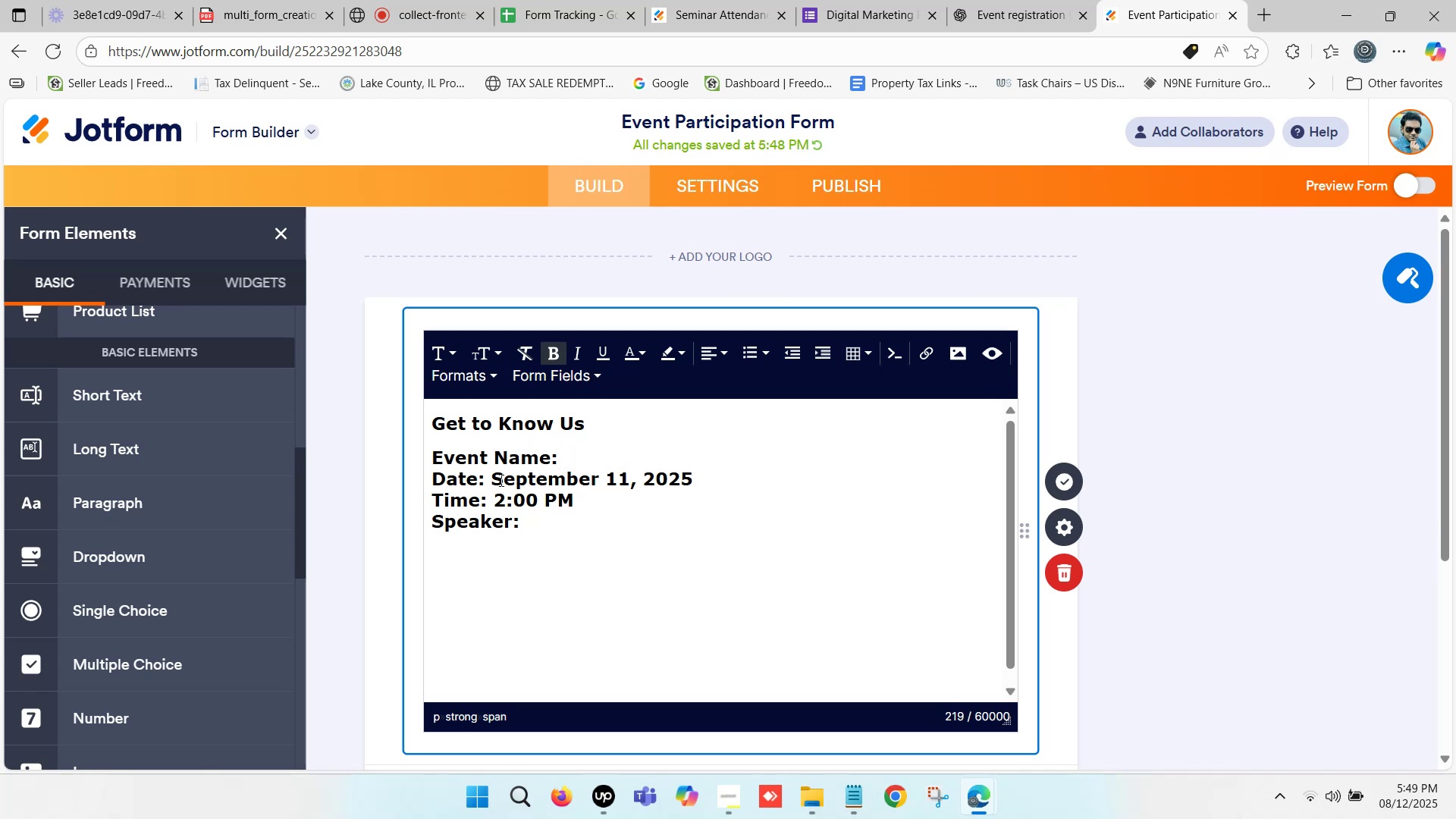 
left_click_drag(start_coordinate=[494, 477], to_coordinate=[695, 472])
 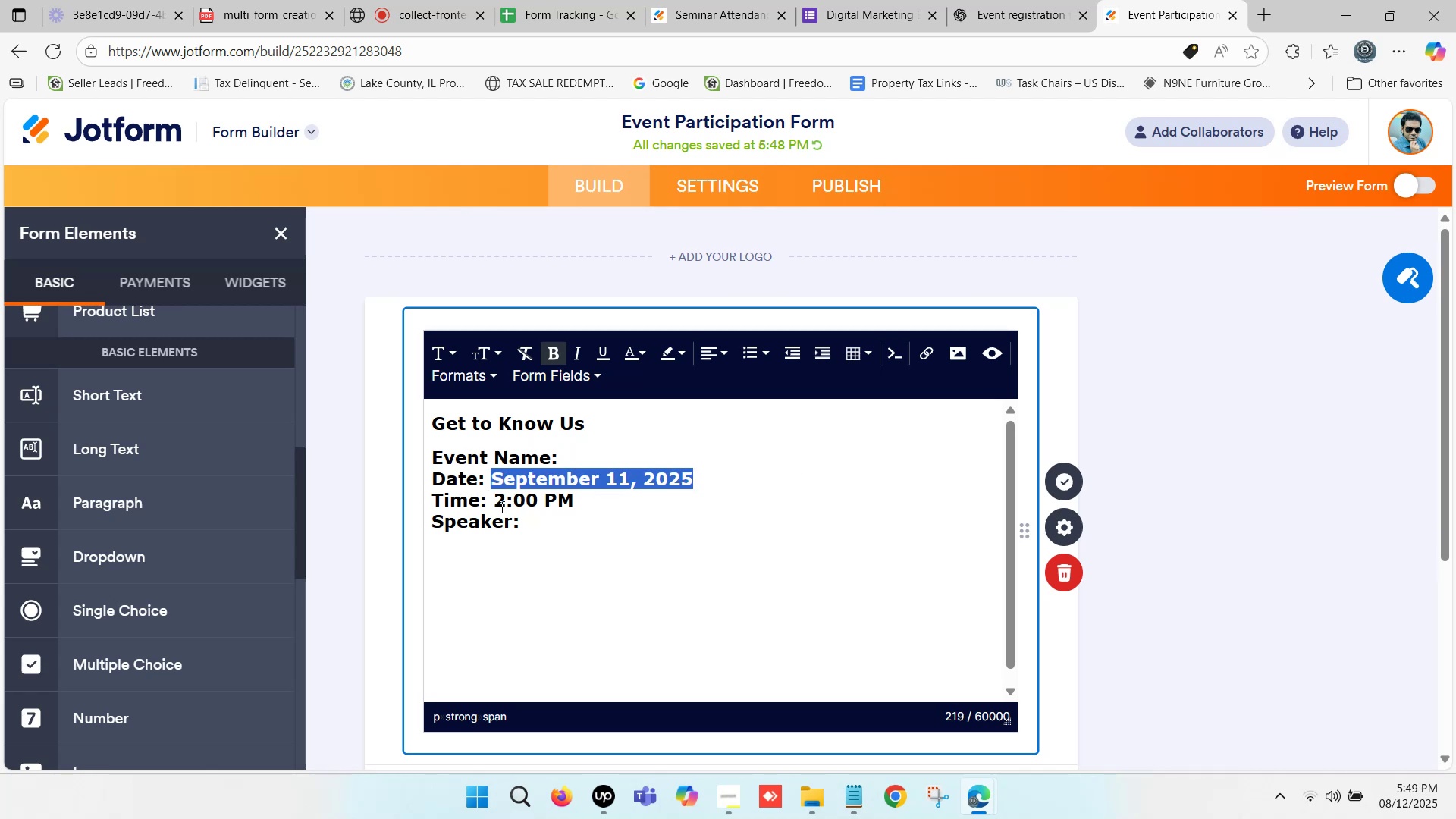 
key(Backspace)
 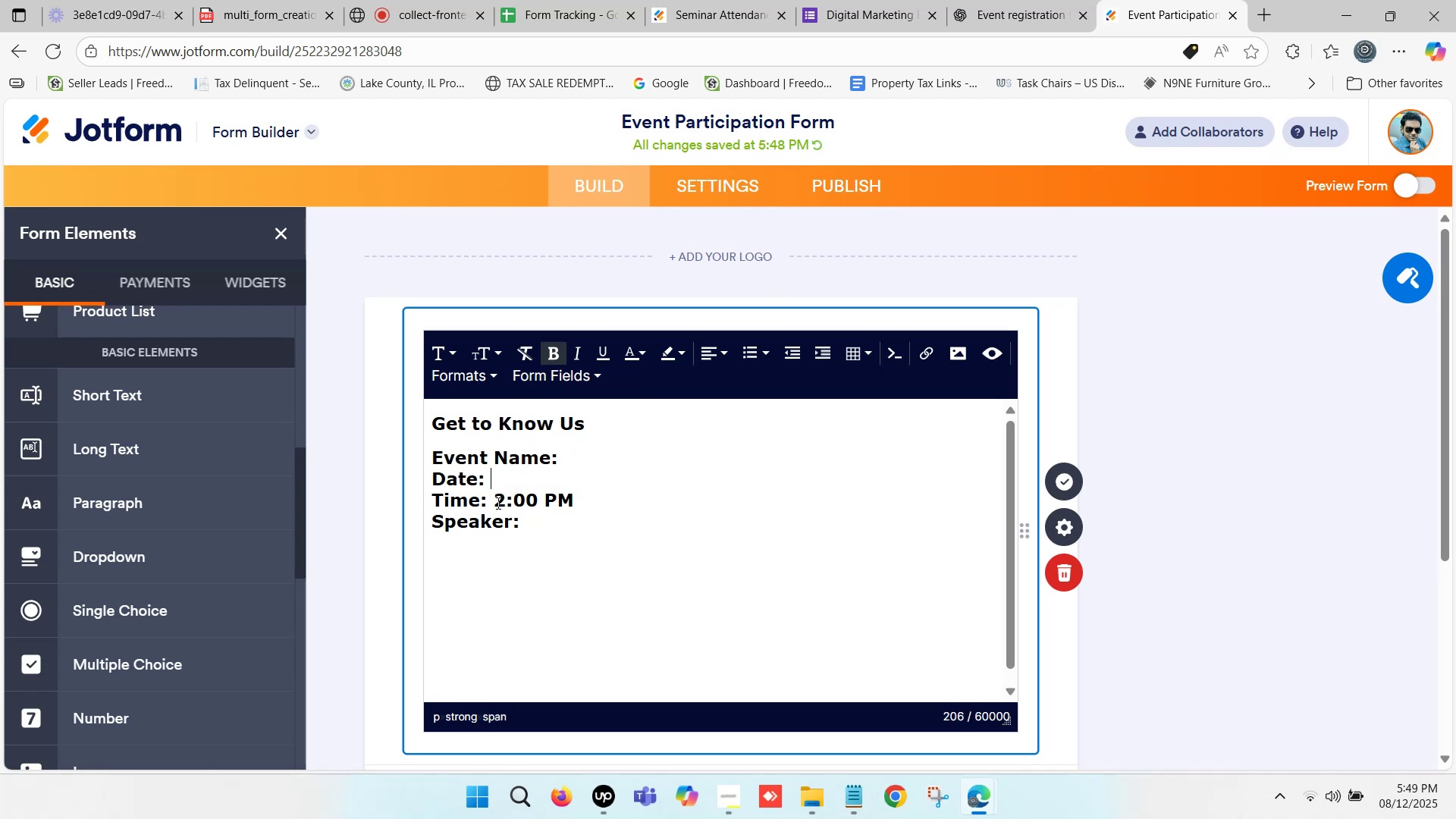 
left_click_drag(start_coordinate=[497, 503], to_coordinate=[567, 504])
 